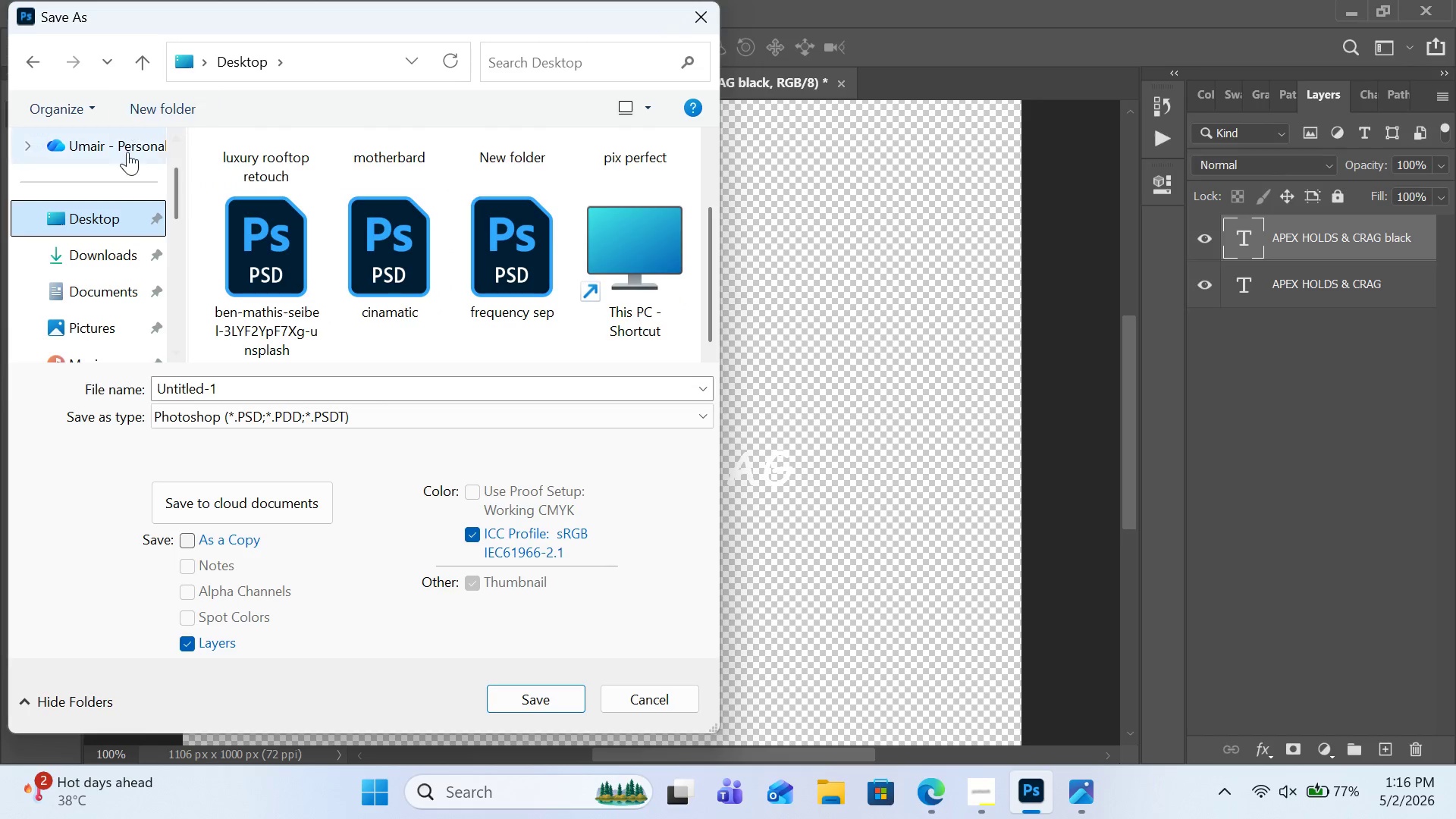 
left_click([151, 110])
 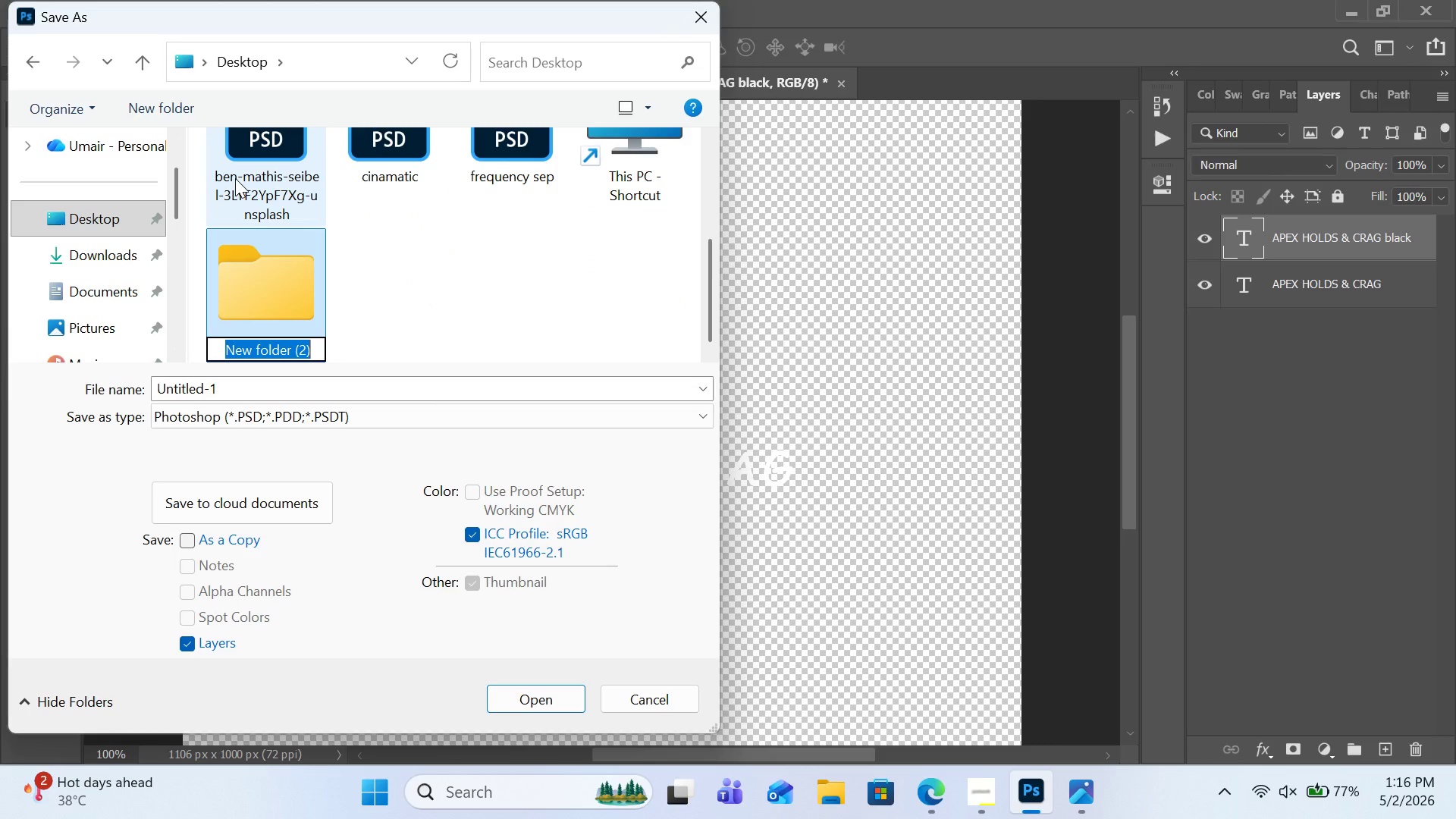 
type(Mockup 3)
 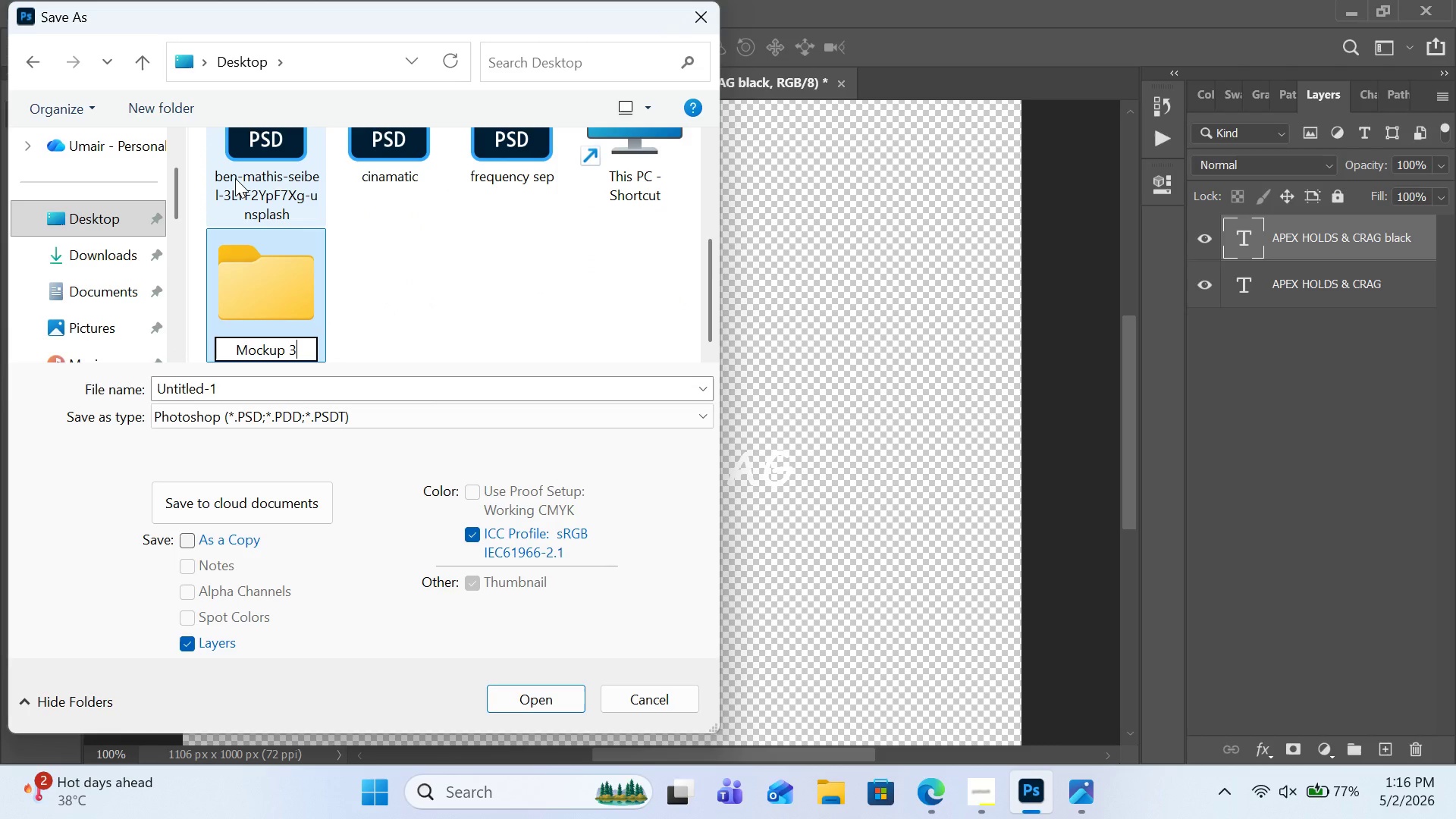 
key(Enter)
 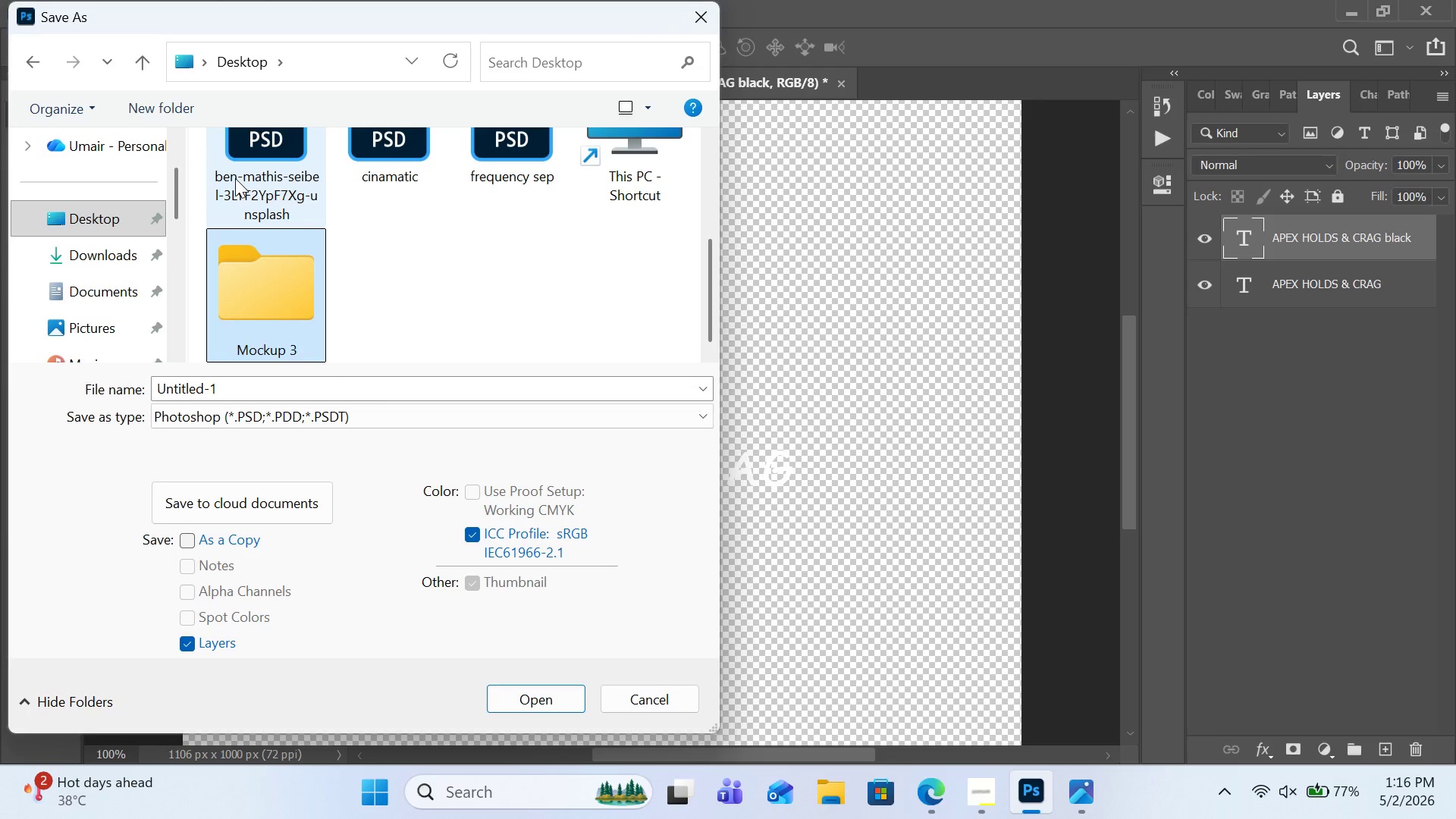 
key(Enter)
 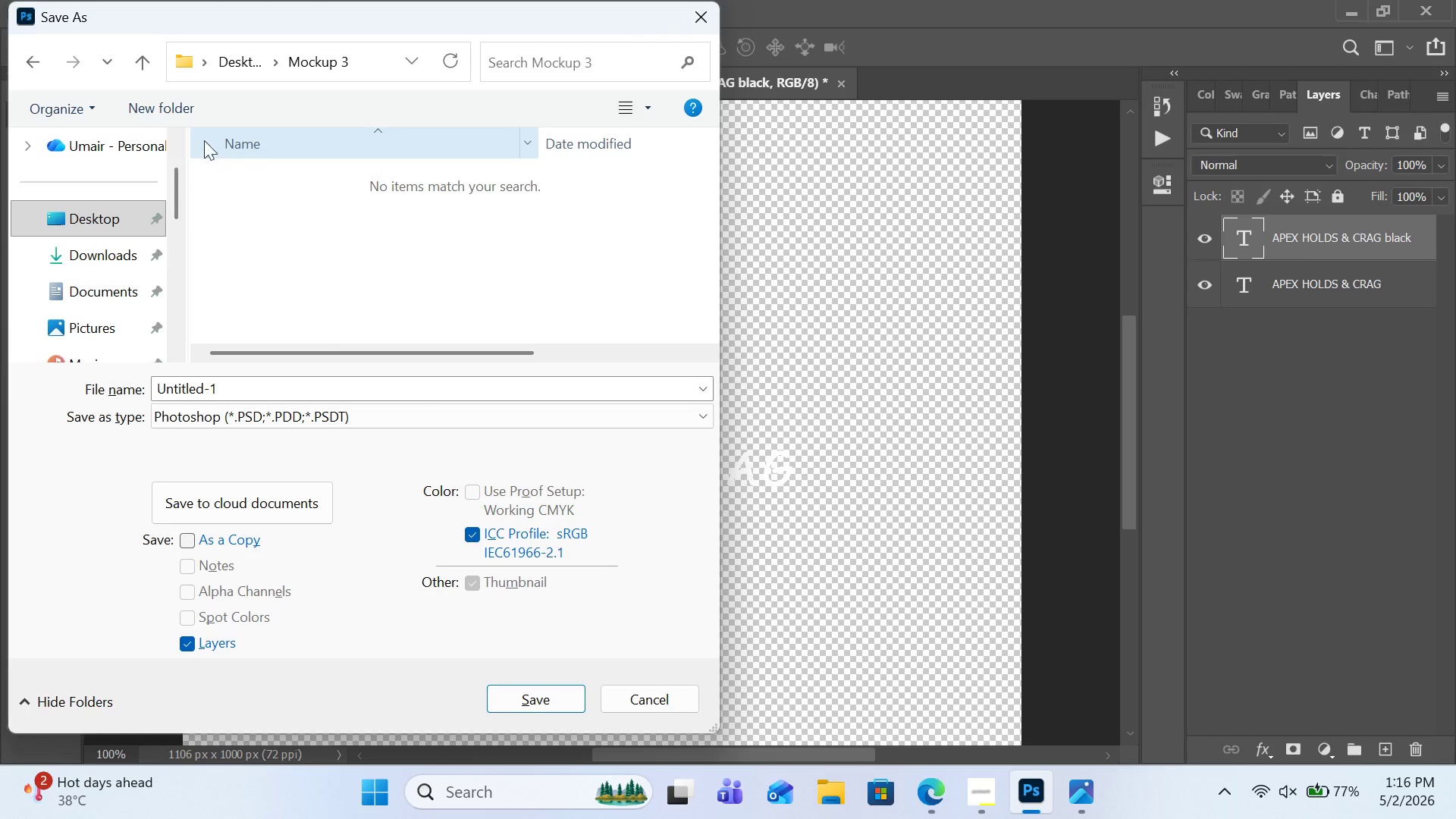 
left_click([170, 110])
 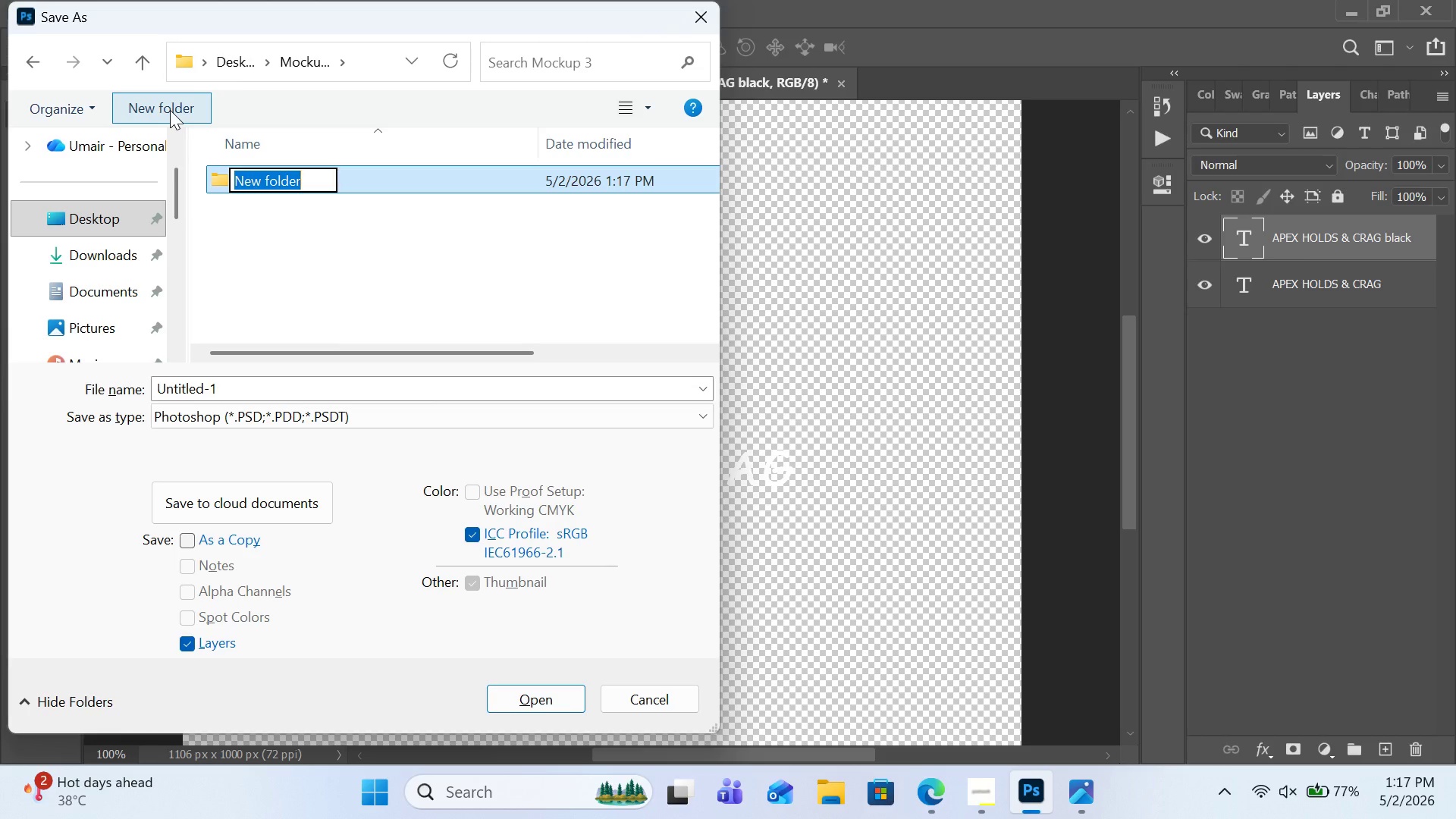 
type(Logos)
 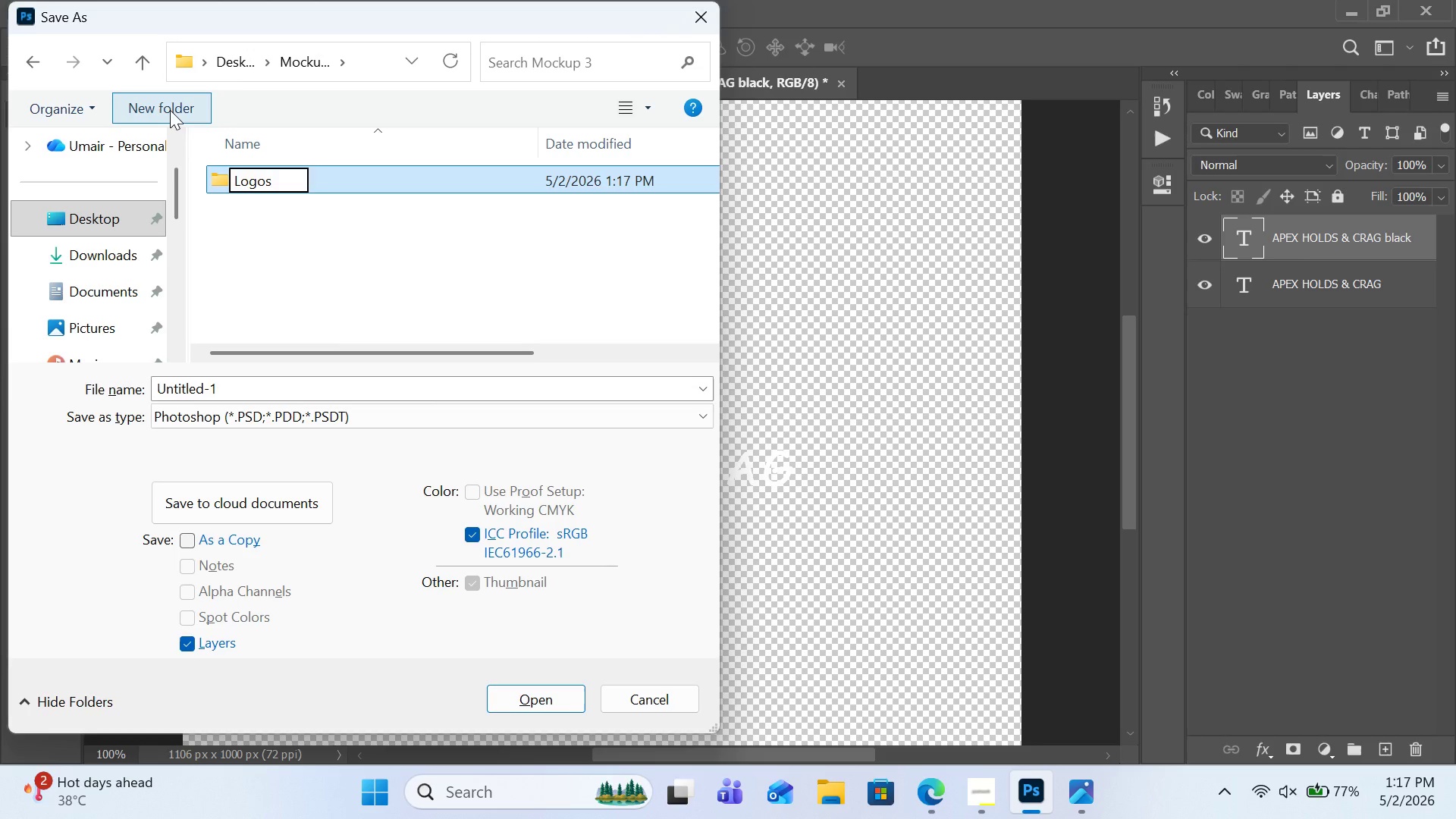 
key(Enter)
 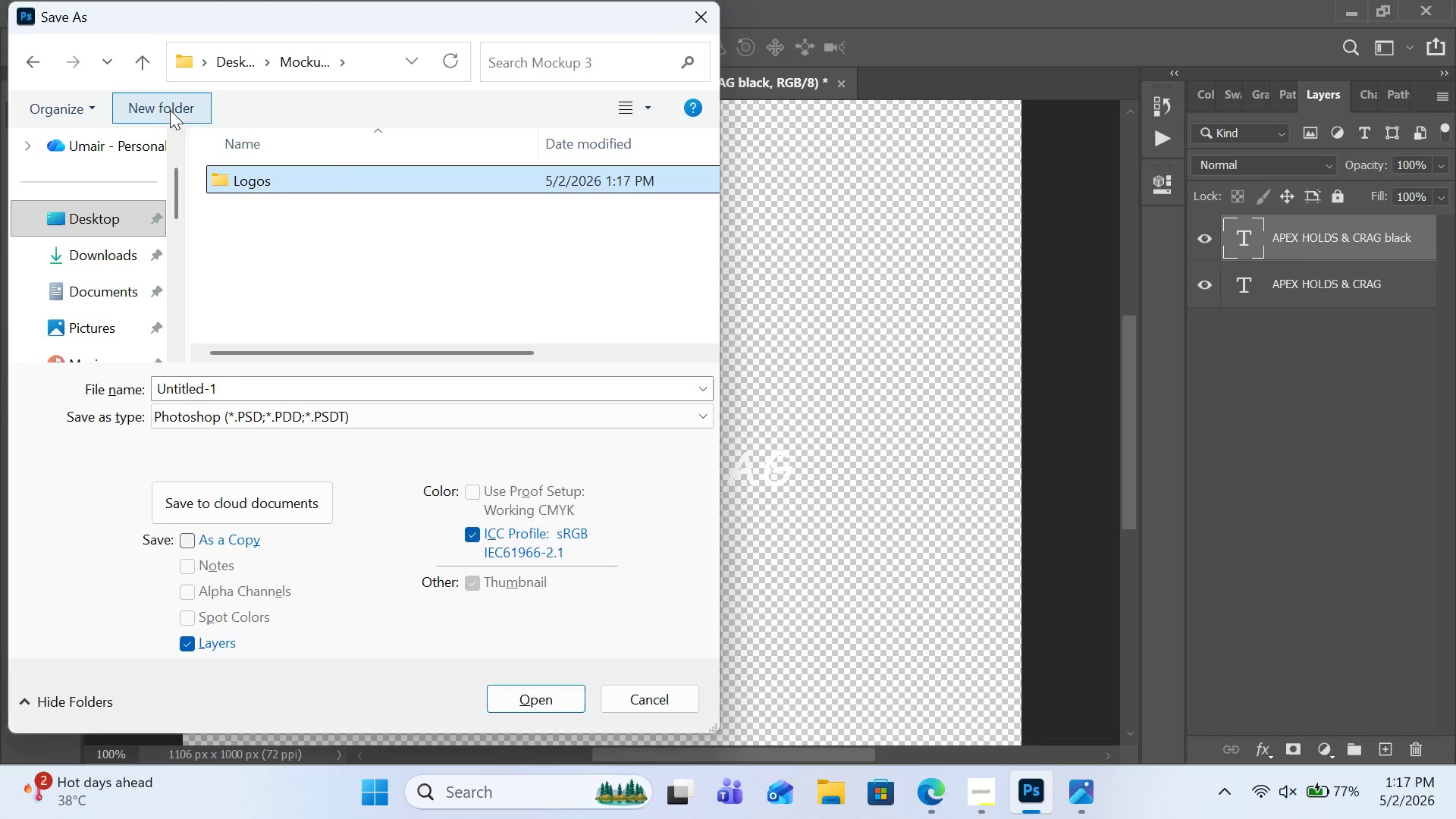 
key(Enter)
 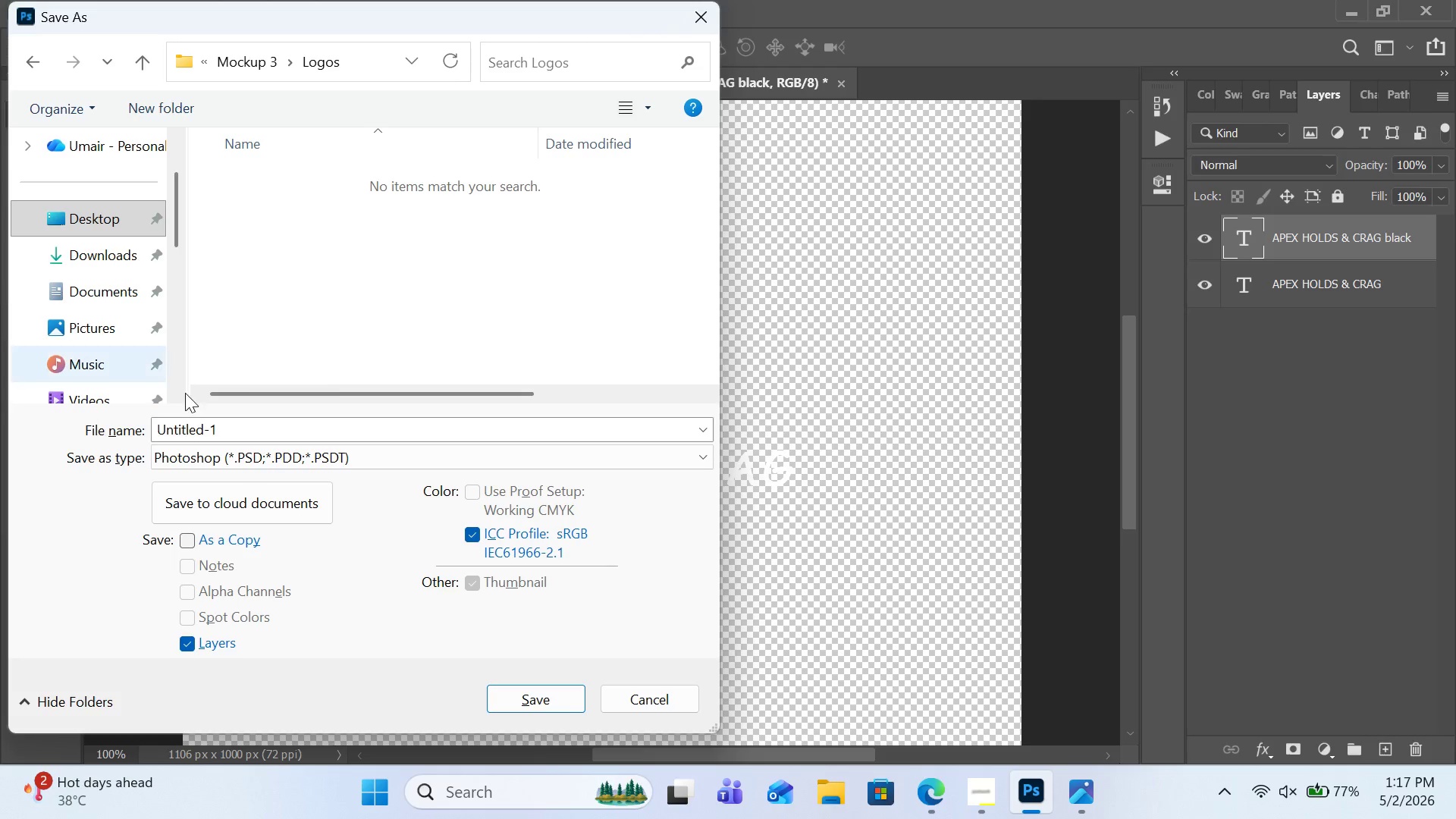 
left_click([301, 426])
 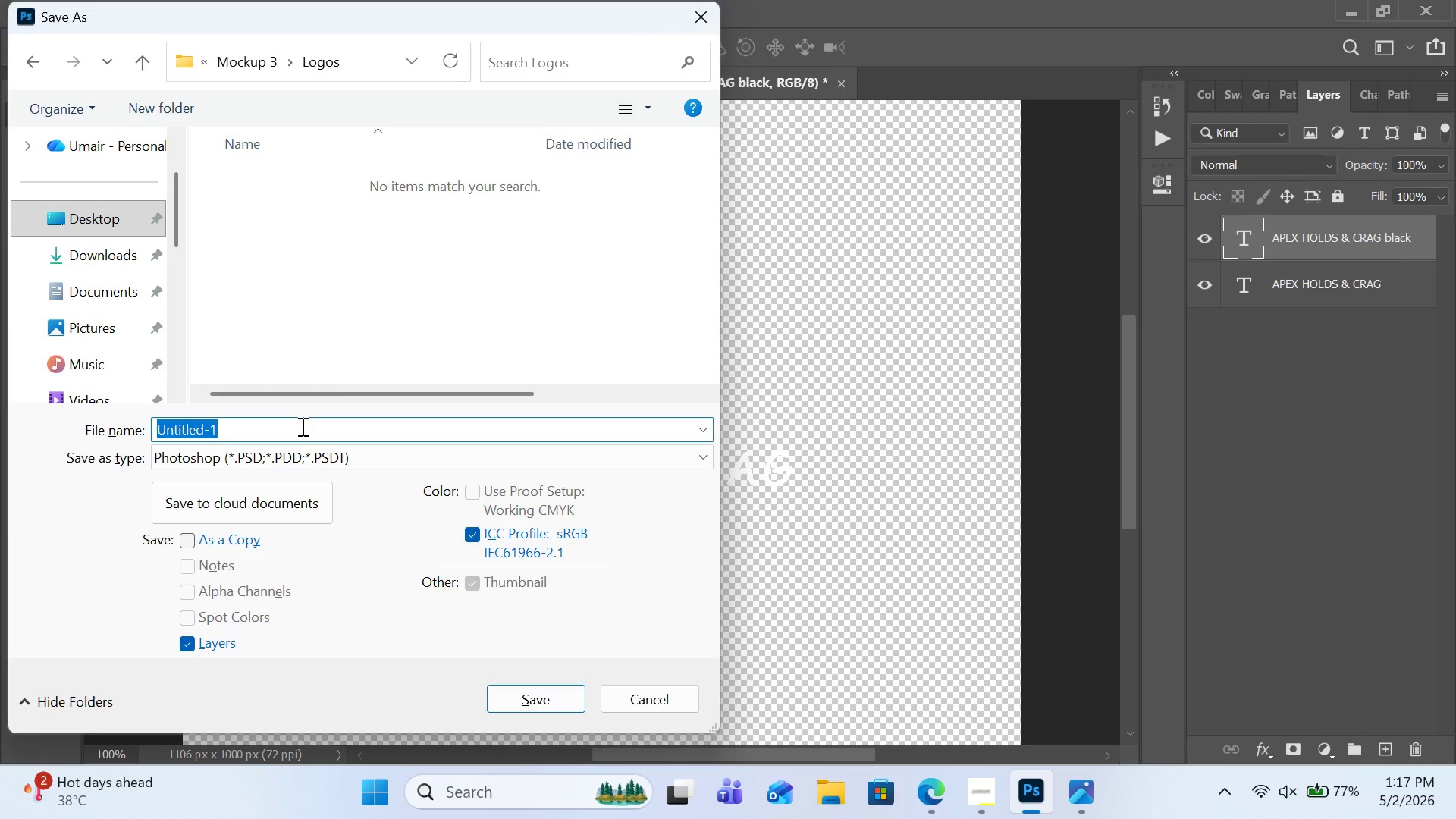 
type(Logo psd)
 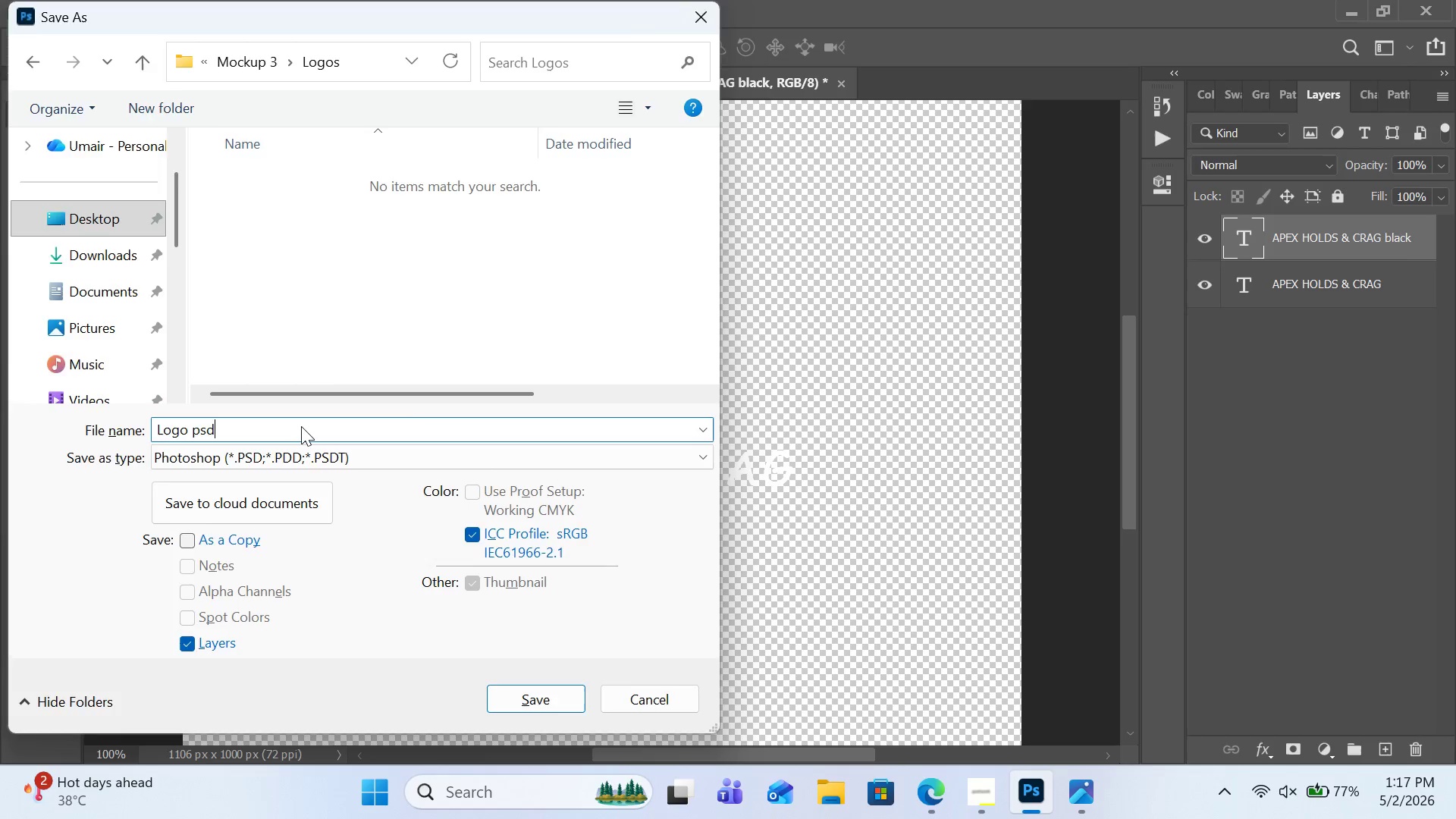 
key(Enter)
 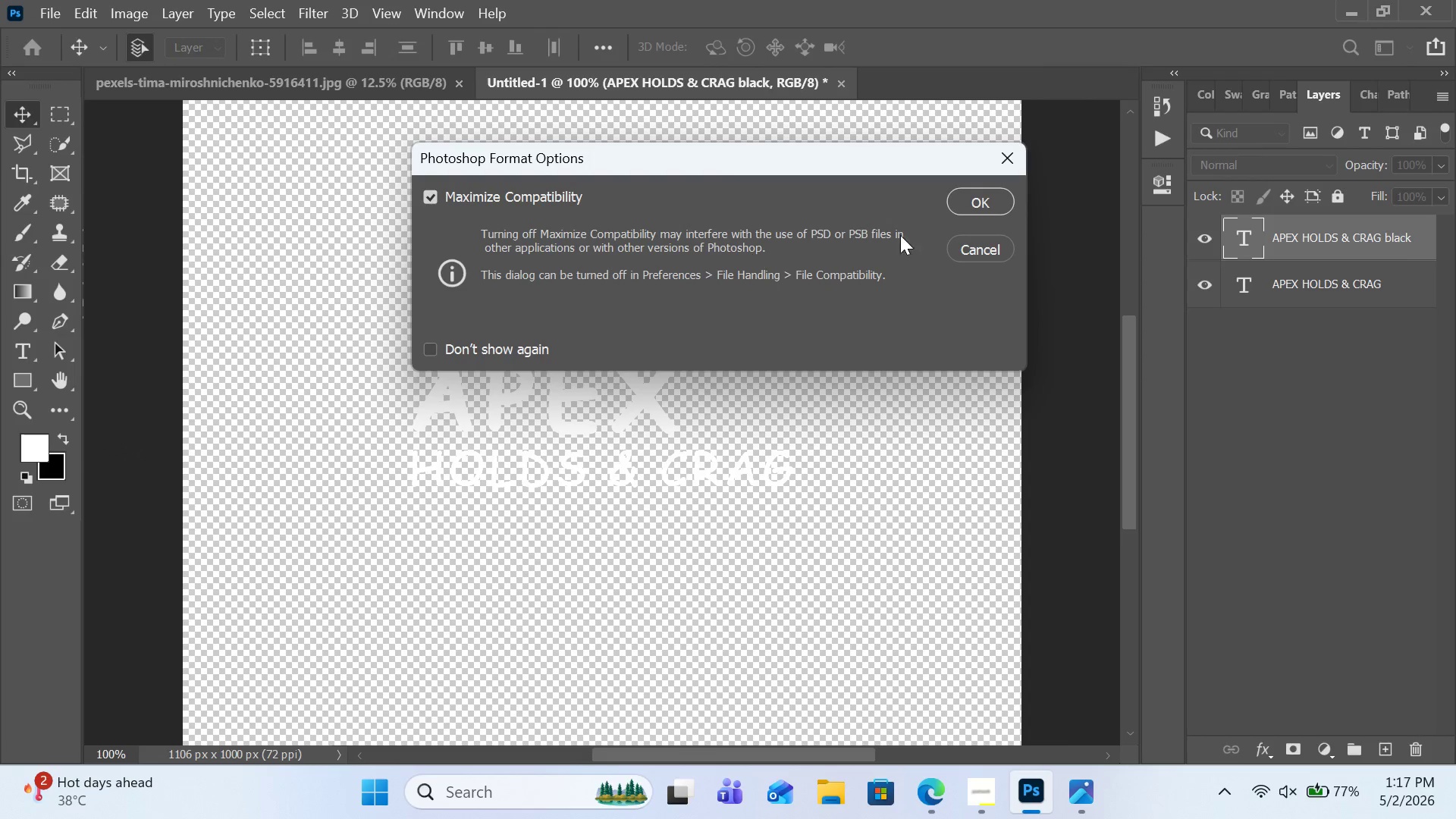 
left_click([968, 198])
 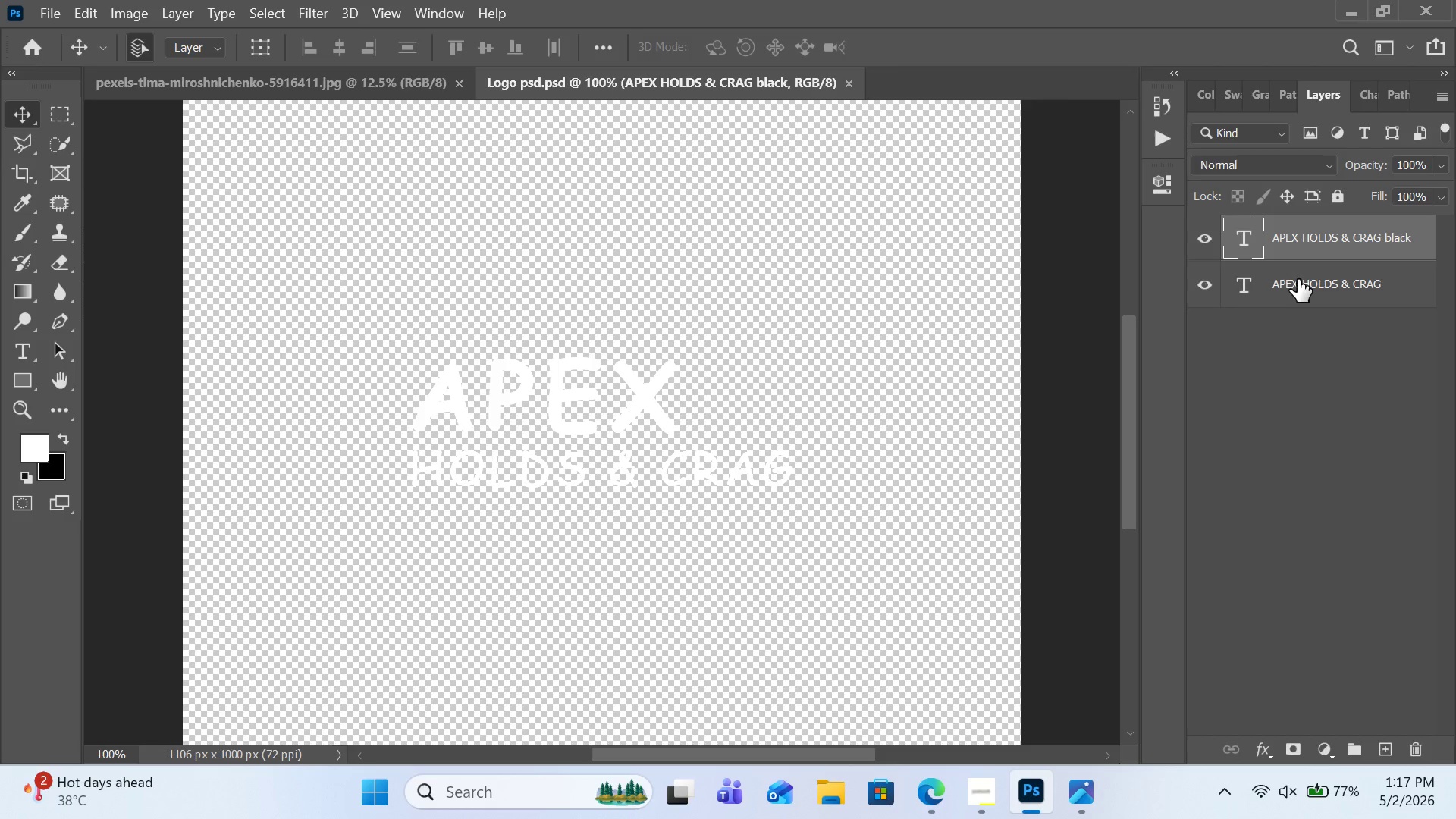 
left_click([1216, 281])
 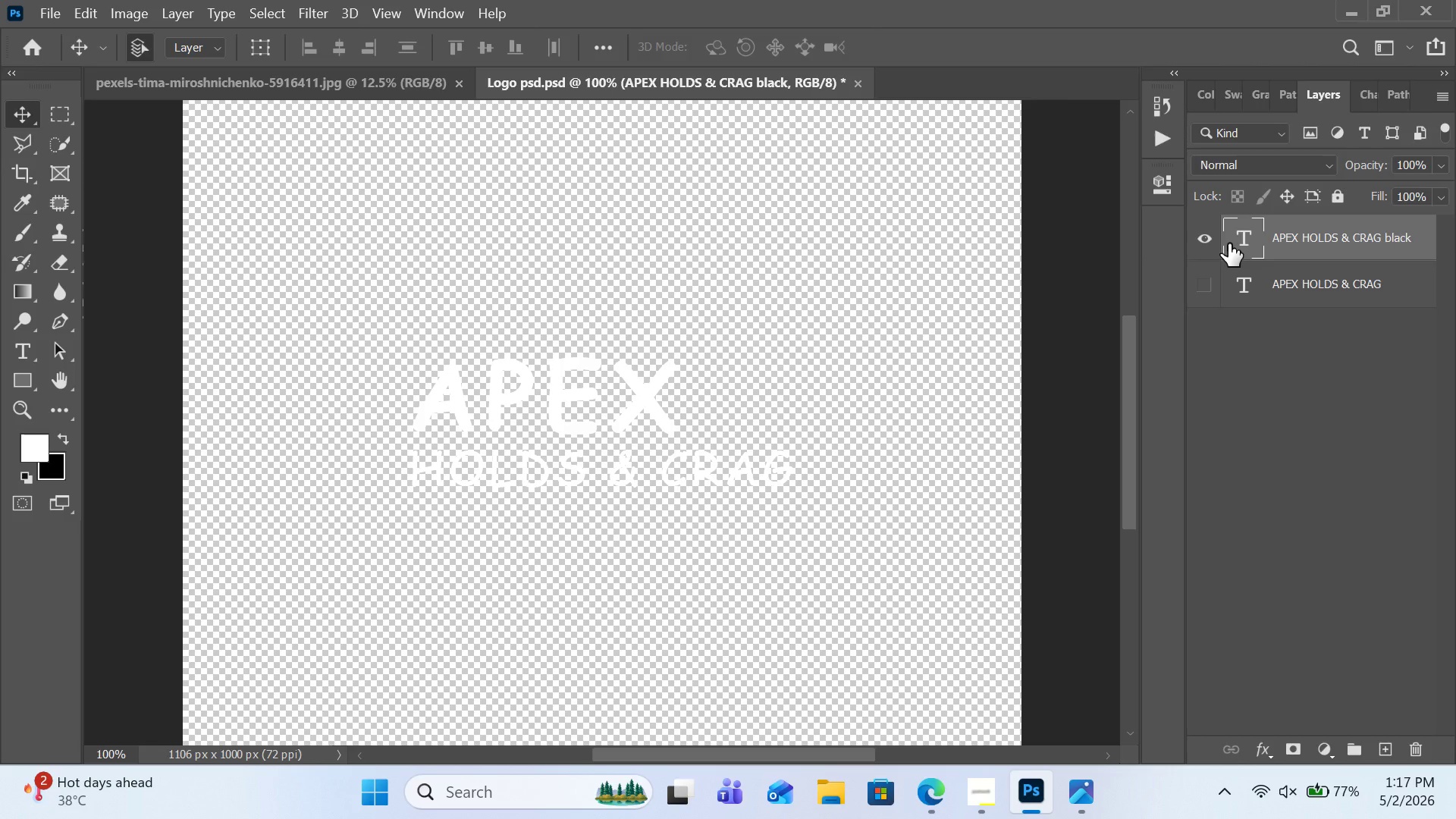 
double_click([1242, 240])
 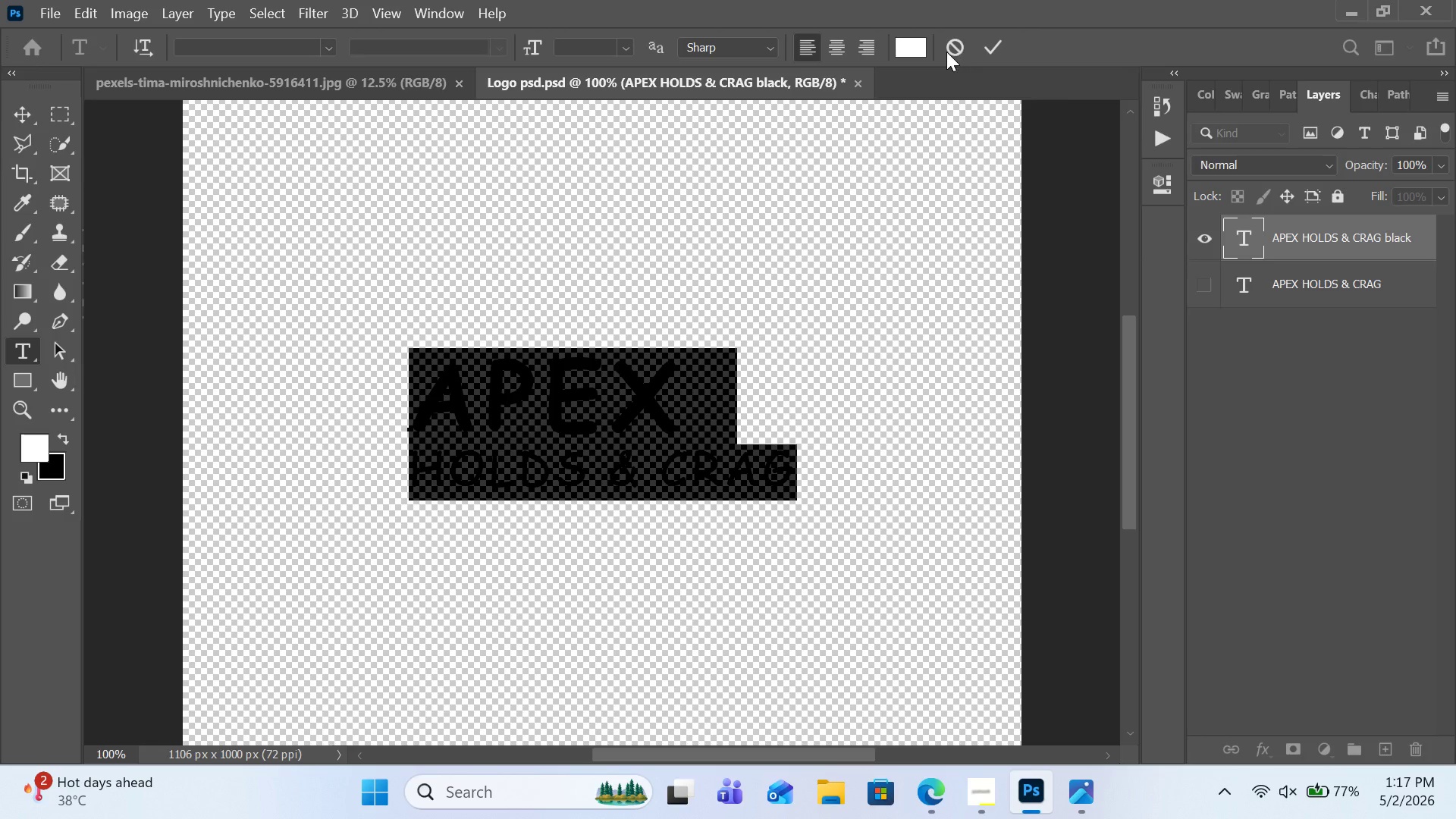 
left_click_drag(start_coordinate=[915, 48], to_coordinate=[733, 439])
 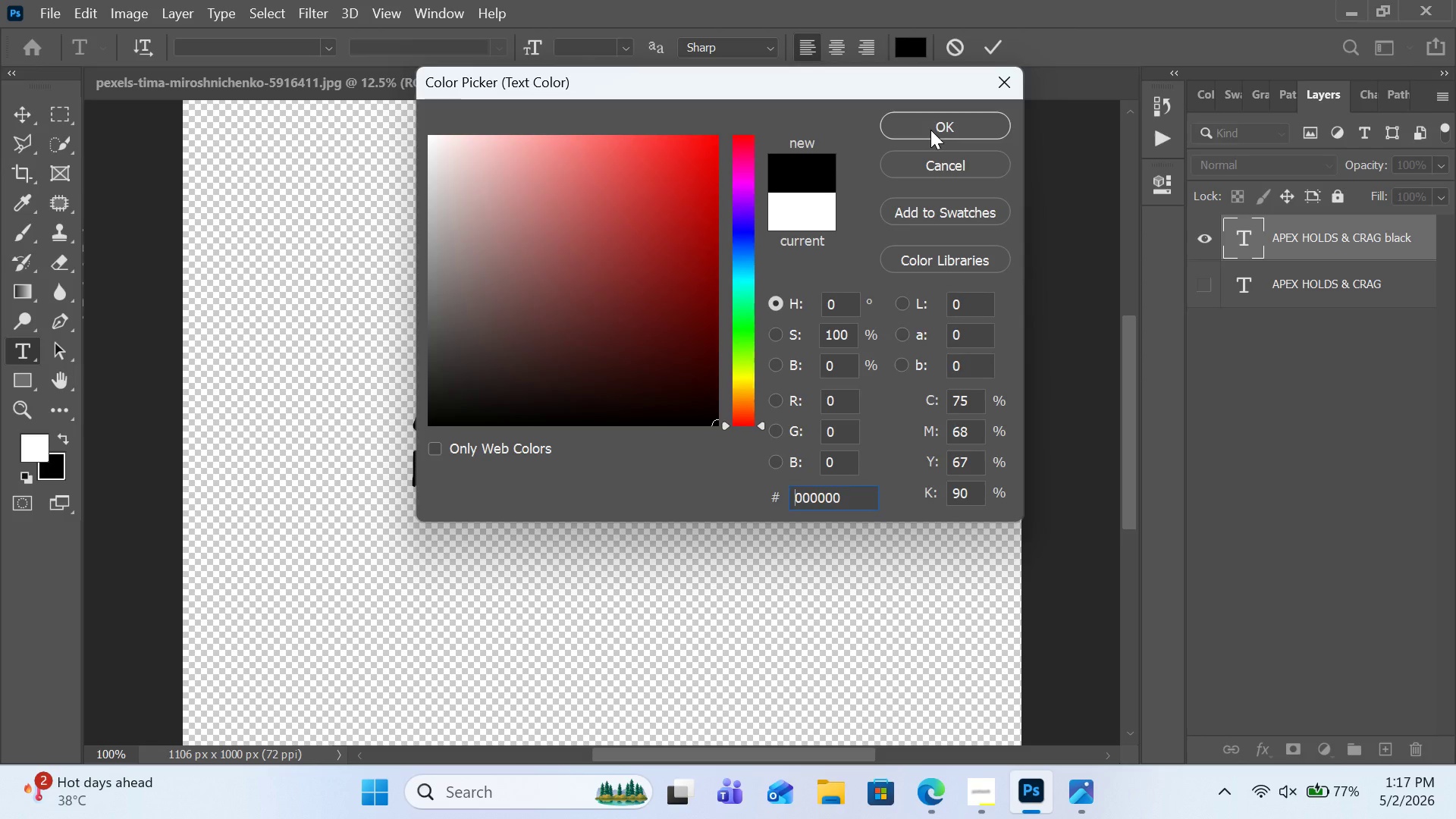 
left_click([930, 130])
 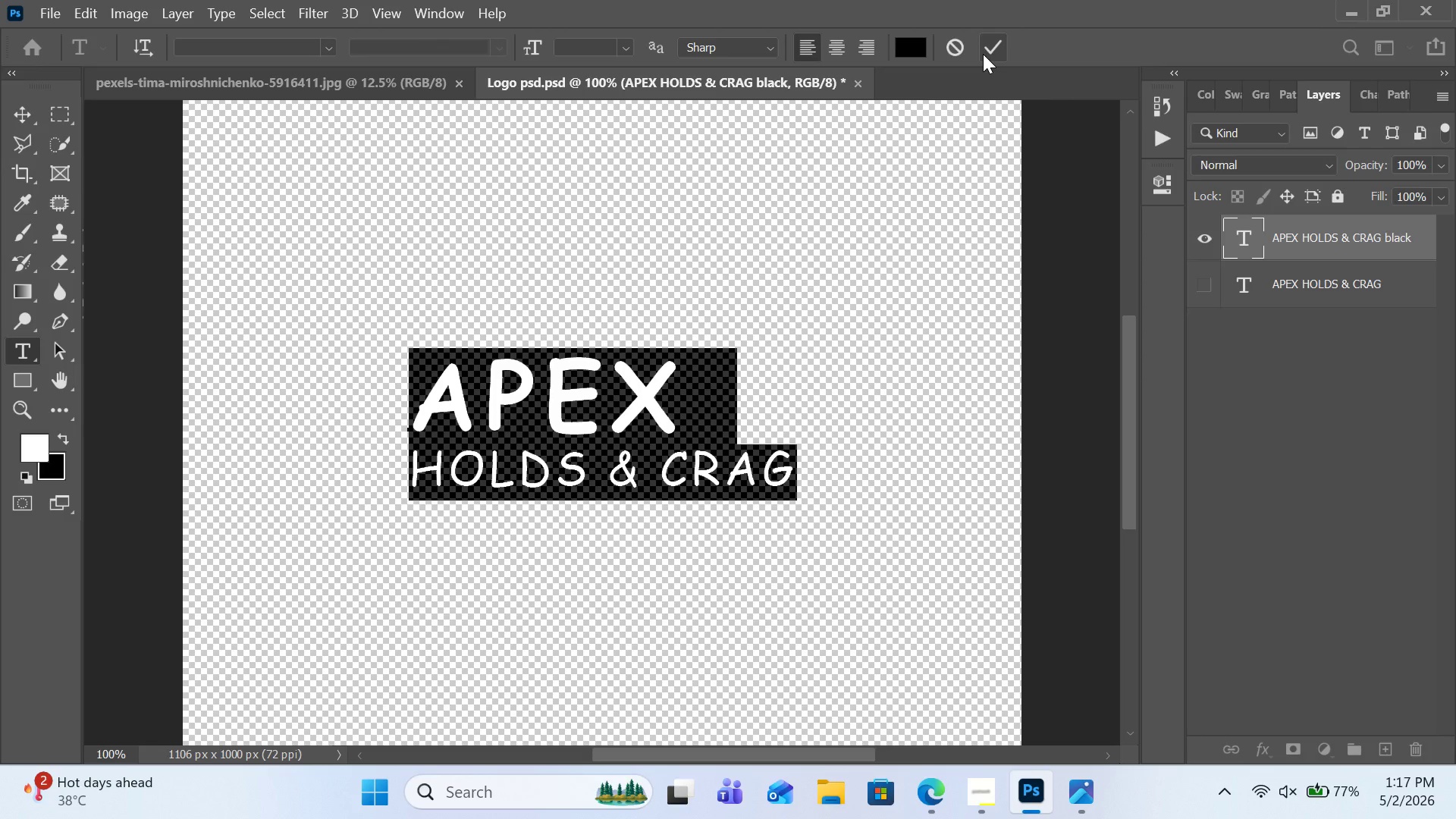 
left_click([985, 52])
 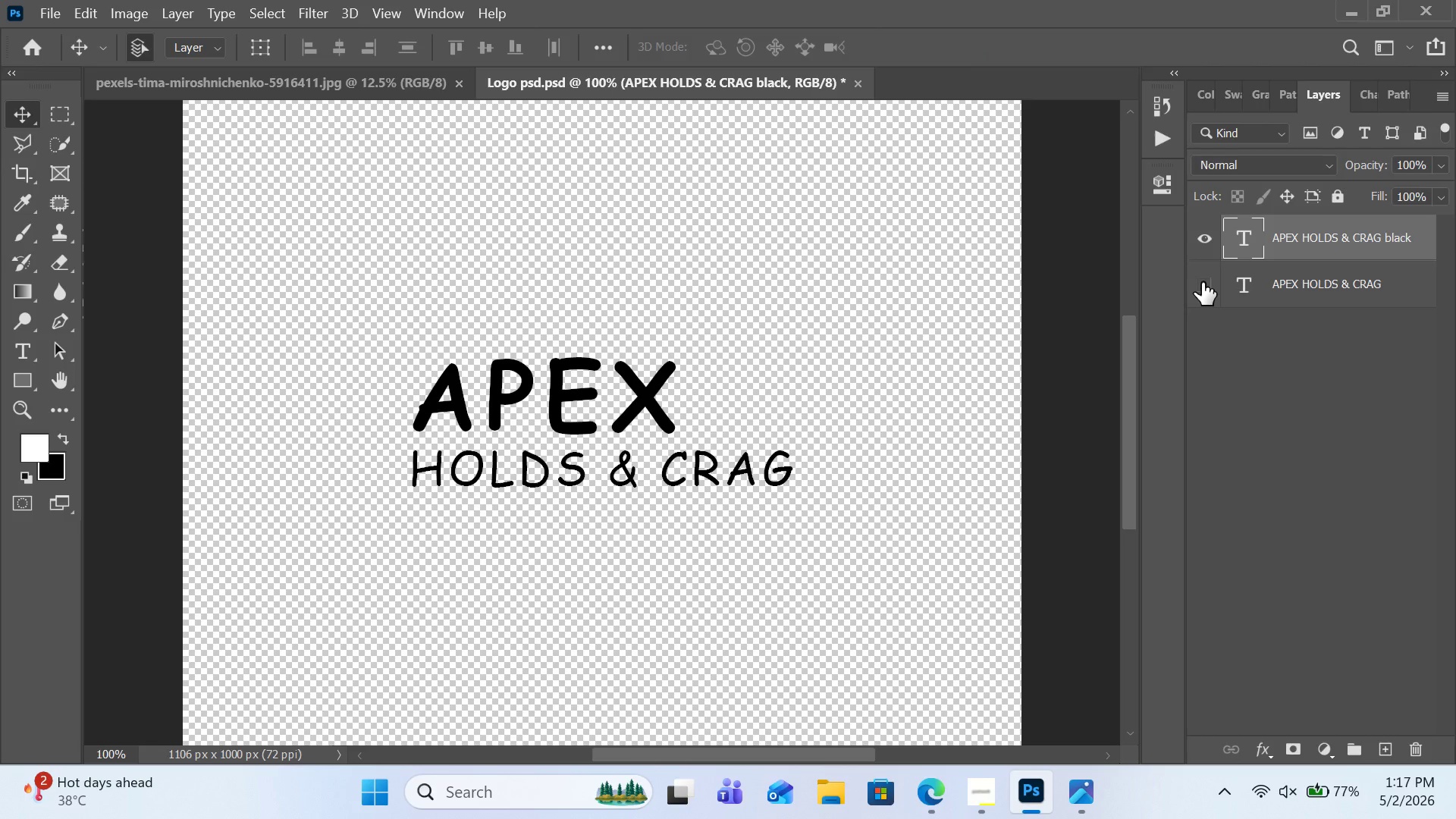 
wait(5.95)
 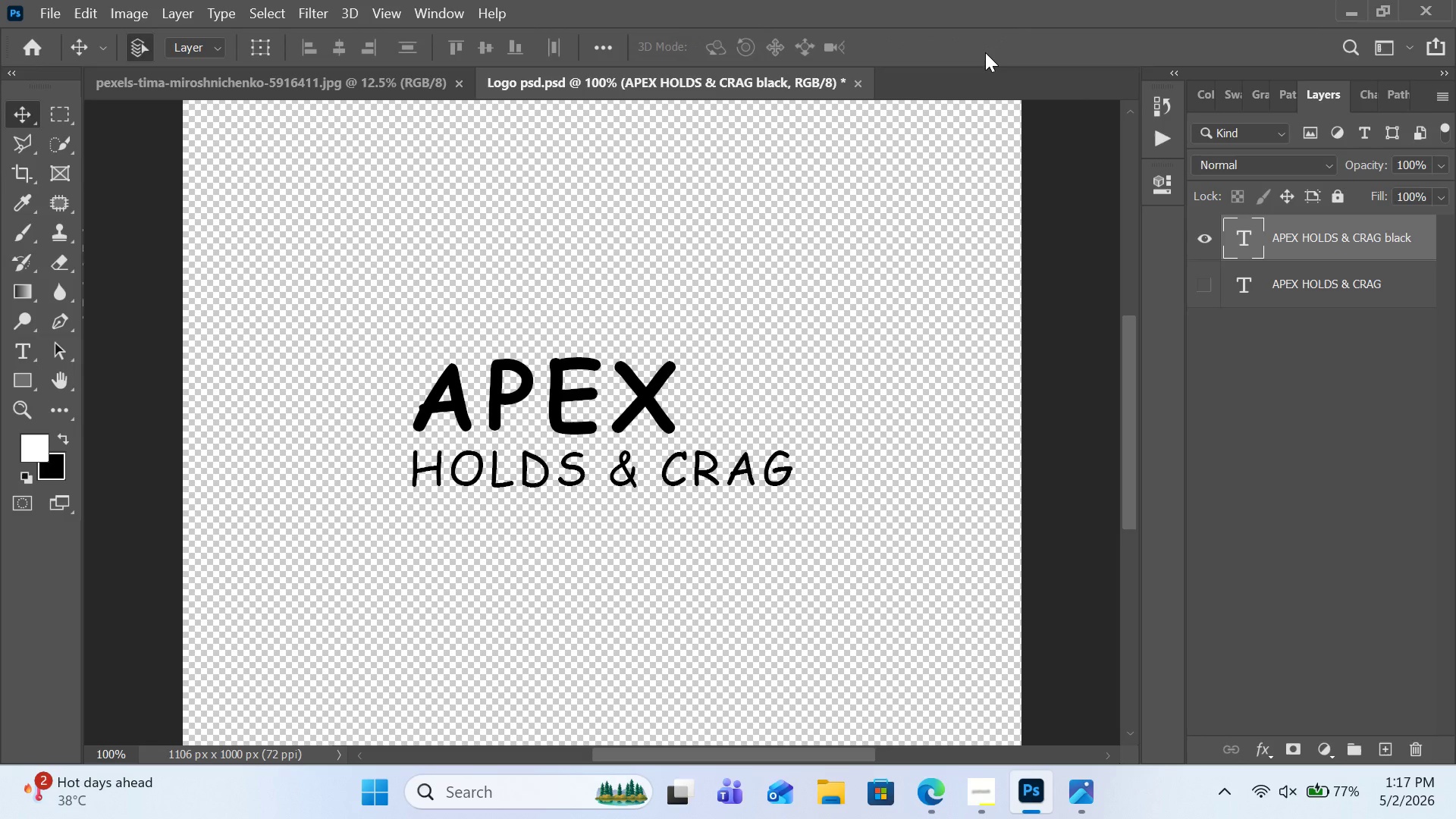 
left_click([1197, 284])
 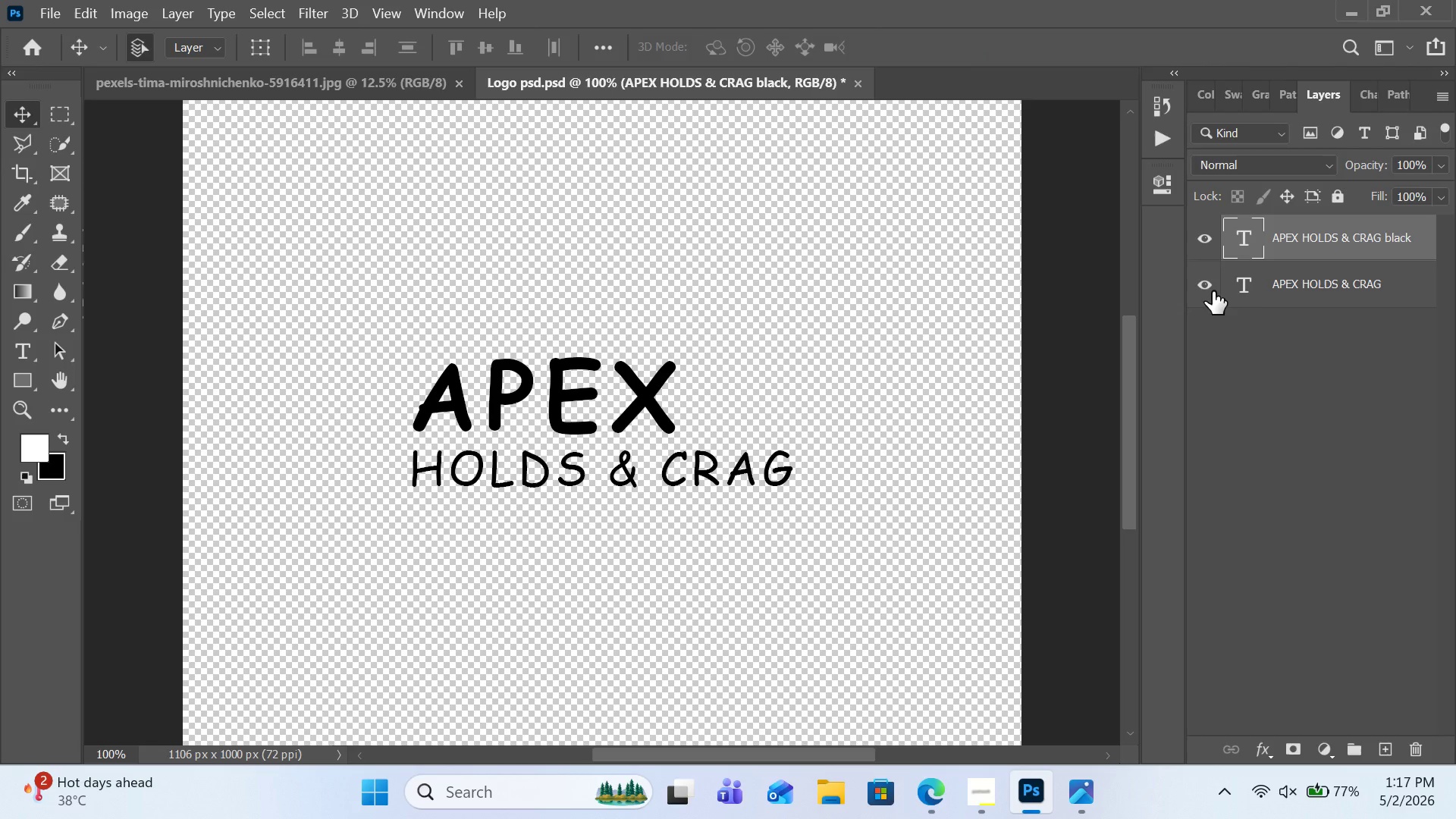 
left_click([1294, 283])
 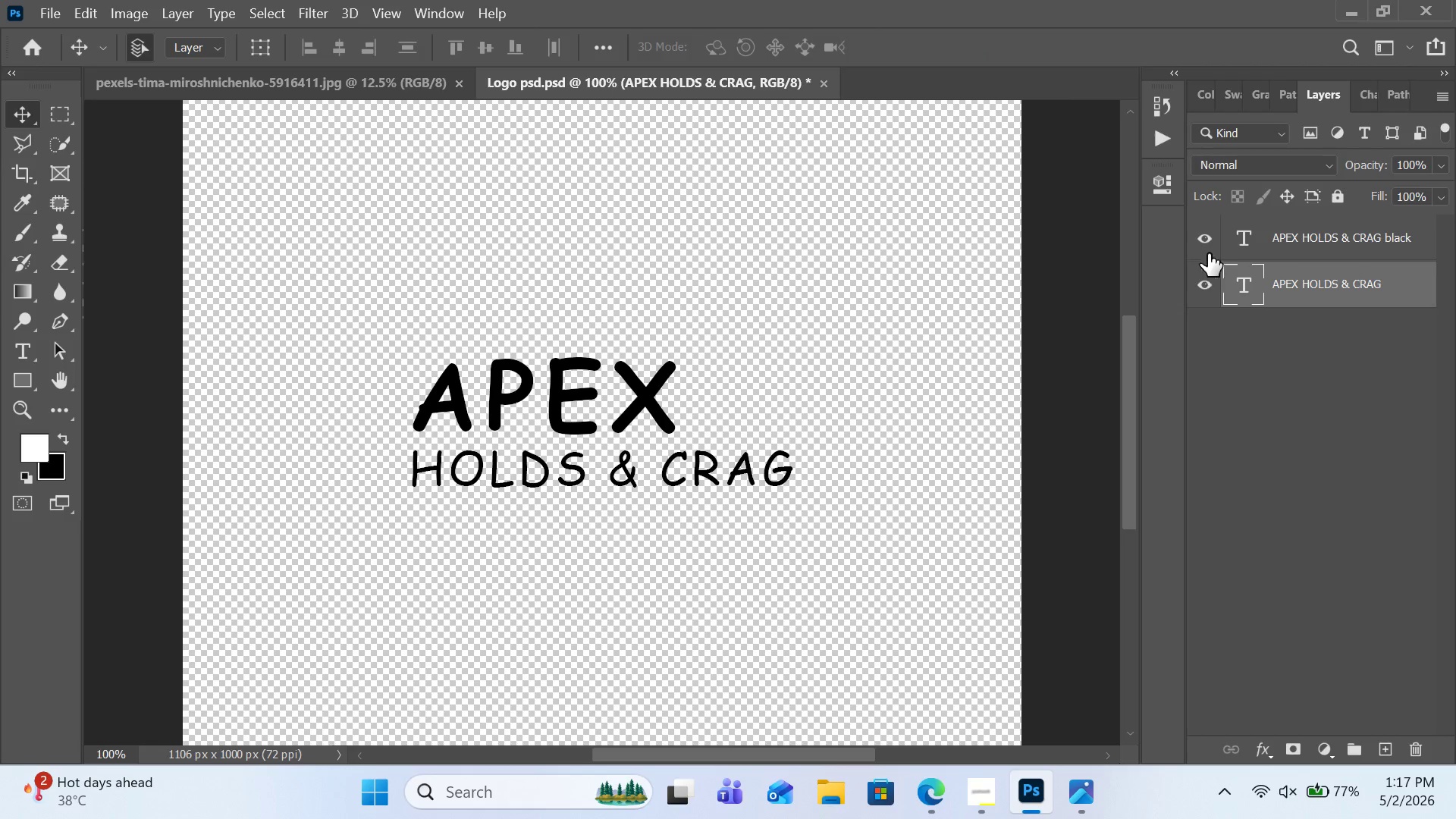 
left_click([1208, 251])
 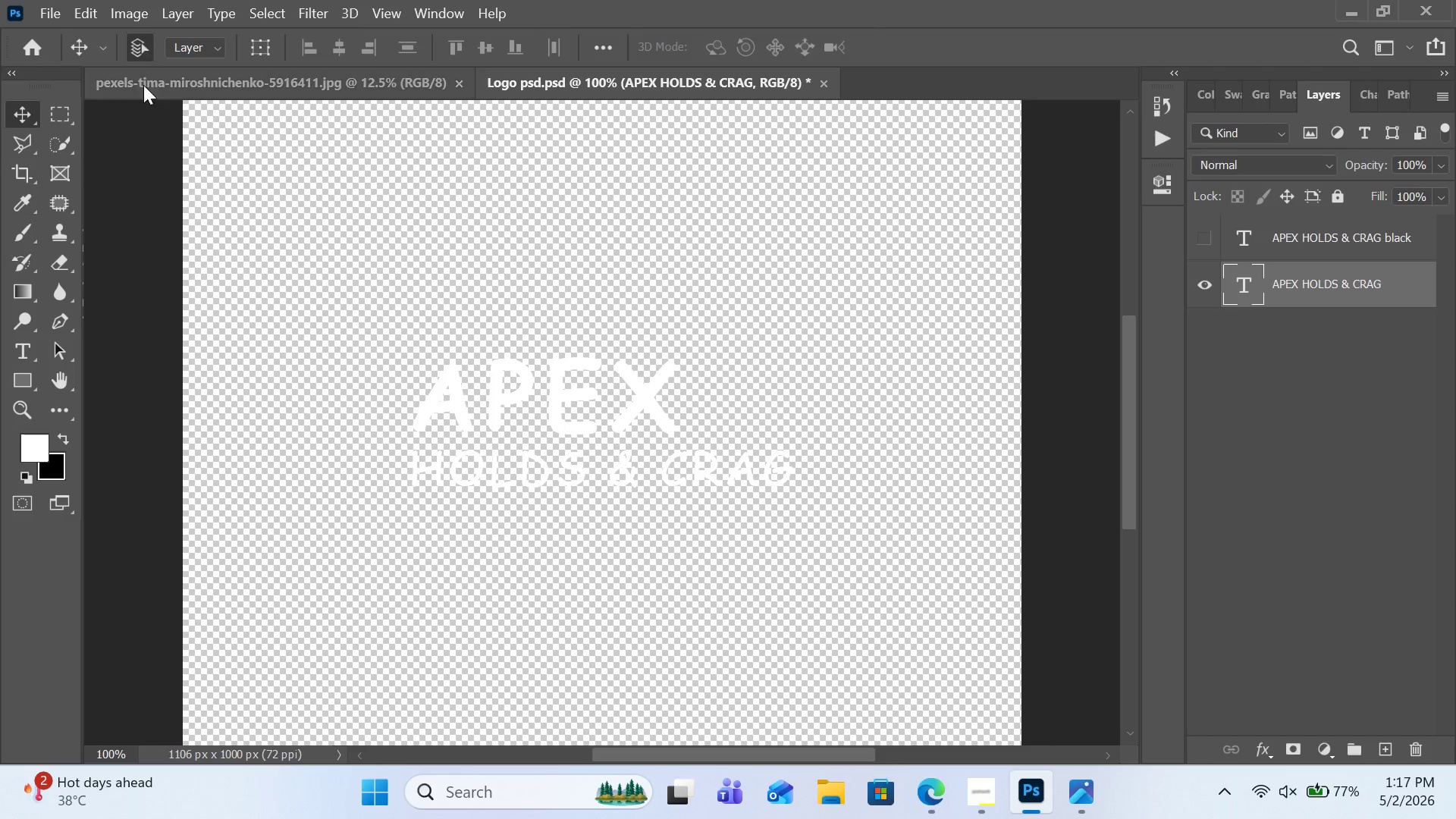 
left_click([51, 12])
 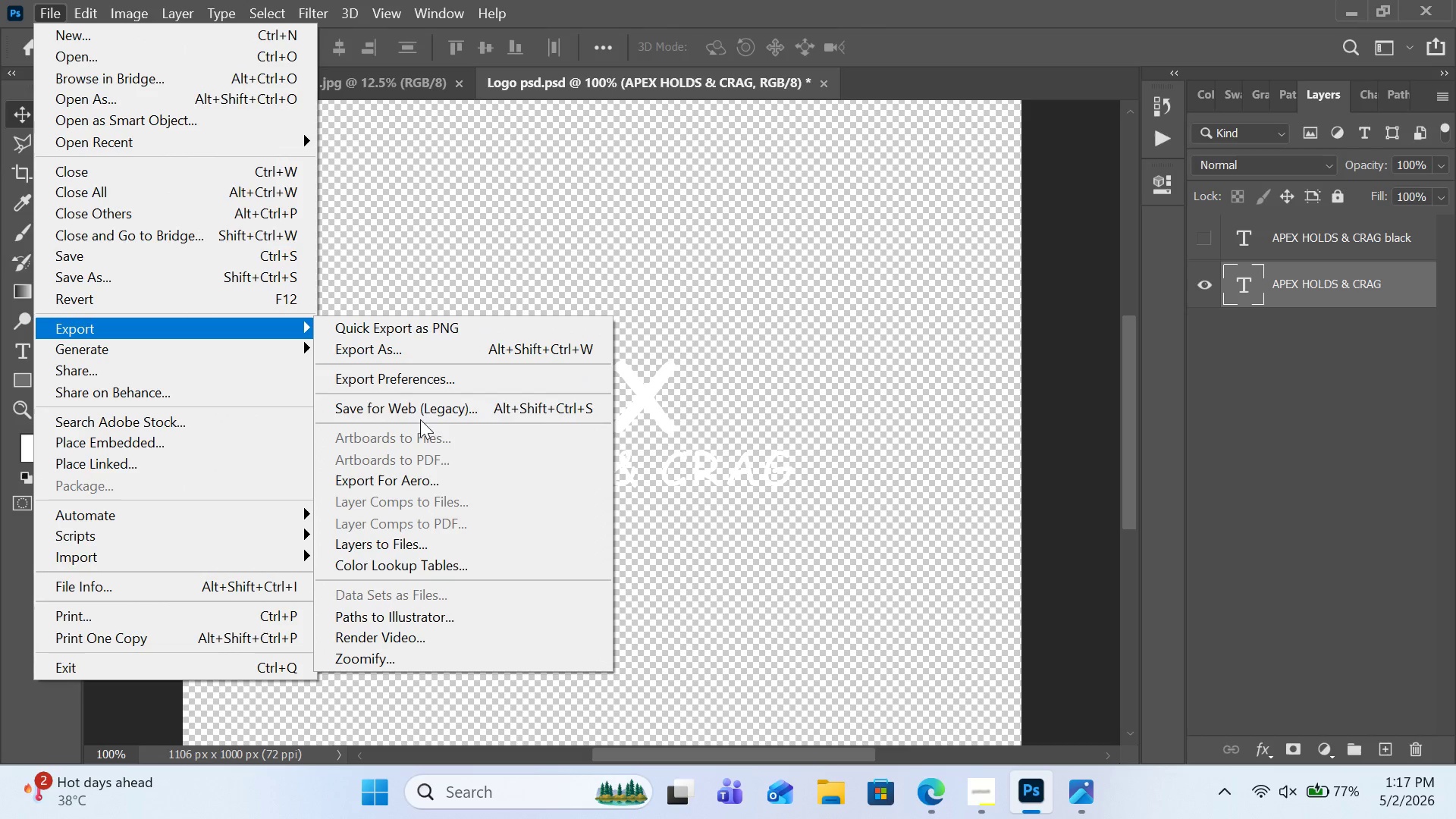 
left_click([423, 404])
 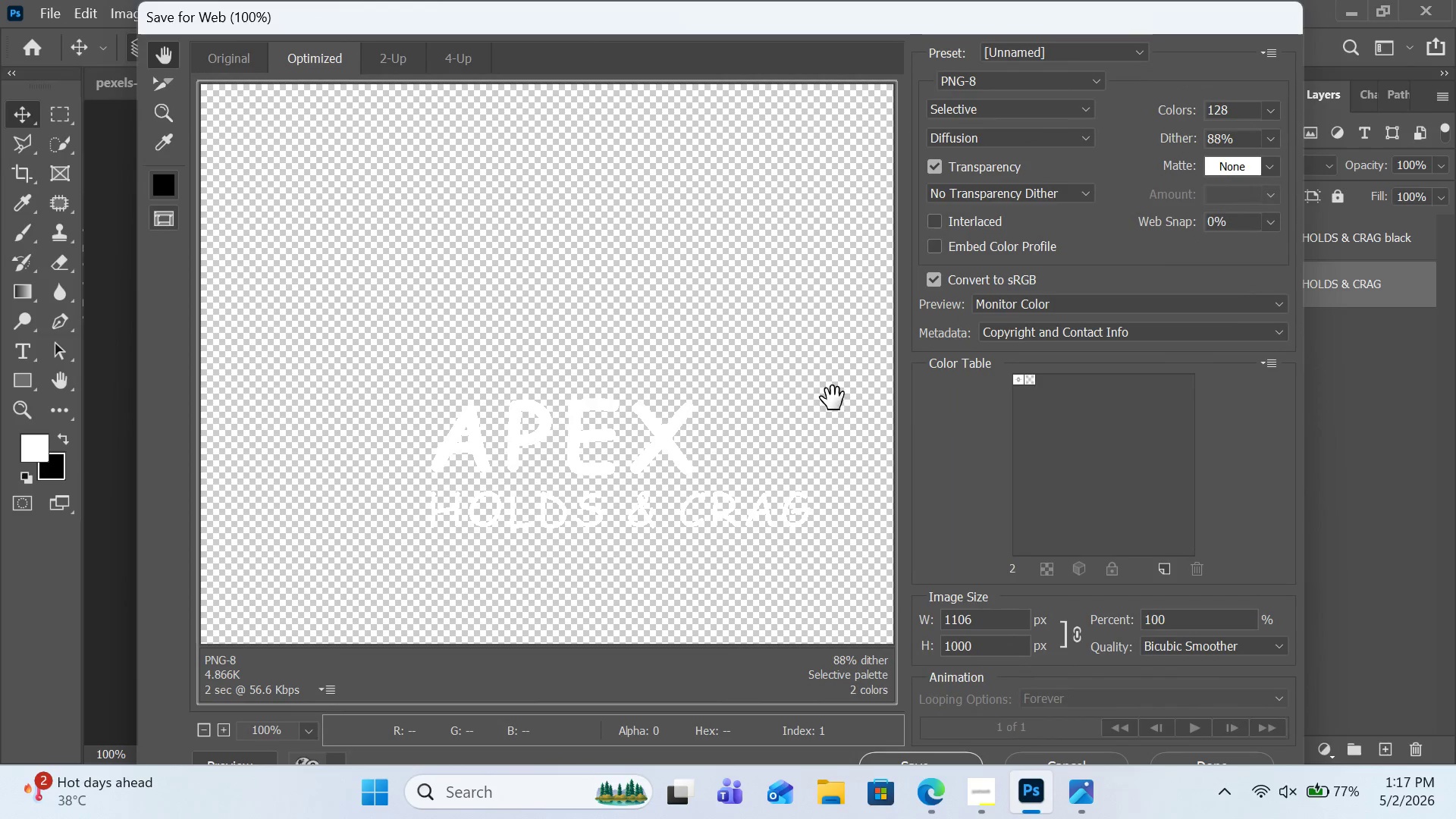 
scroll: coordinate [1009, 467], scroll_direction: down, amount: 2.0
 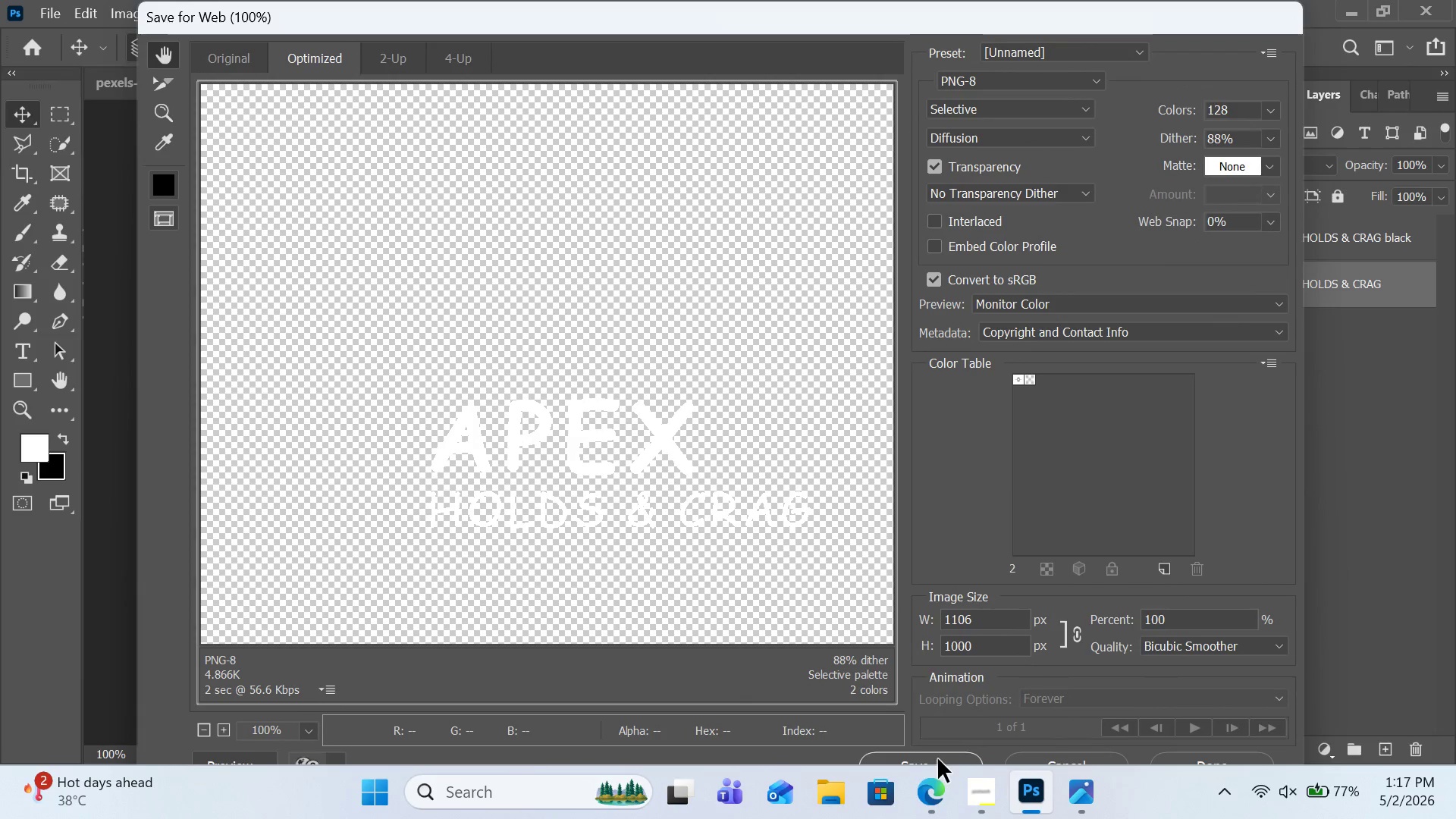 
left_click([938, 759])
 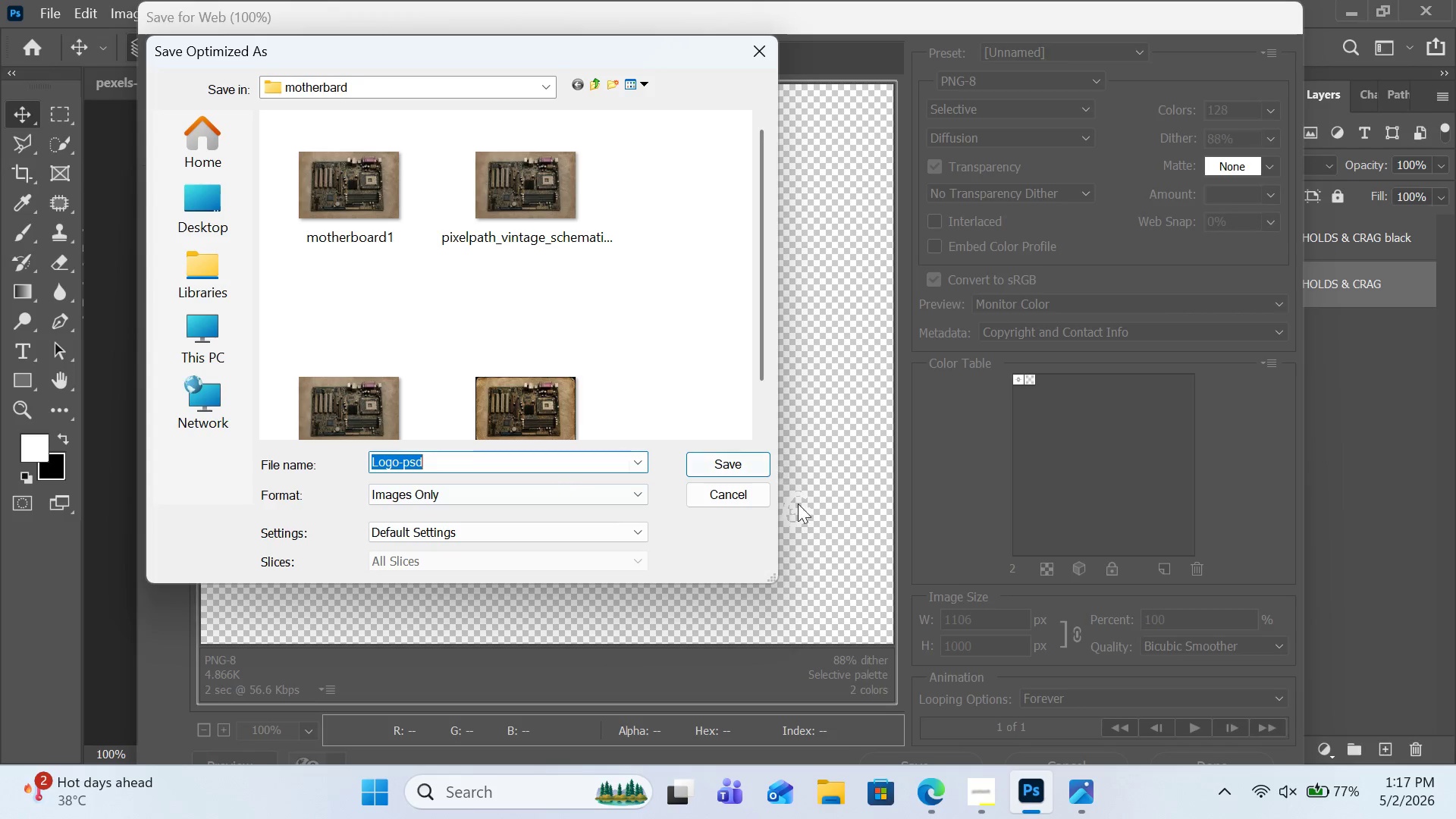 
left_click([759, 501])
 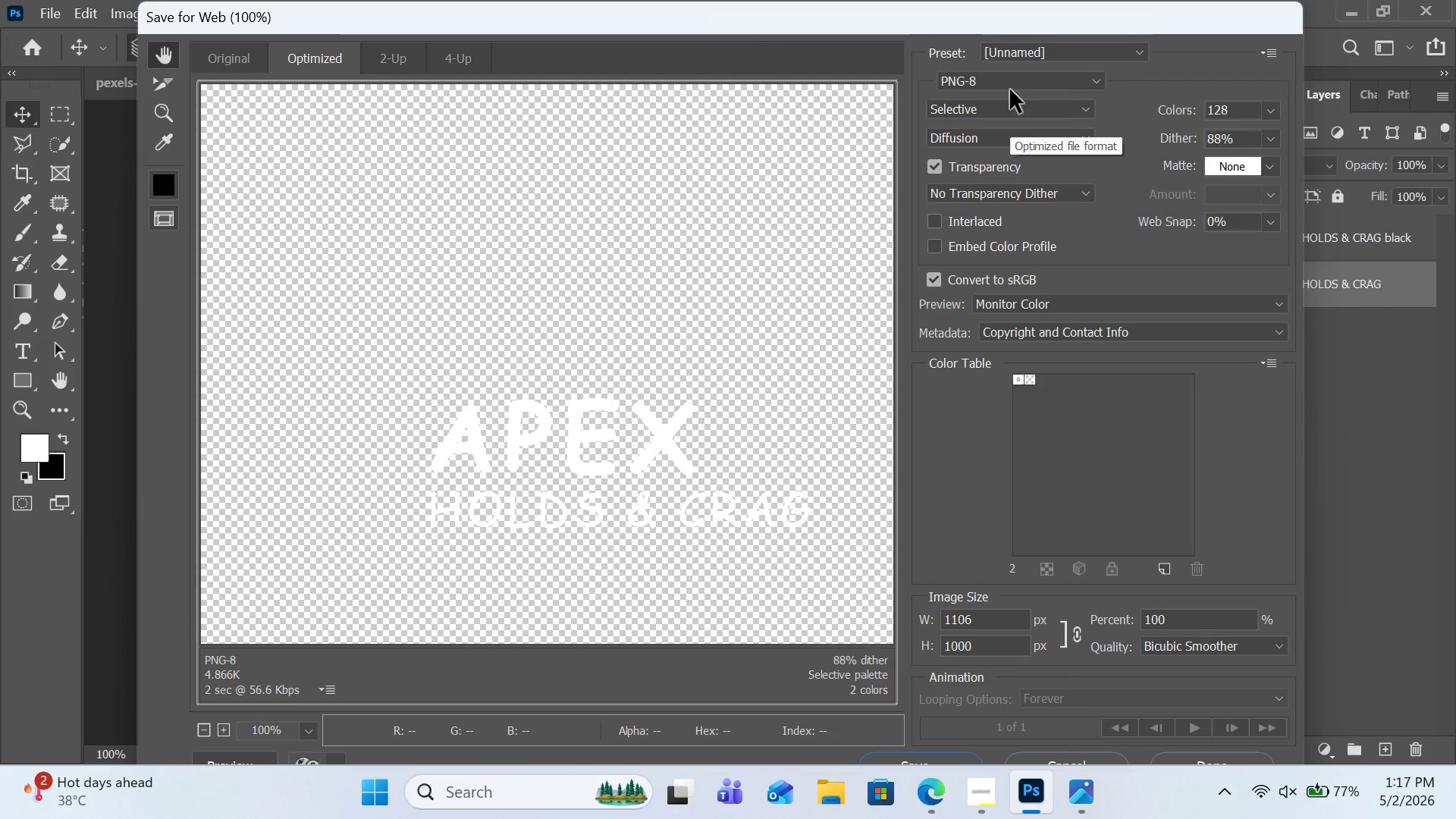 
left_click([1010, 89])
 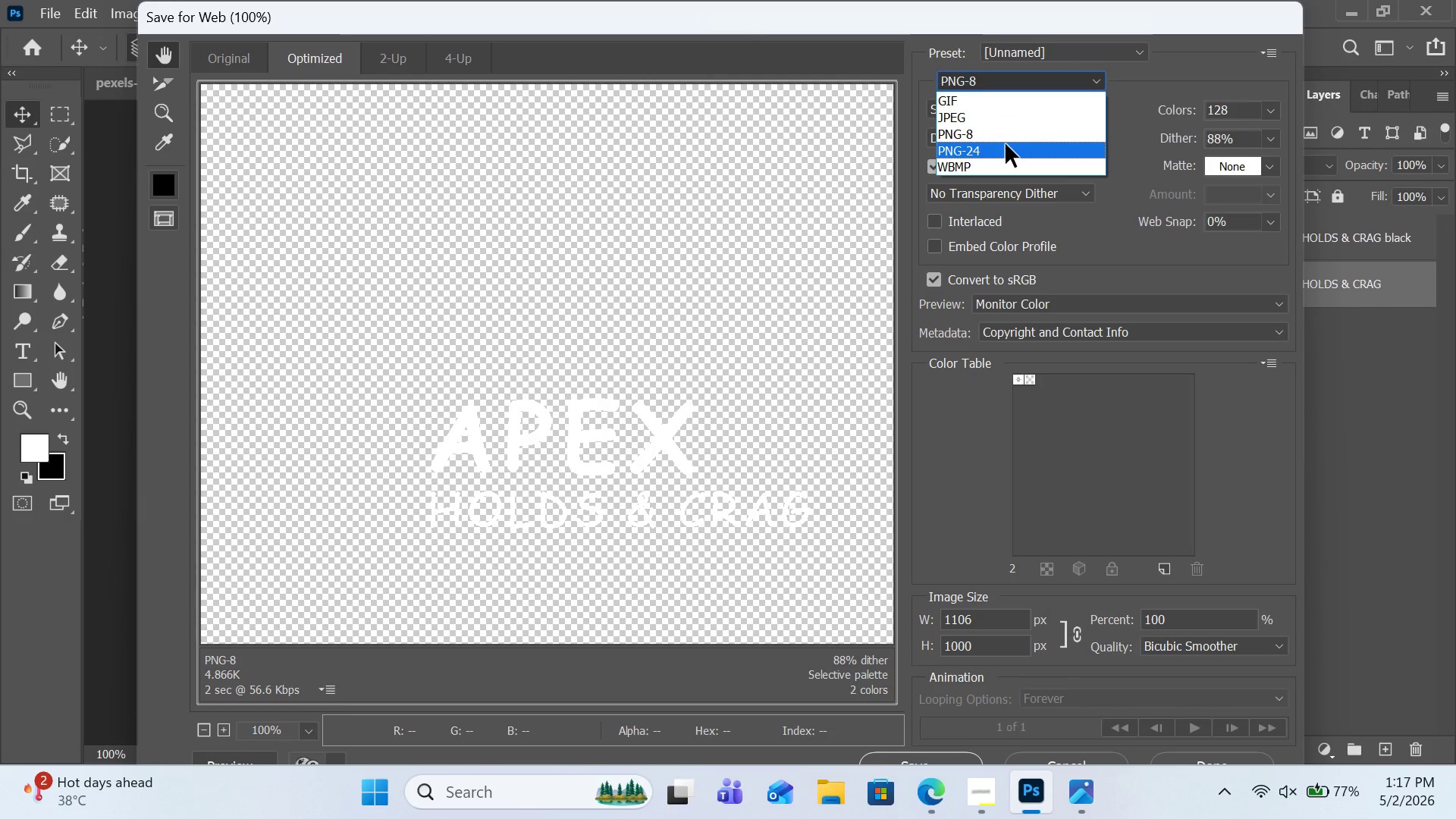 
left_click_drag(start_coordinate=[1006, 144], to_coordinate=[1006, 136])
 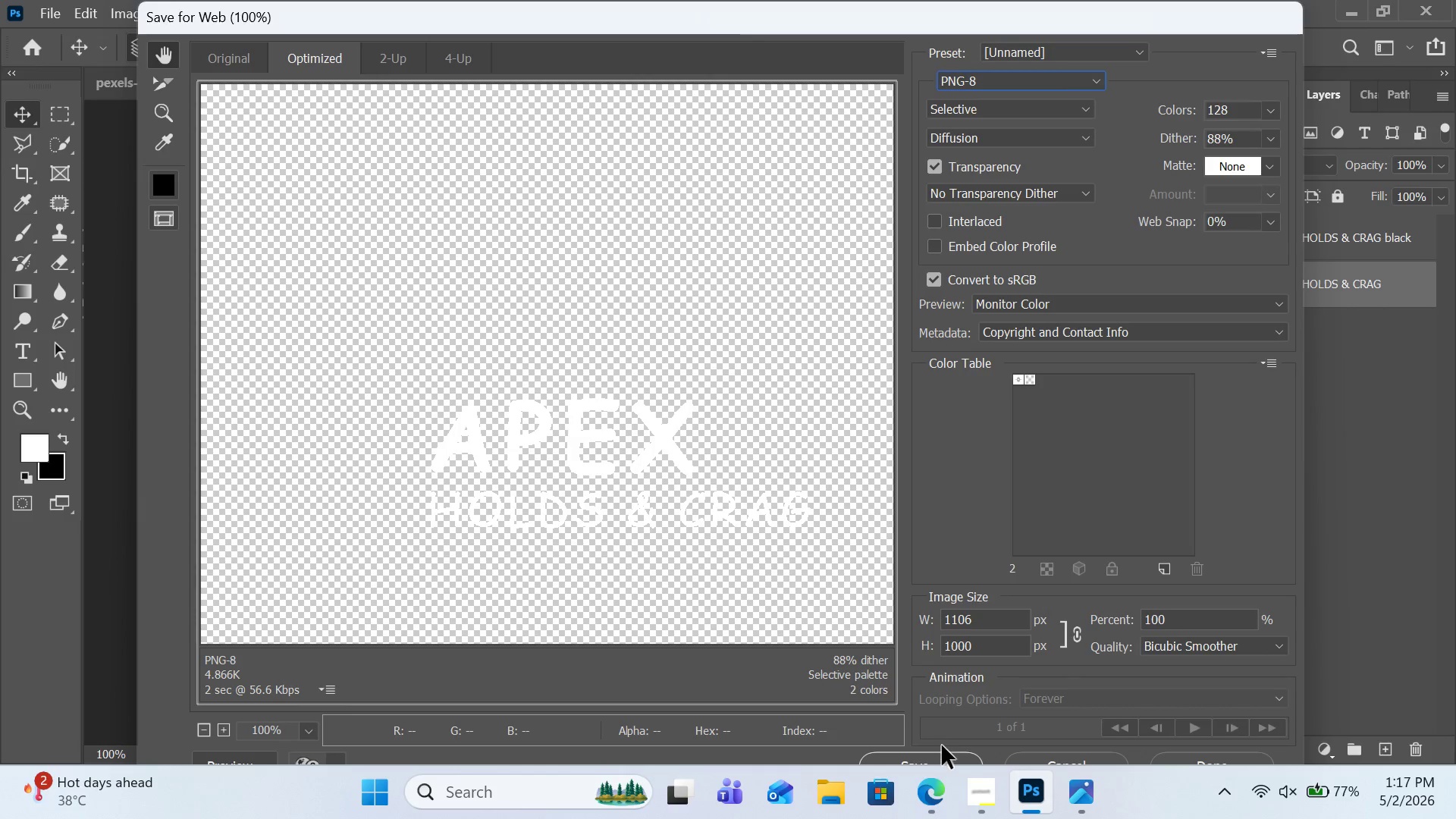 
left_click([942, 754])
 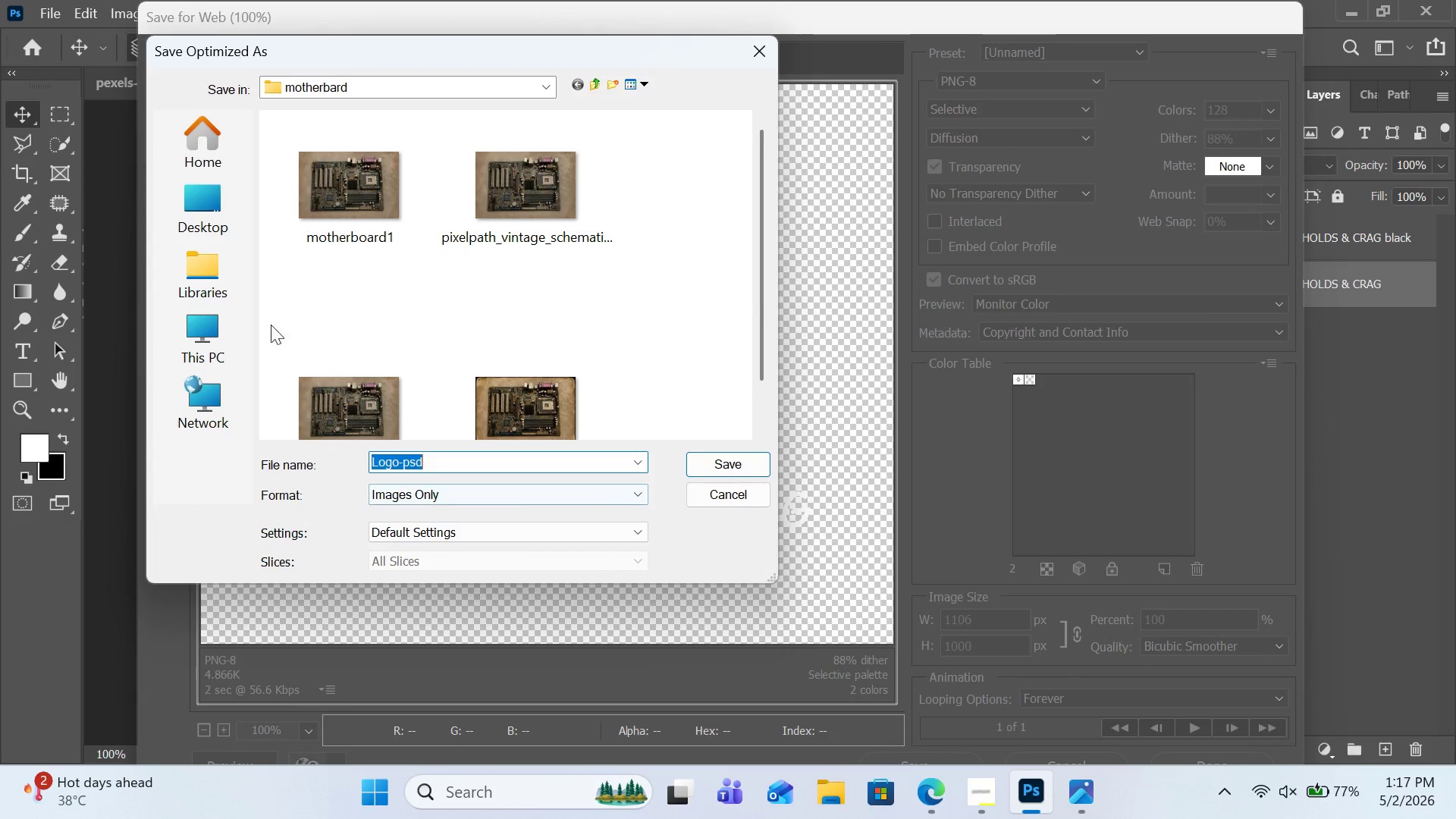 
left_click([199, 228])
 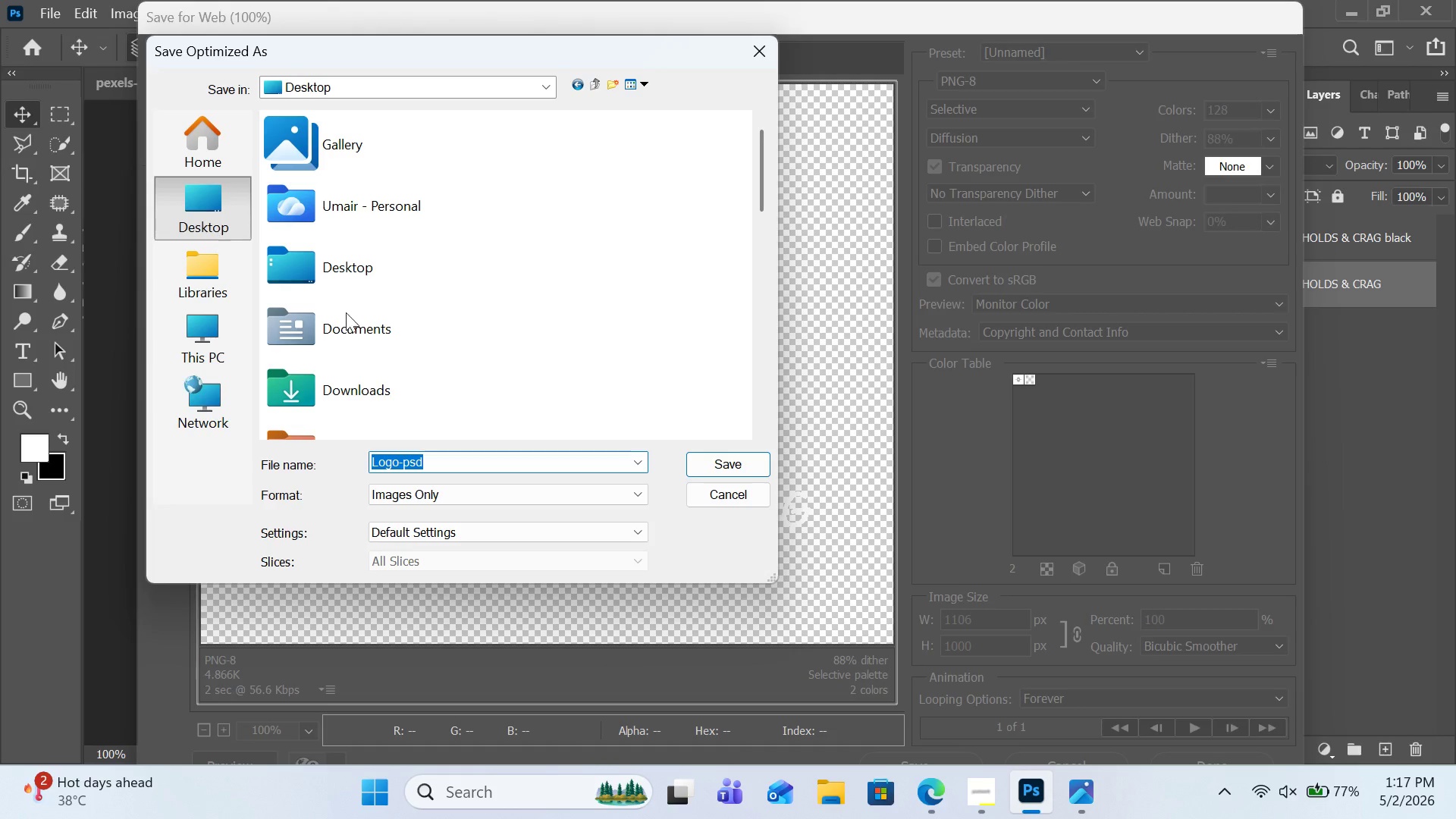 
scroll: coordinate [393, 315], scroll_direction: down, amount: 4.0
 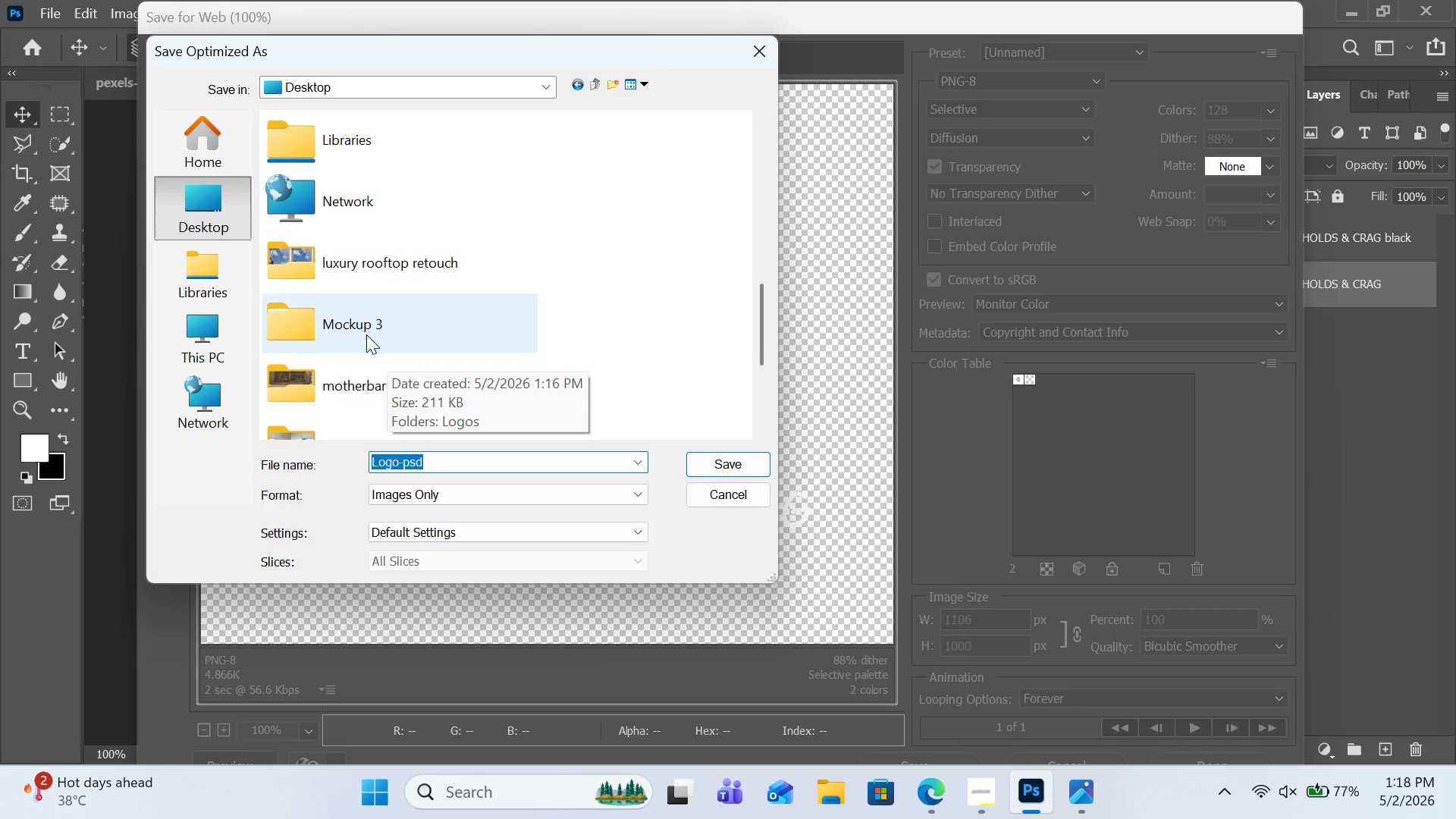 
double_click([366, 334])
 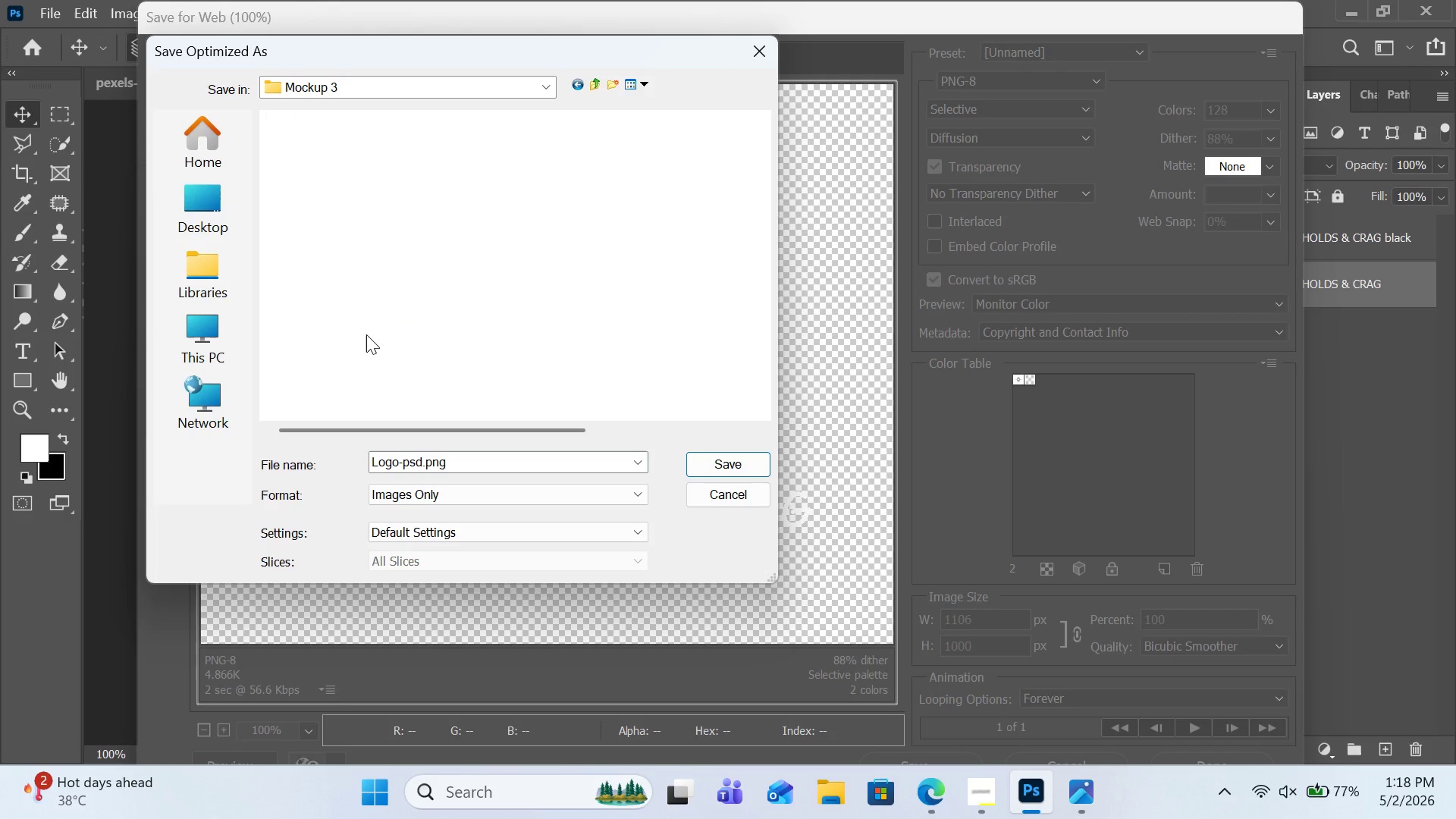 
triple_click([366, 334])
 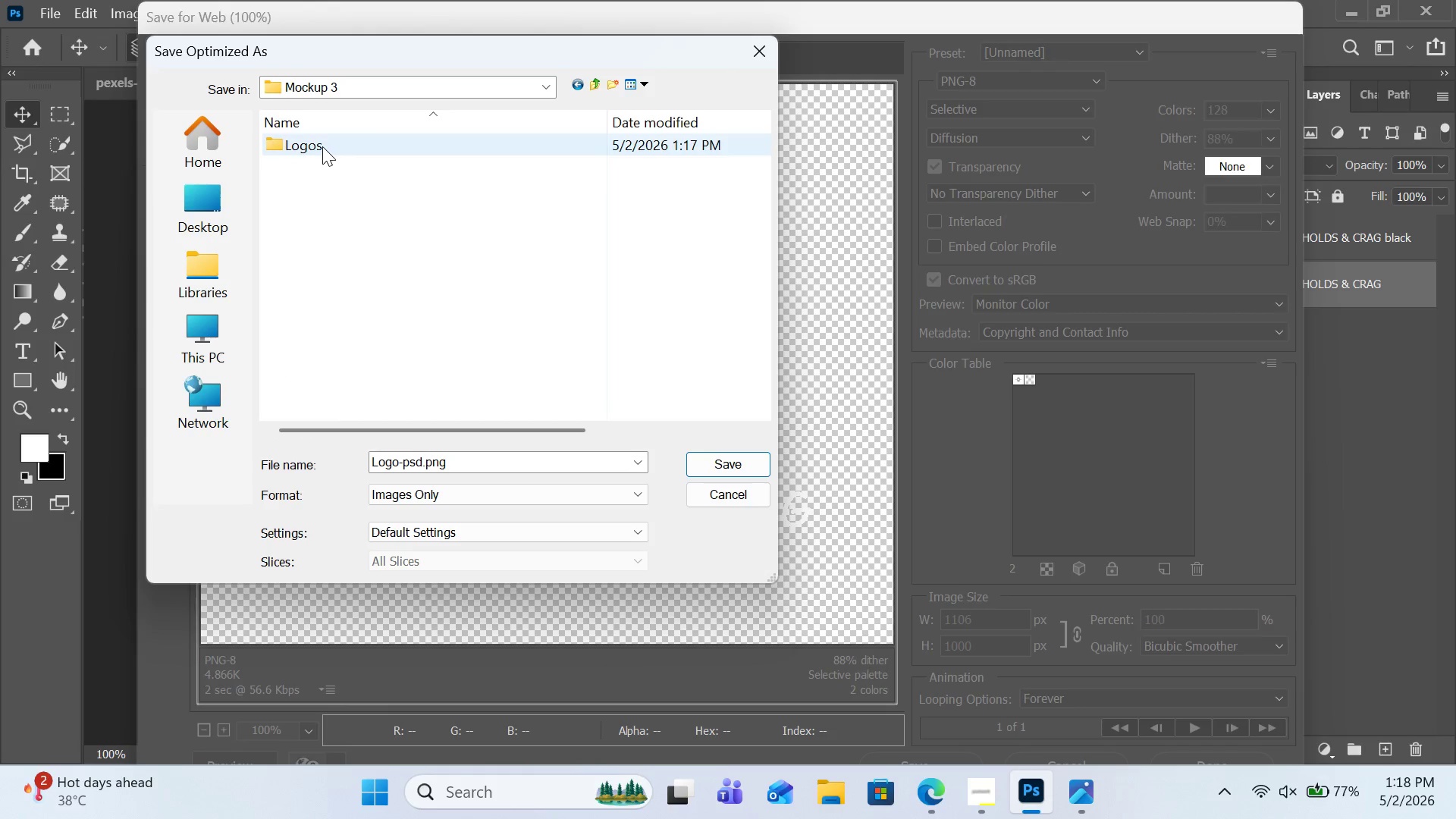 
double_click([322, 146])
 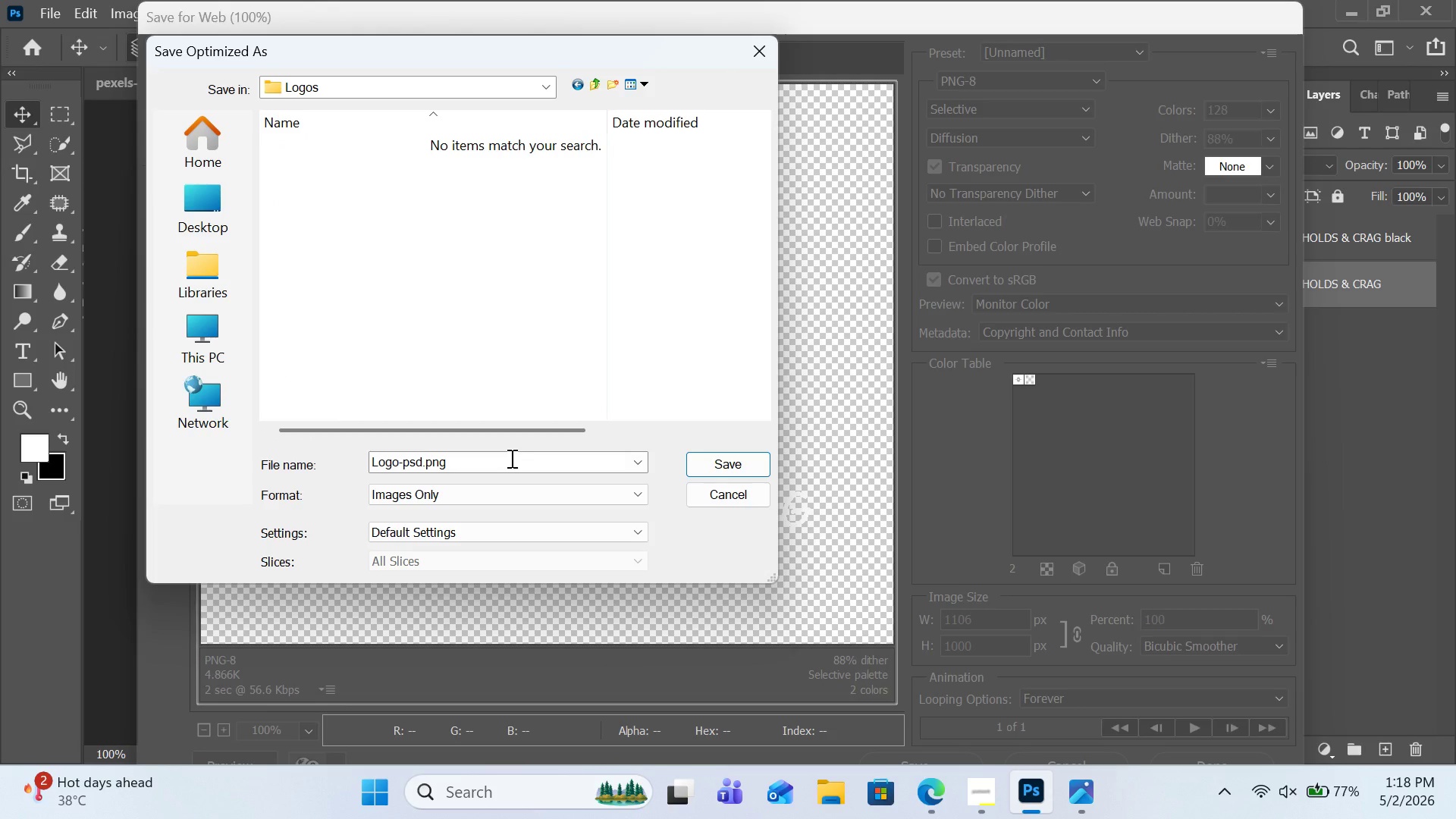 
left_click([510, 458])
 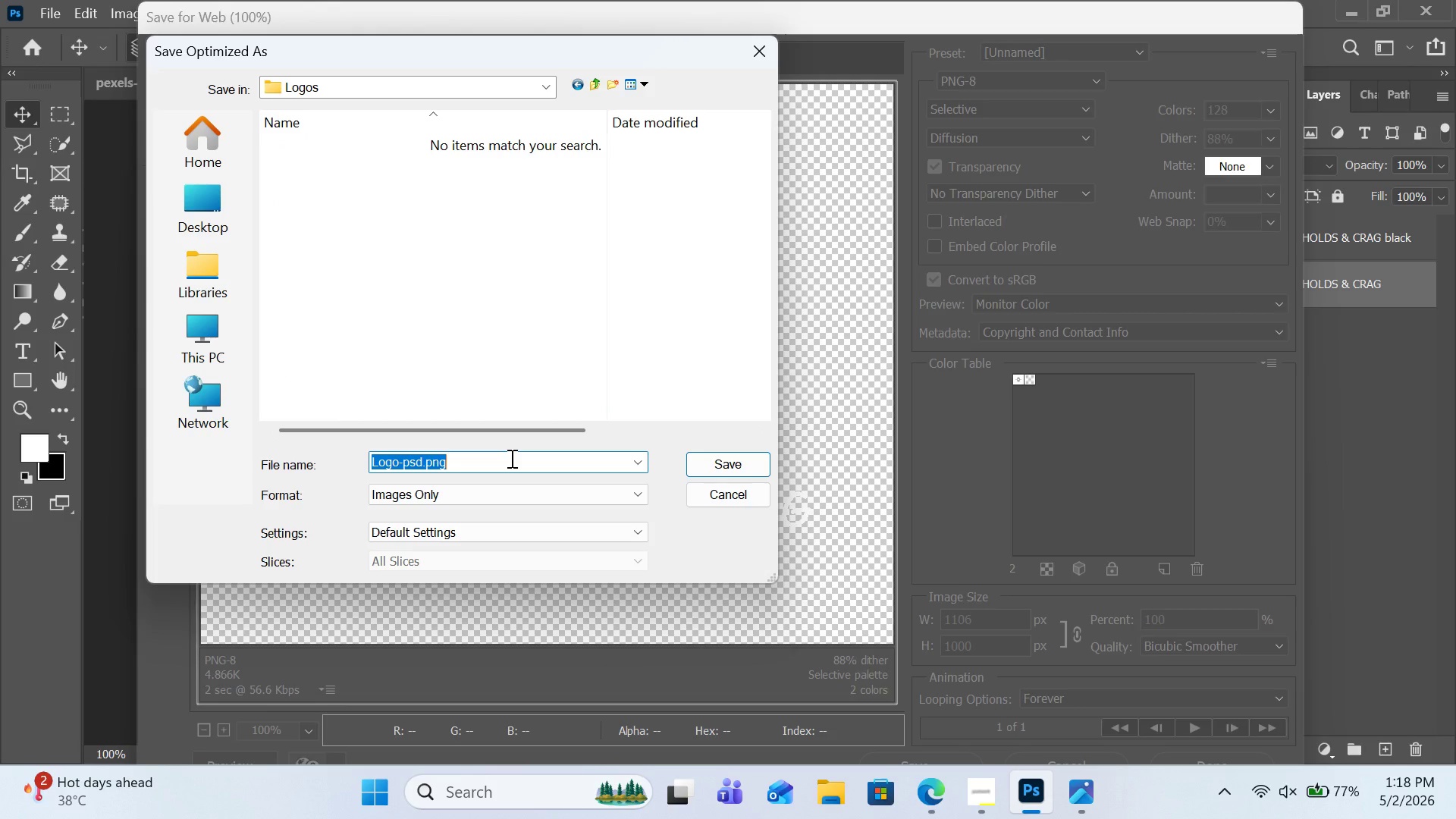 
type(White logo)
 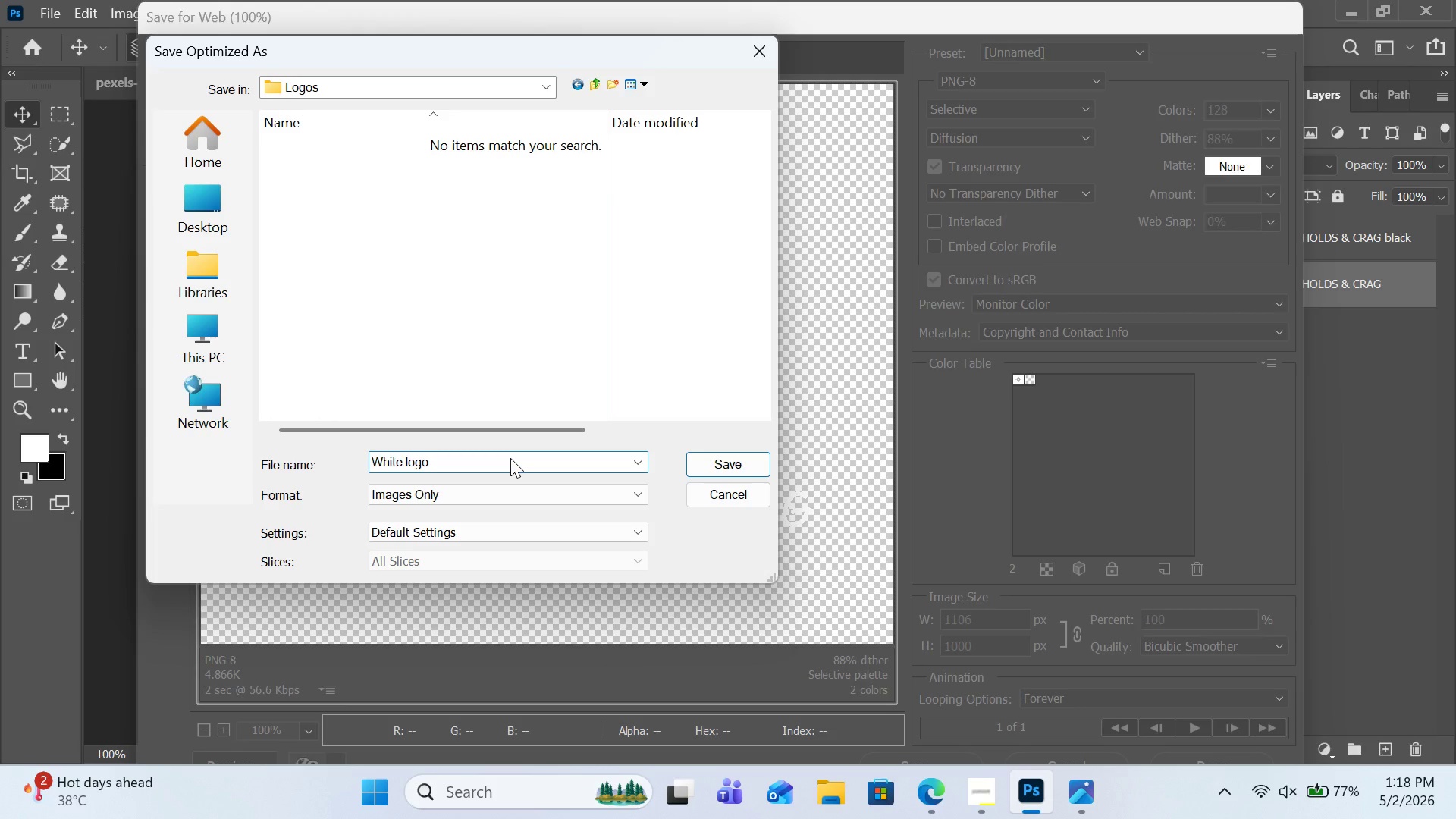 
key(Enter)
 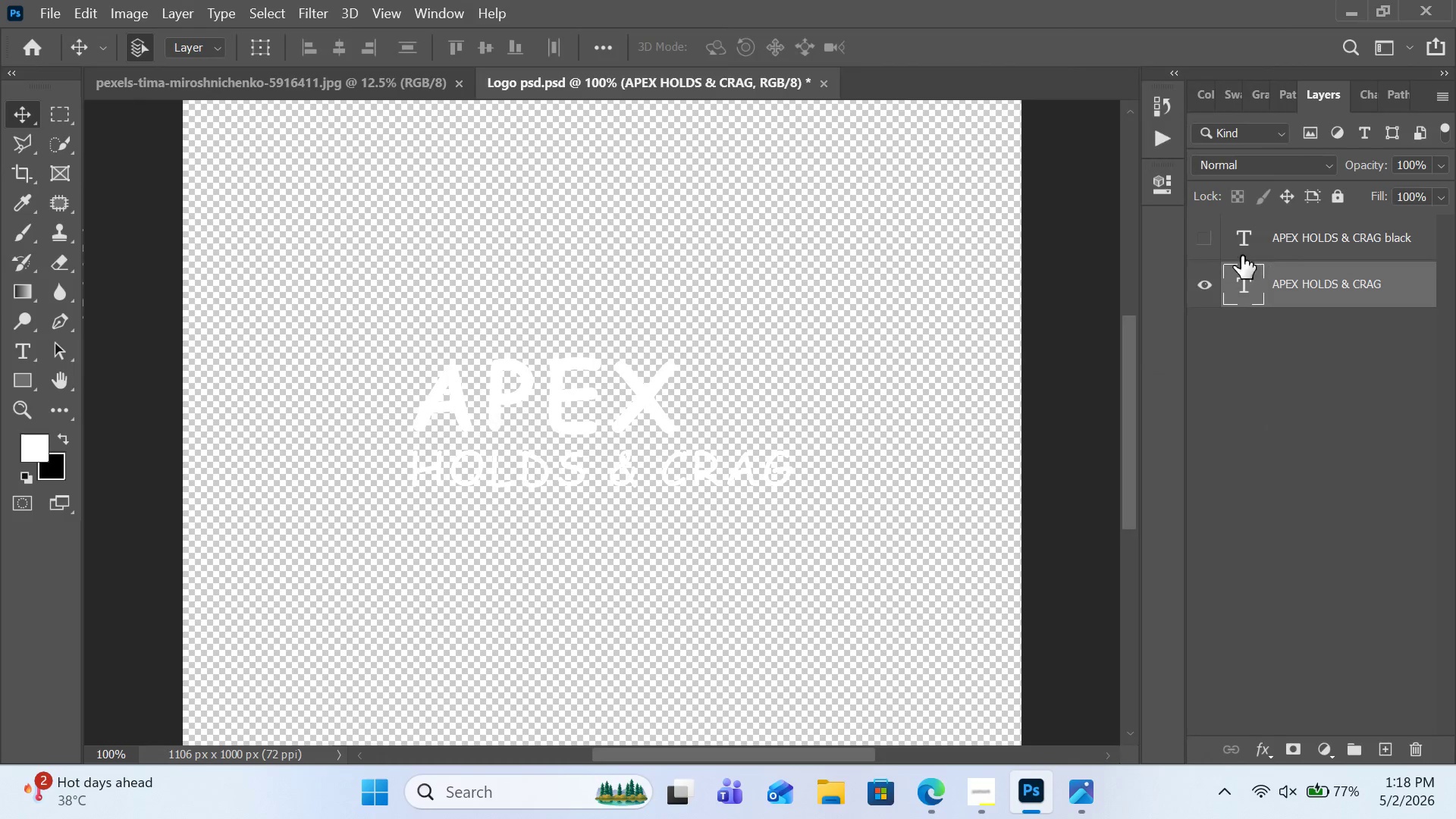 
left_click([1221, 253])
 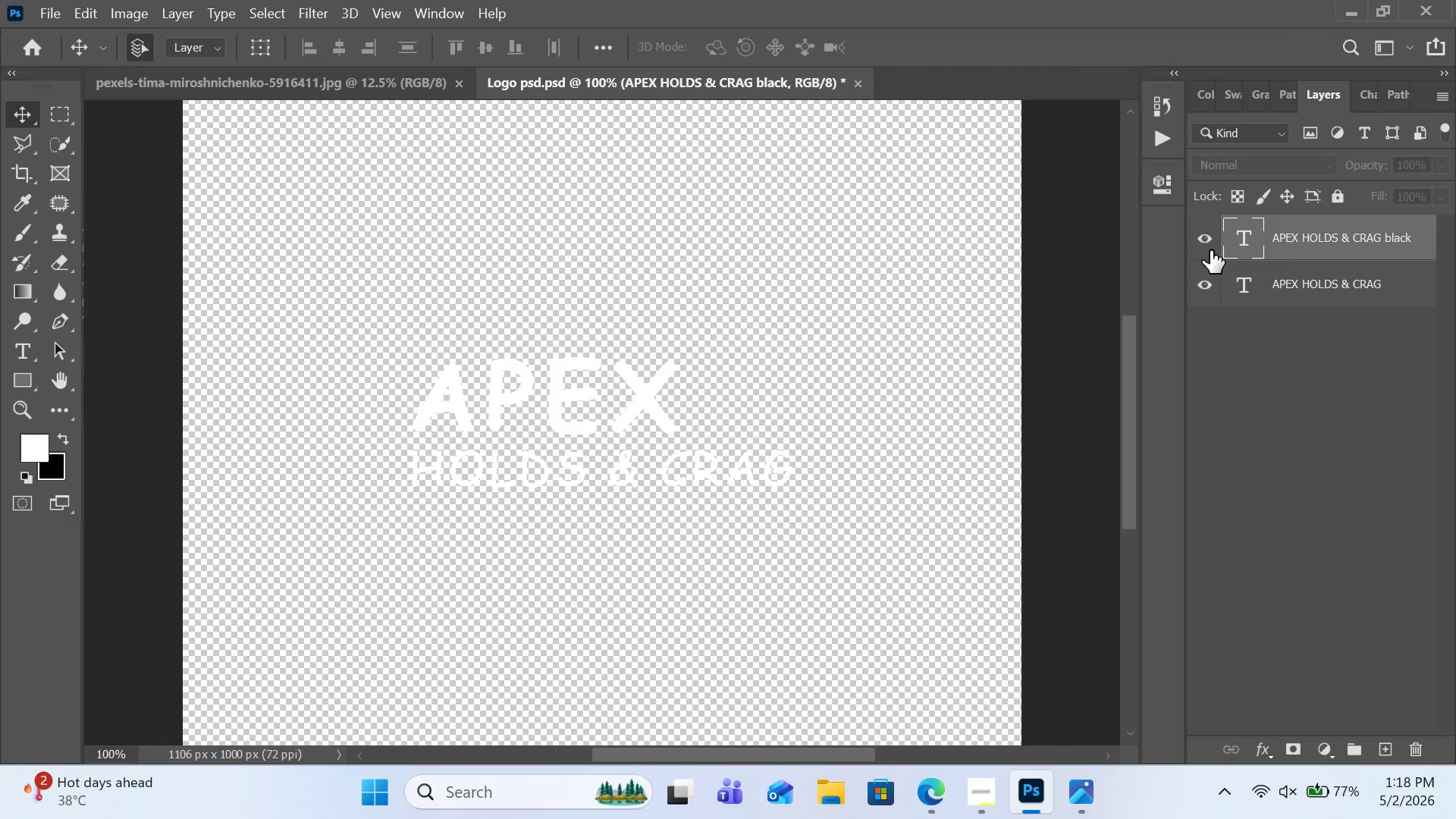 
left_click([1210, 250])
 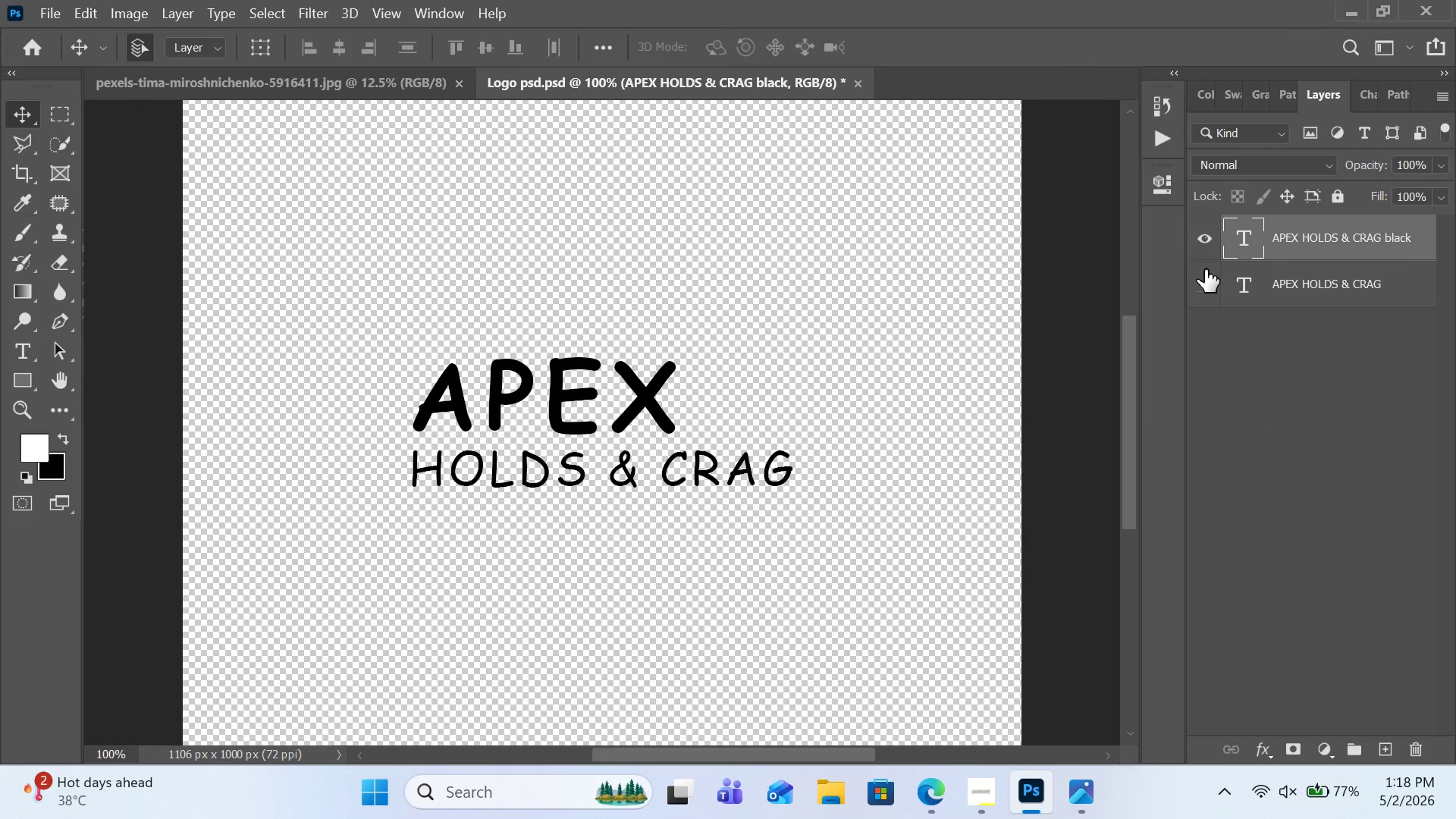 
left_click([1205, 269])
 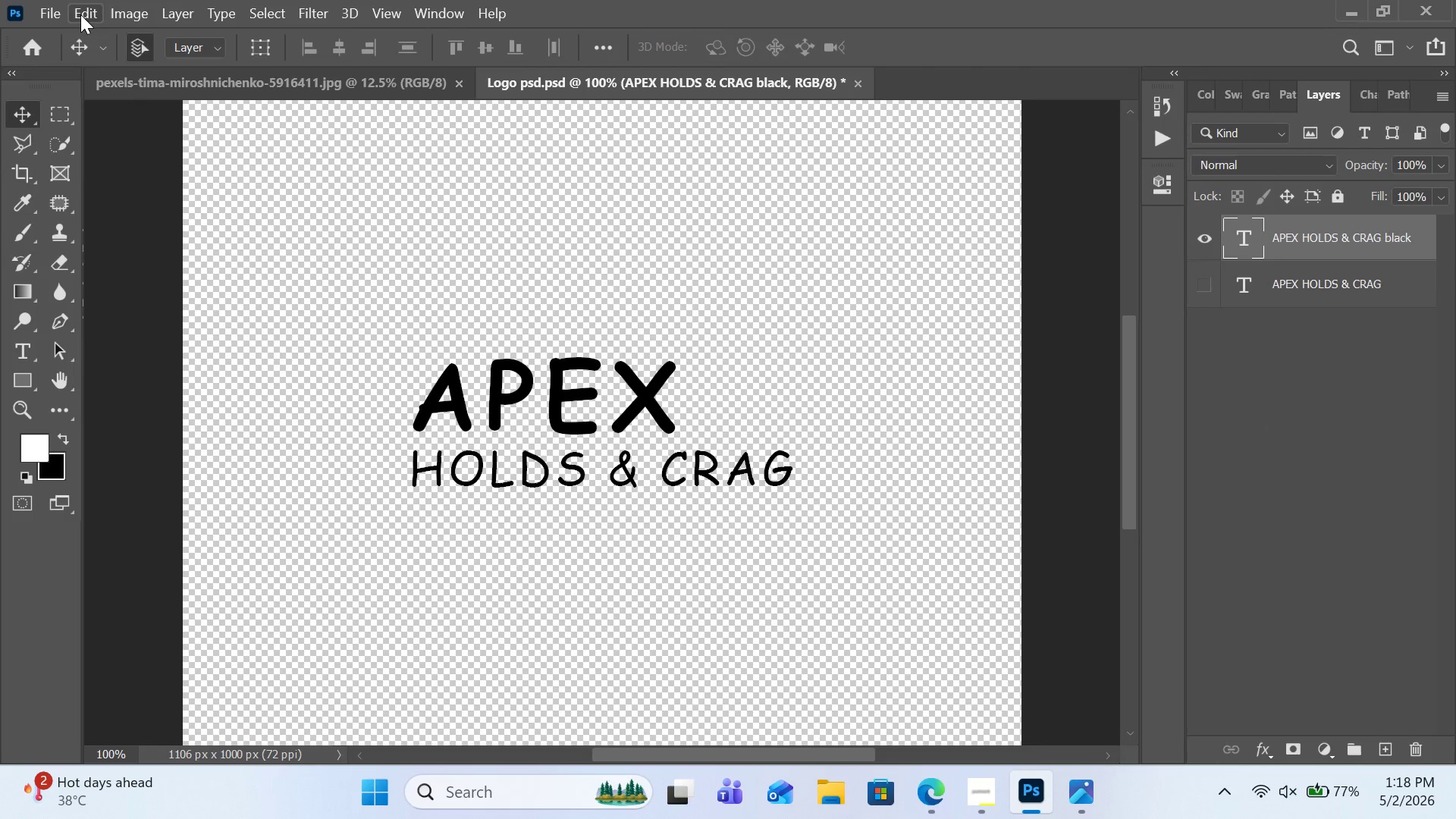 
left_click([60, 15])
 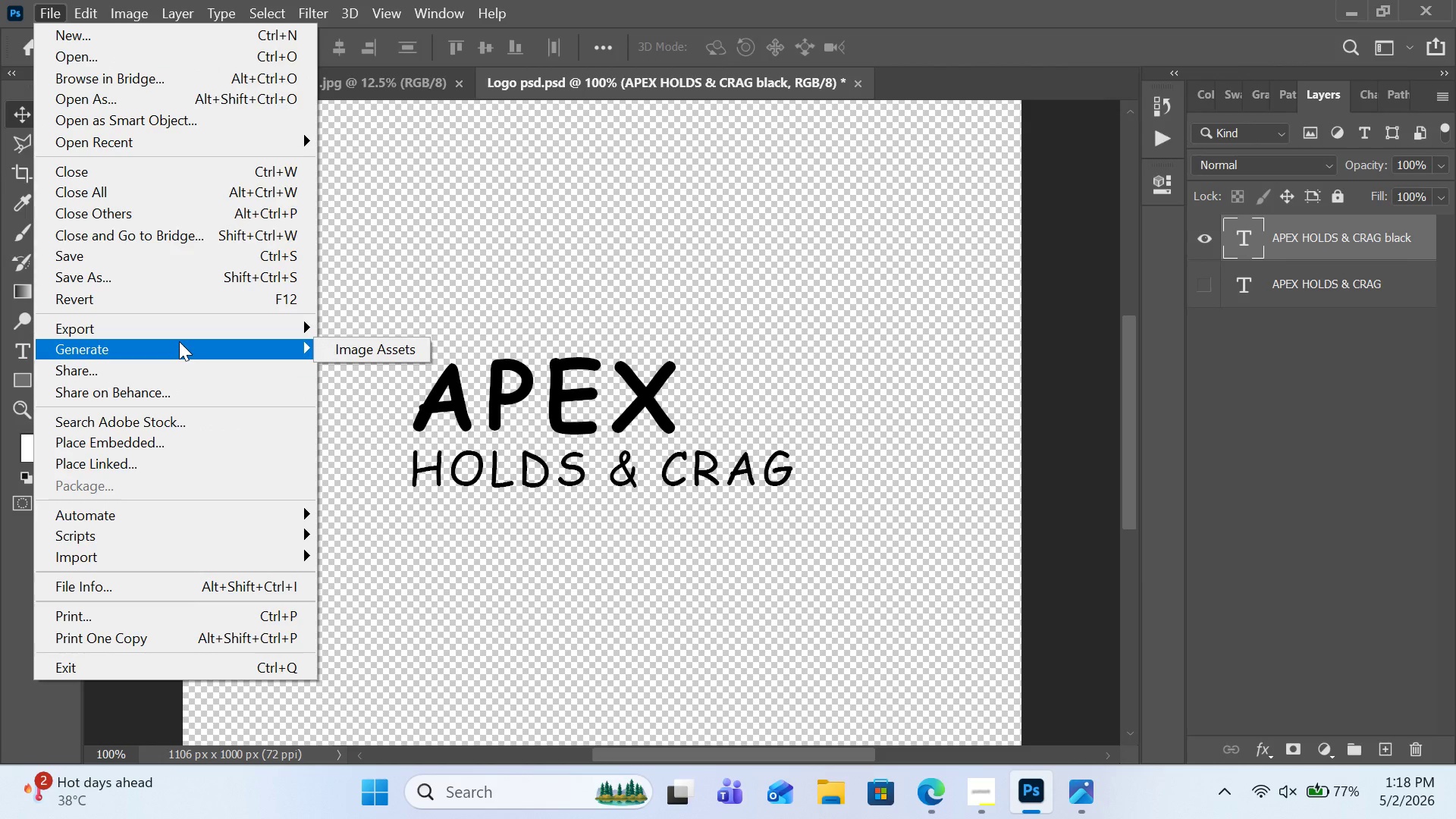 
mouse_move([208, 335])
 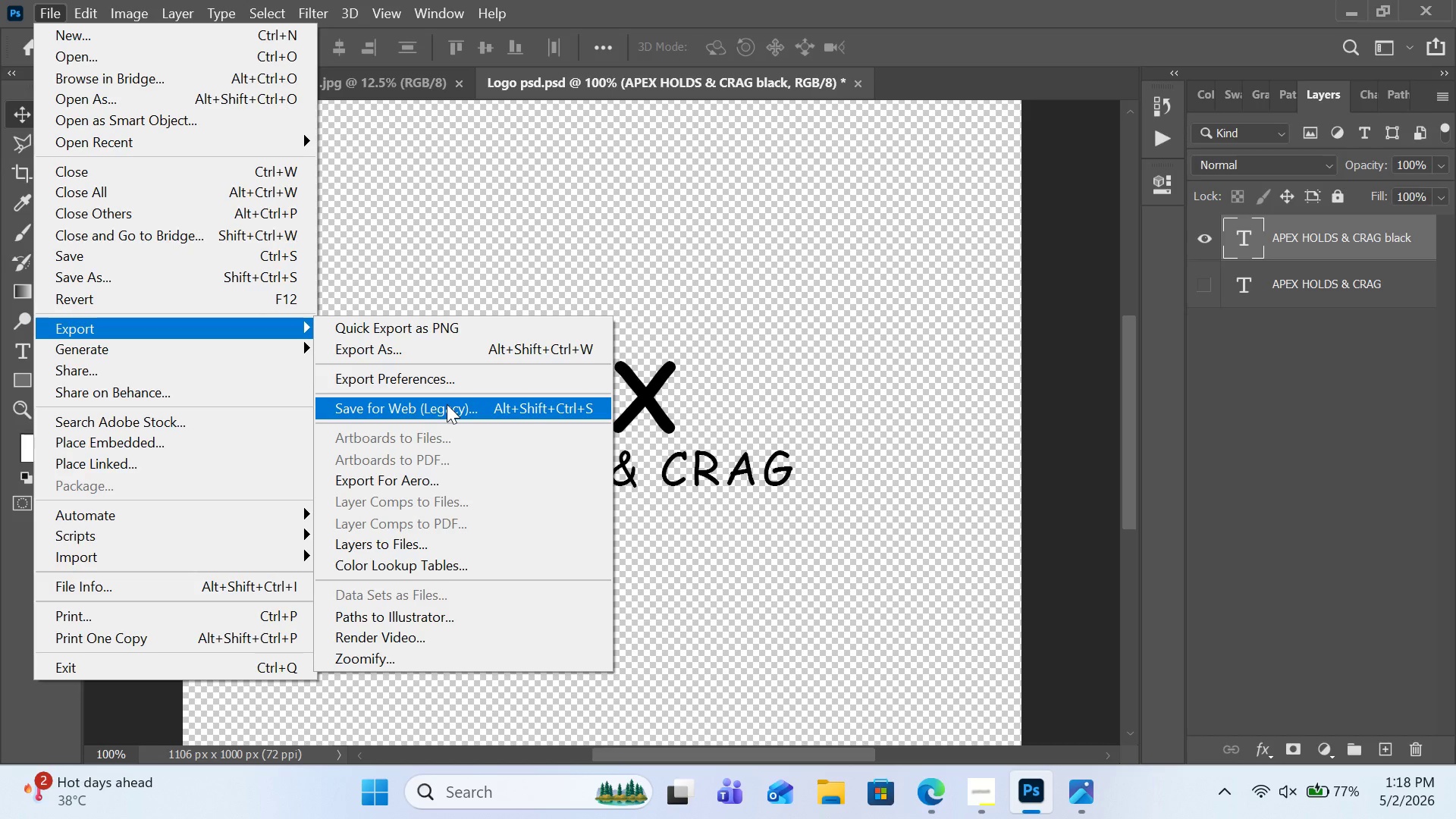 
left_click([447, 404])
 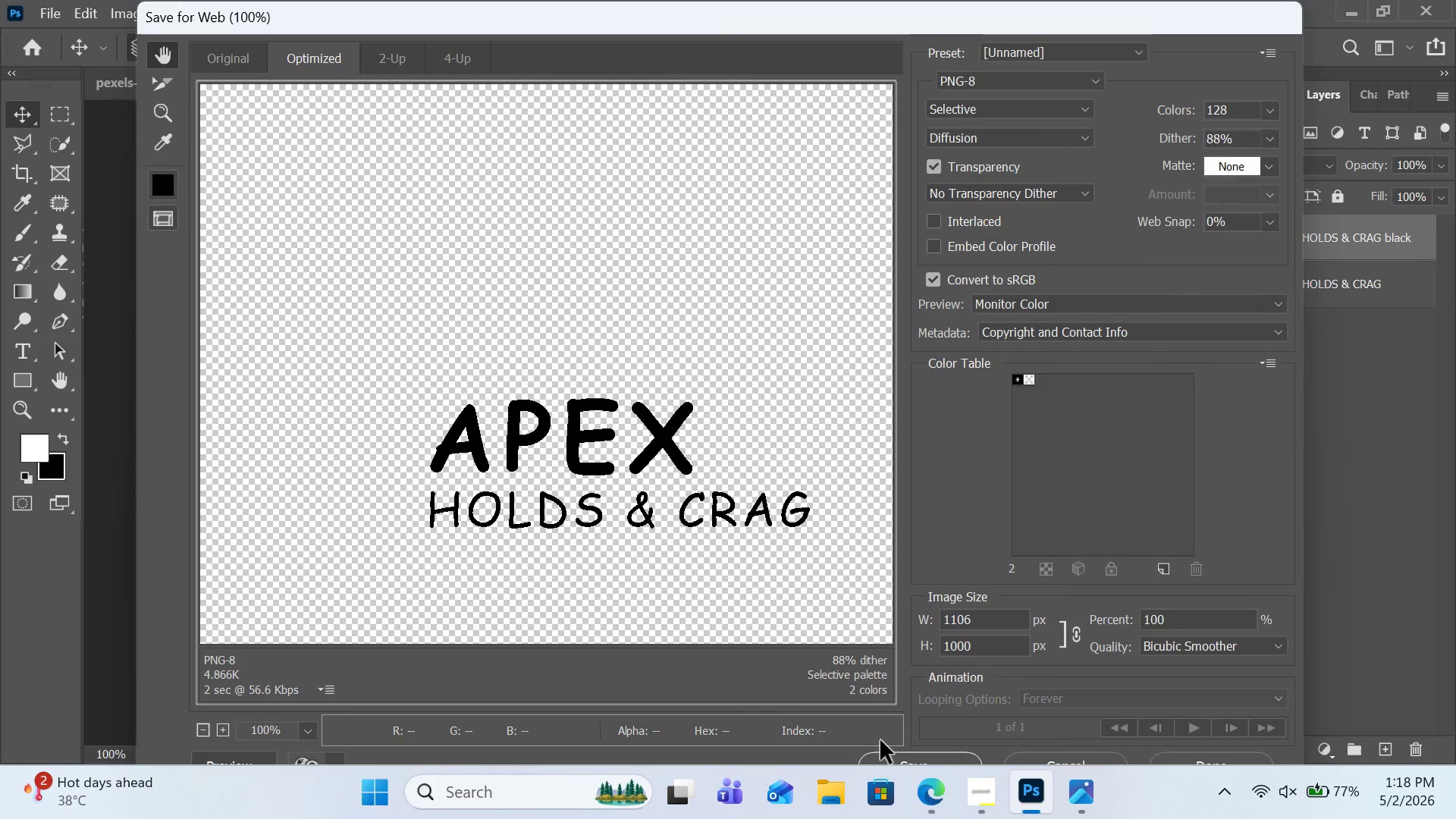 
left_click([883, 761])
 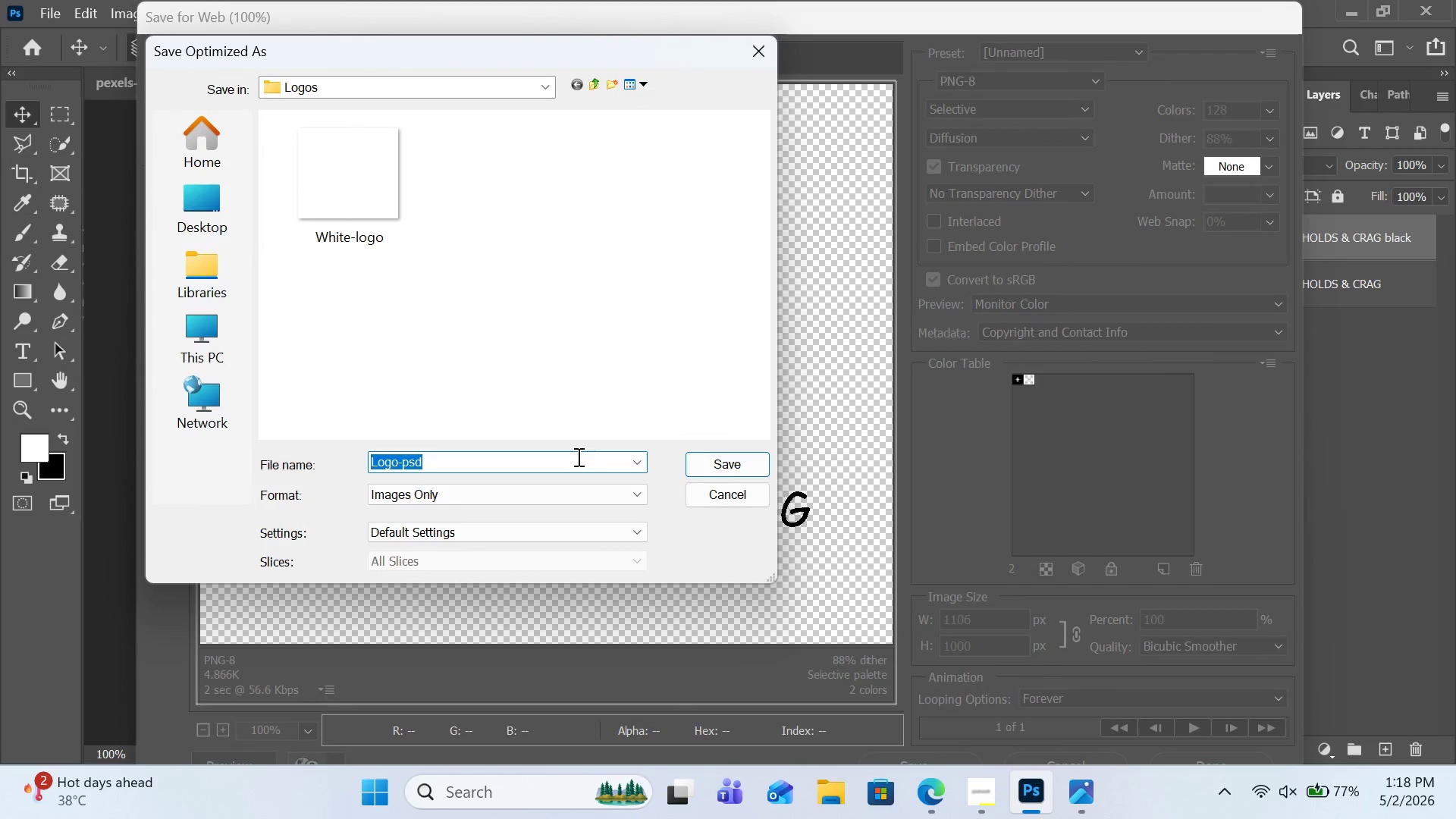 
type(black ogo)
key(Backspace)
key(Backspace)
key(Backspace)
type(logo)
 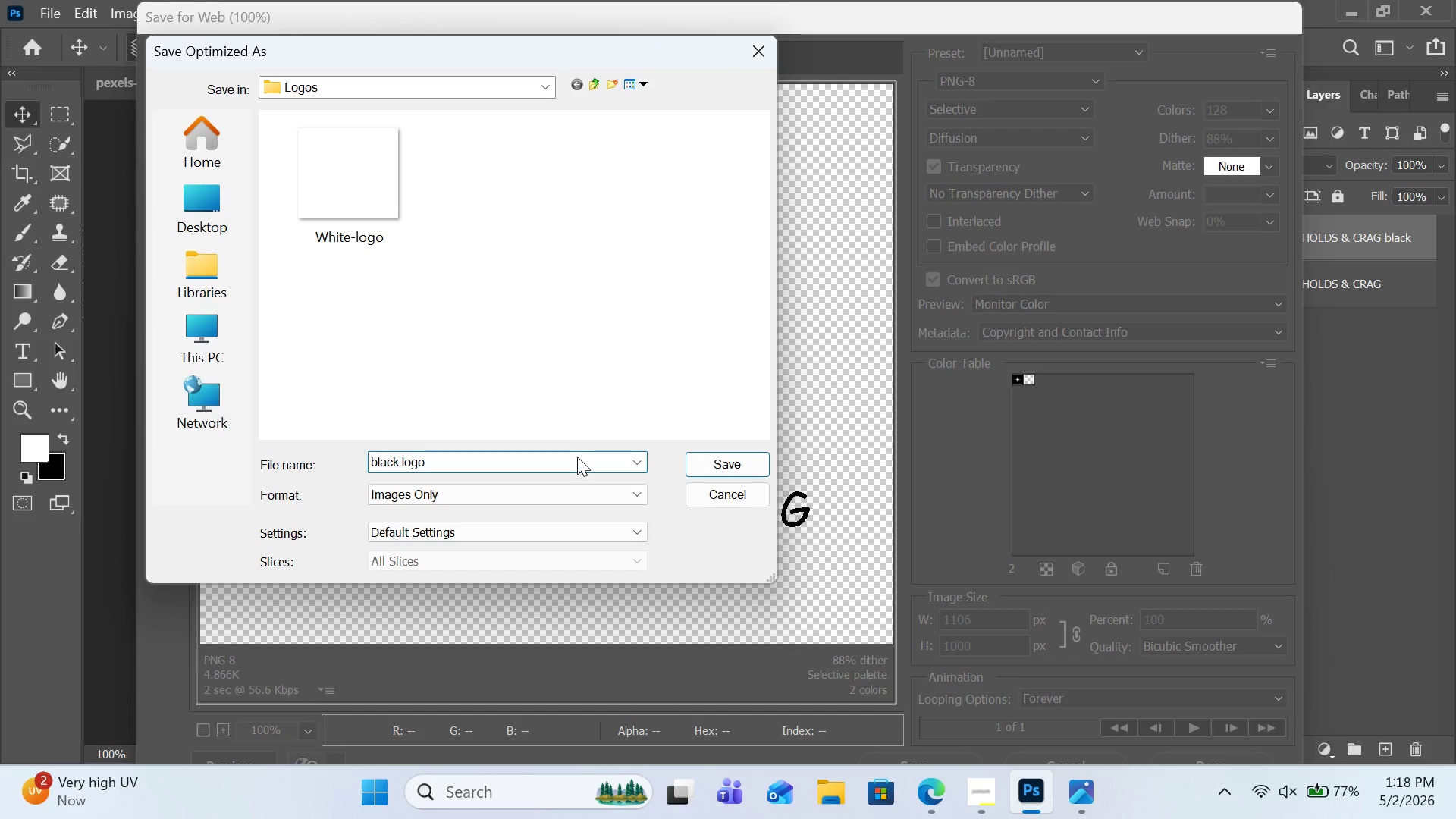 
key(Enter)
 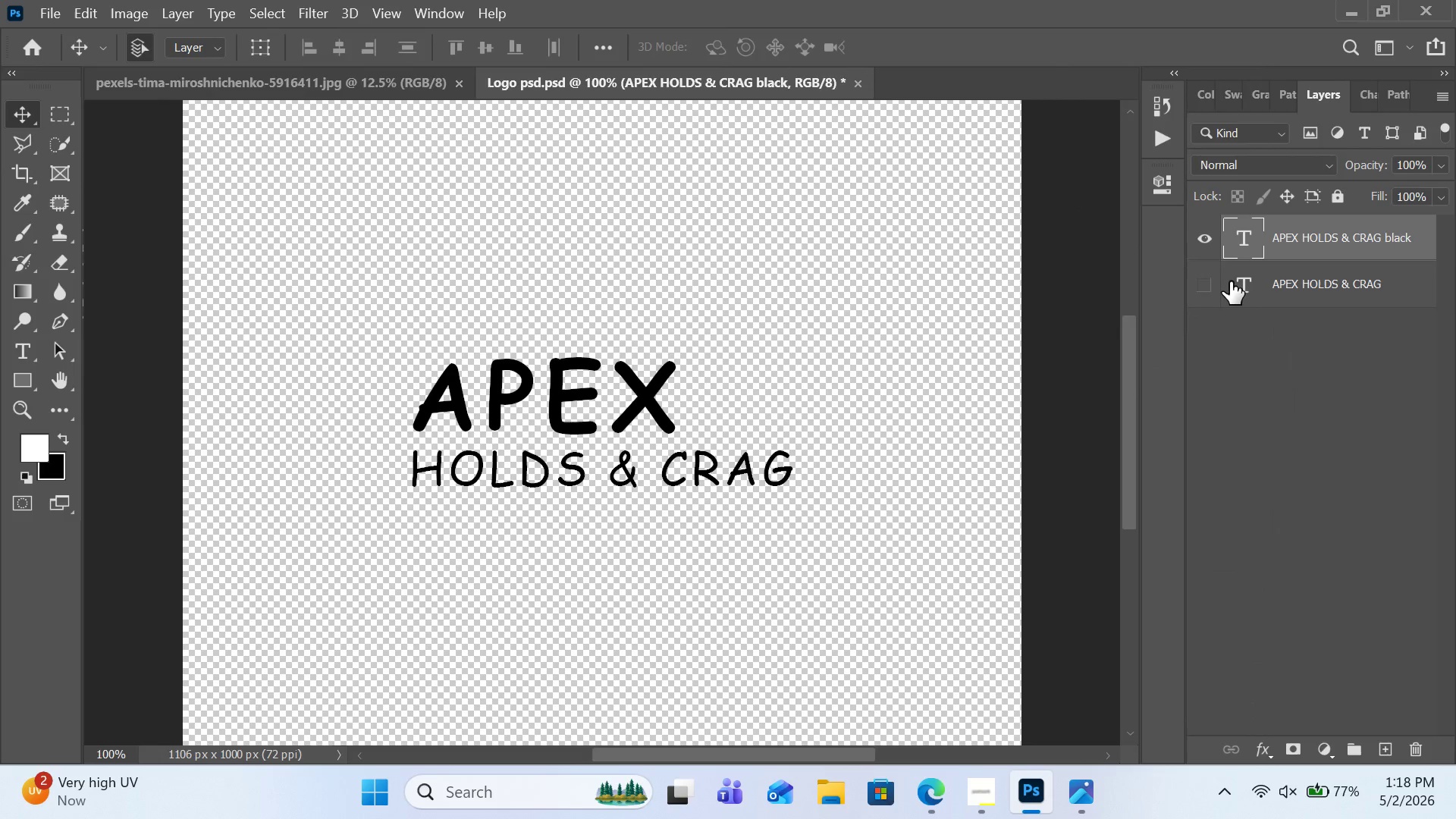 
left_click([1212, 283])
 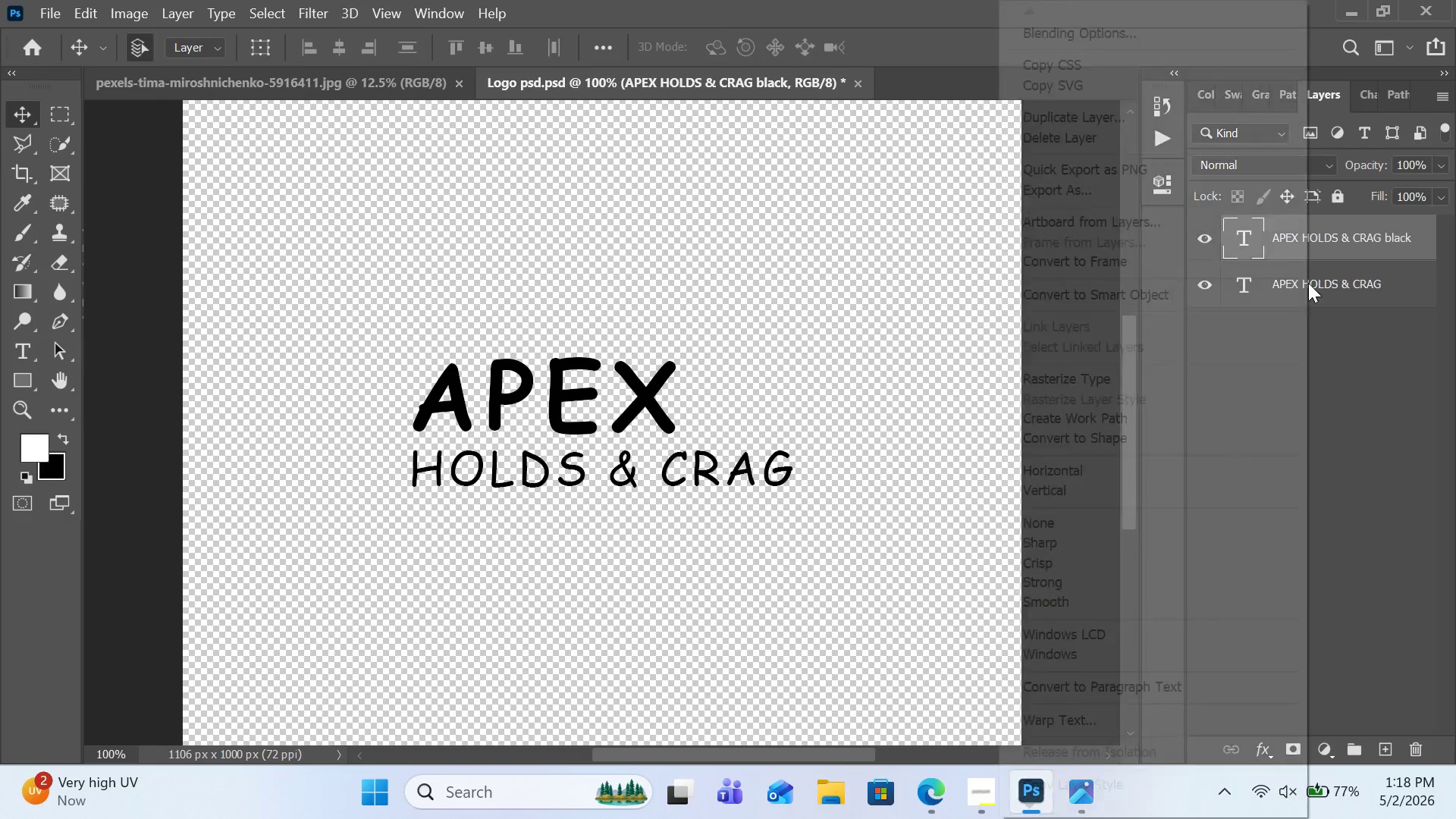 
double_click([1308, 283])
 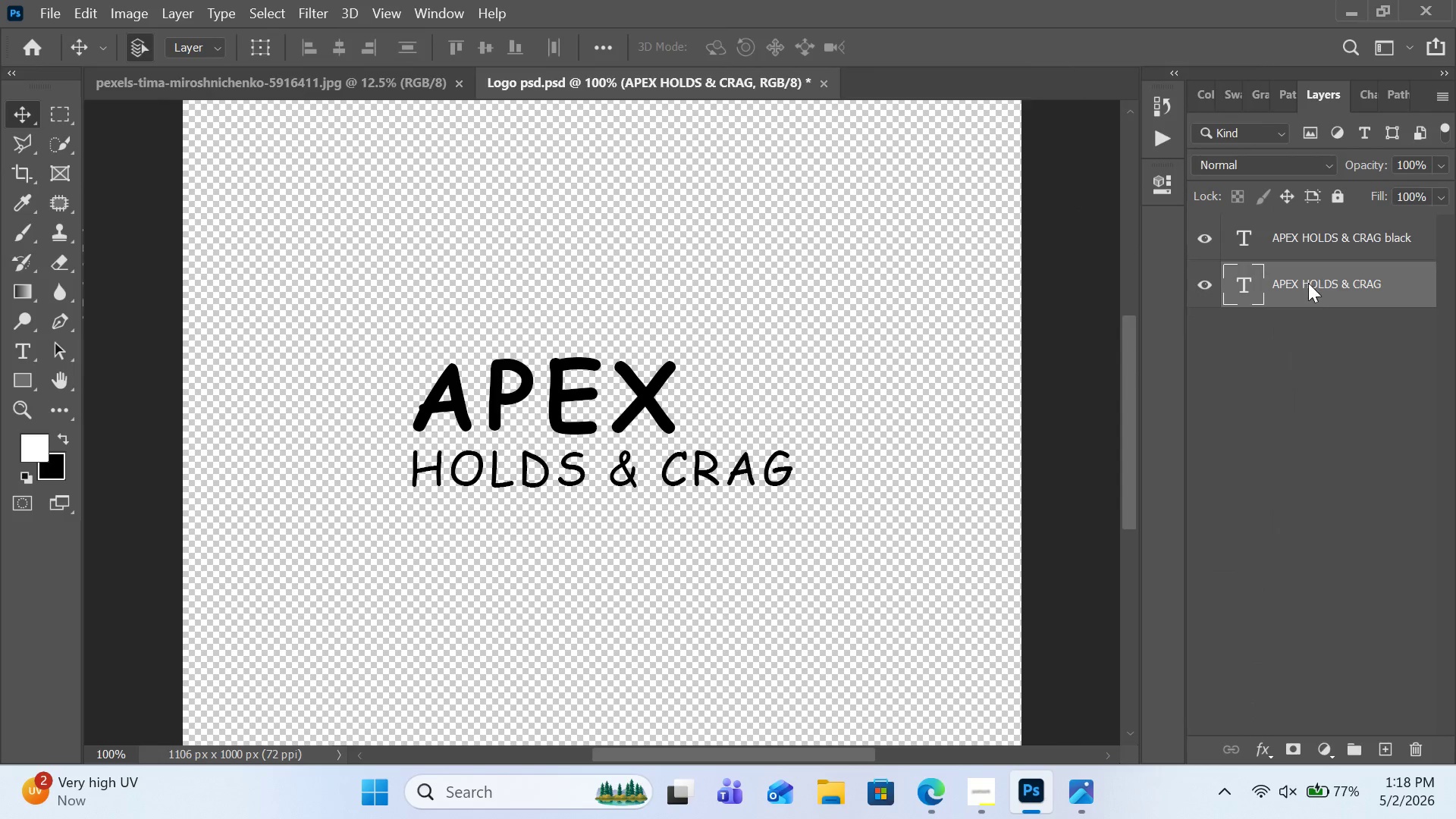 
double_click([1308, 283])
 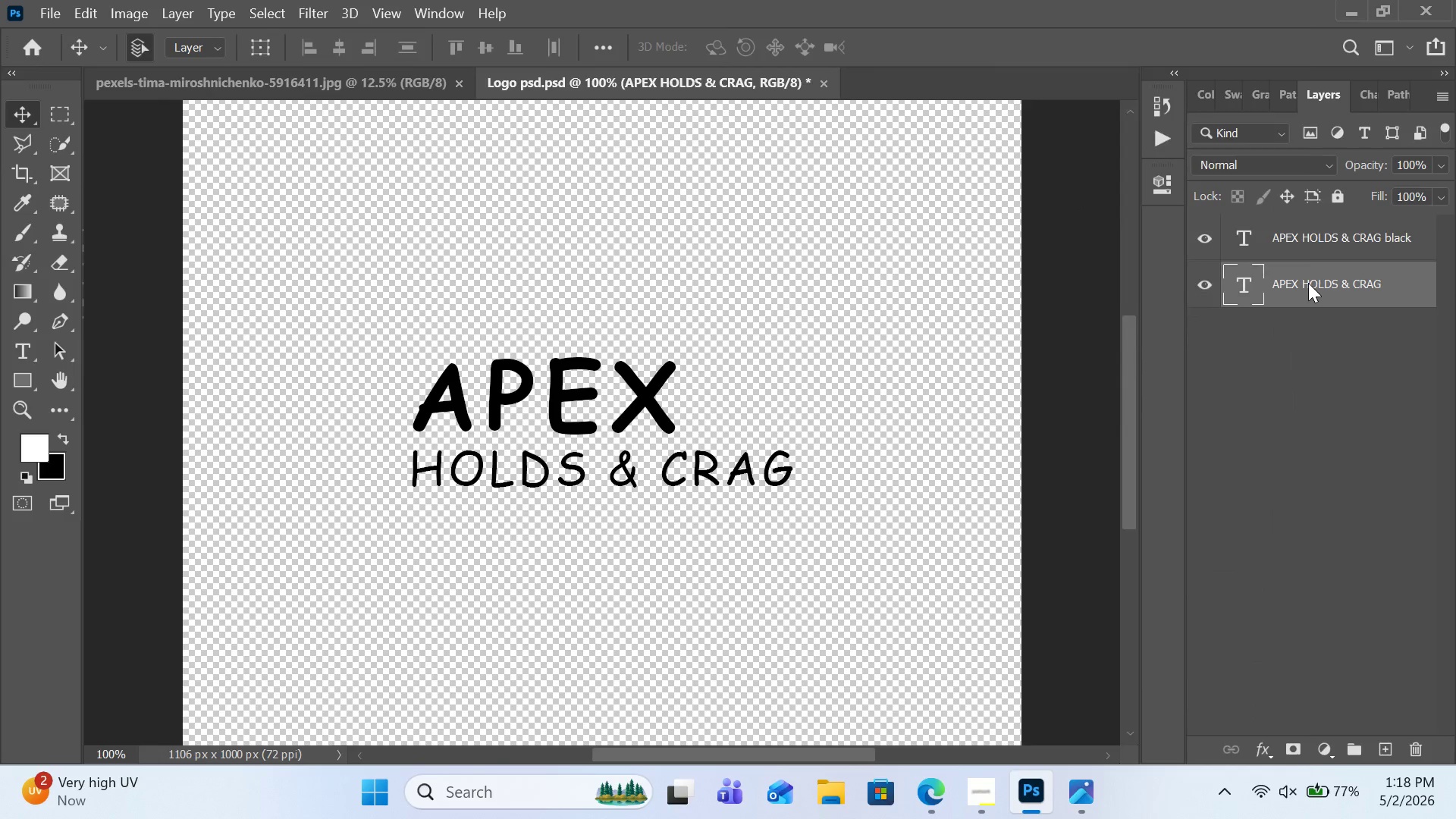 
right_click([1308, 283])
 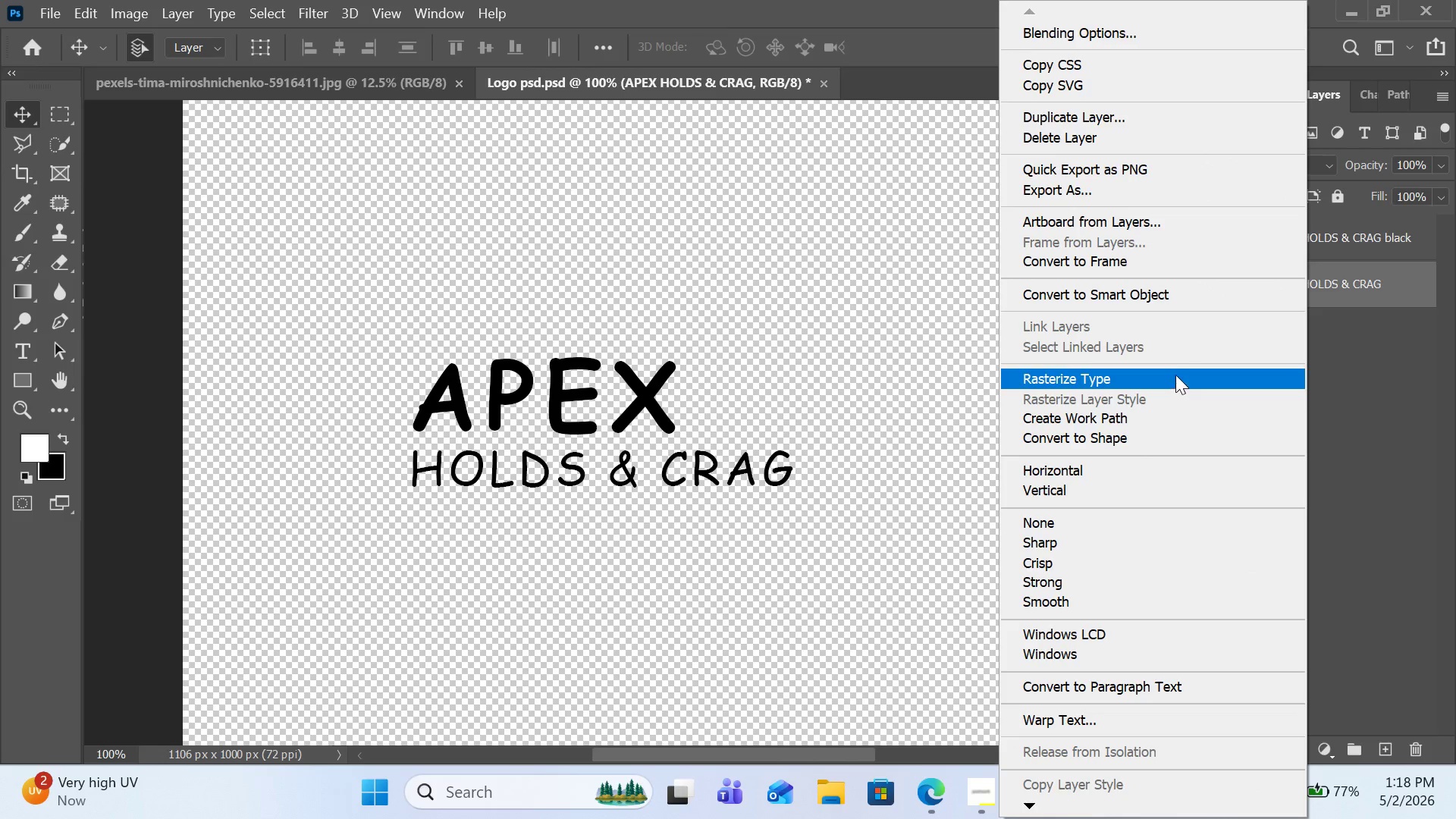 
left_click([1175, 303])
 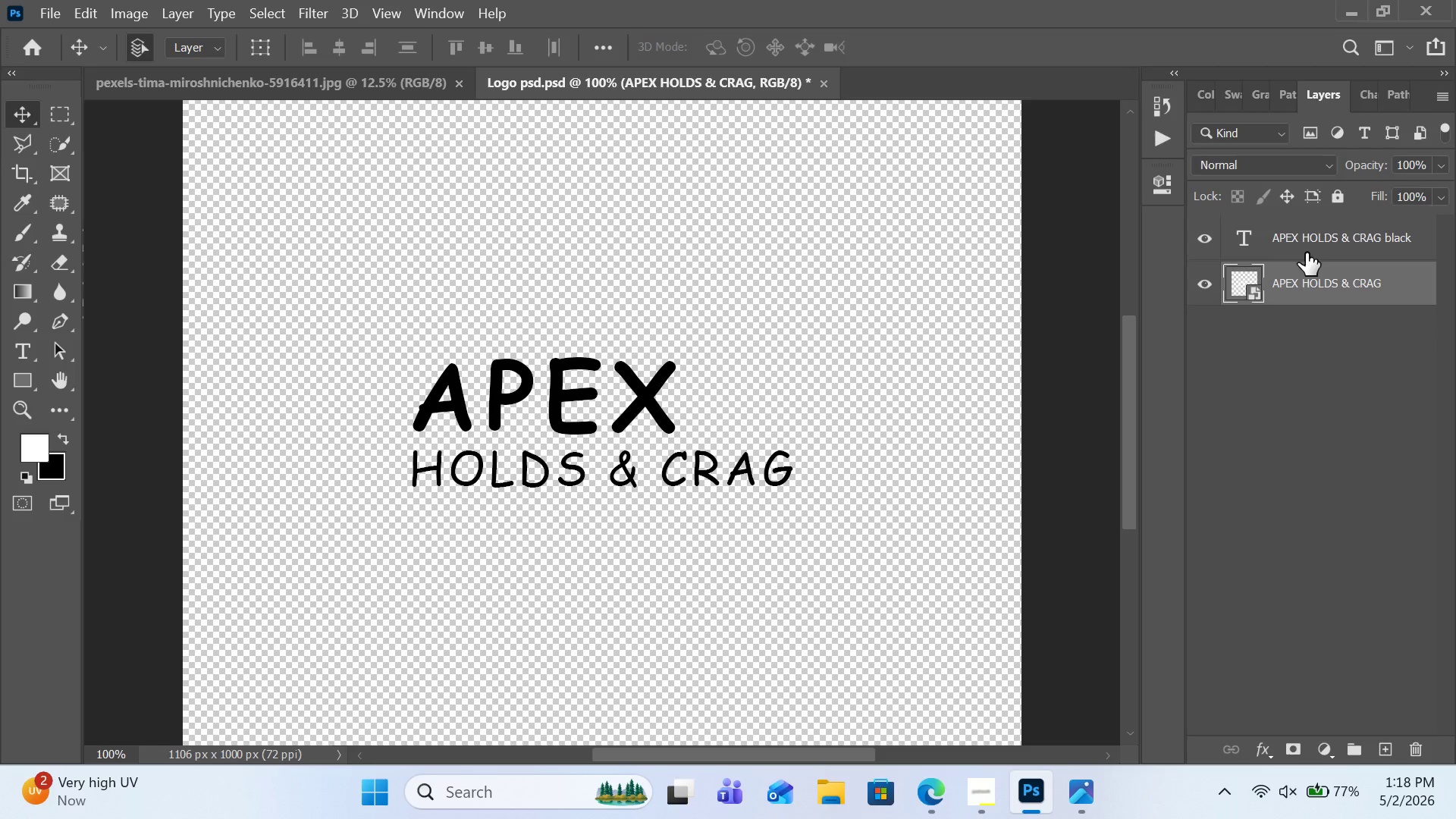 
left_click([1306, 253])
 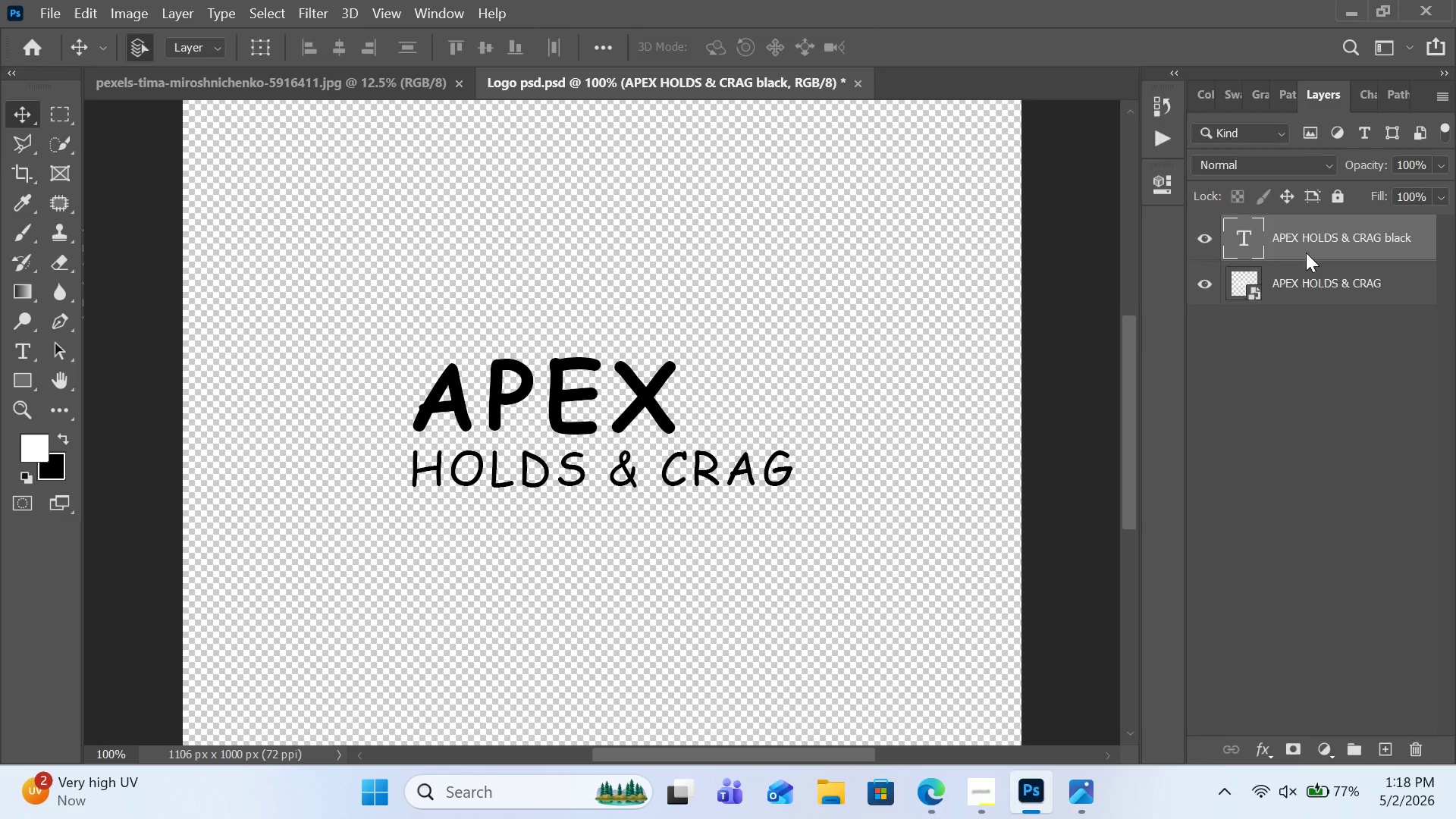 
right_click([1306, 253])
 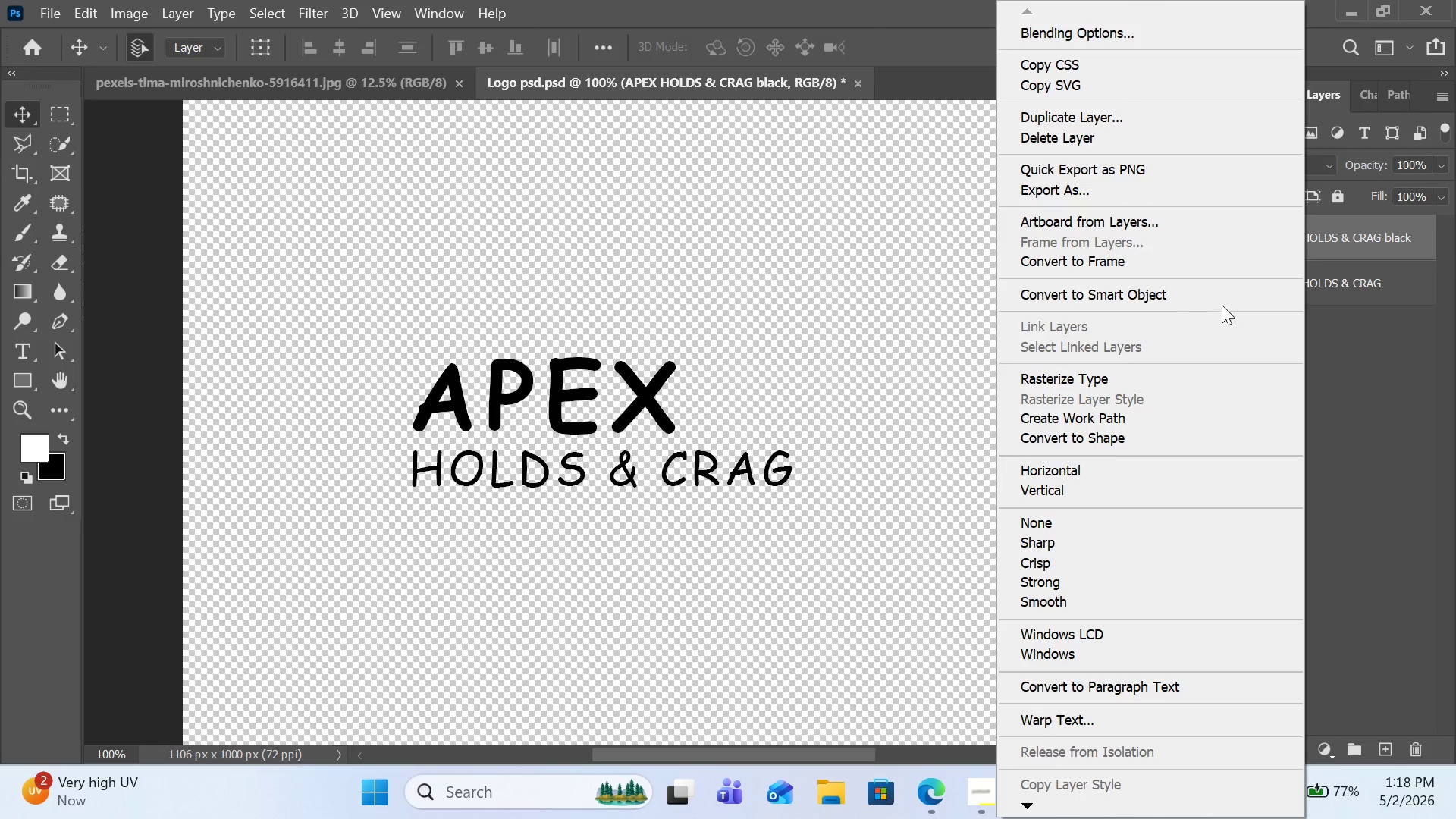 
double_click([1222, 298])
 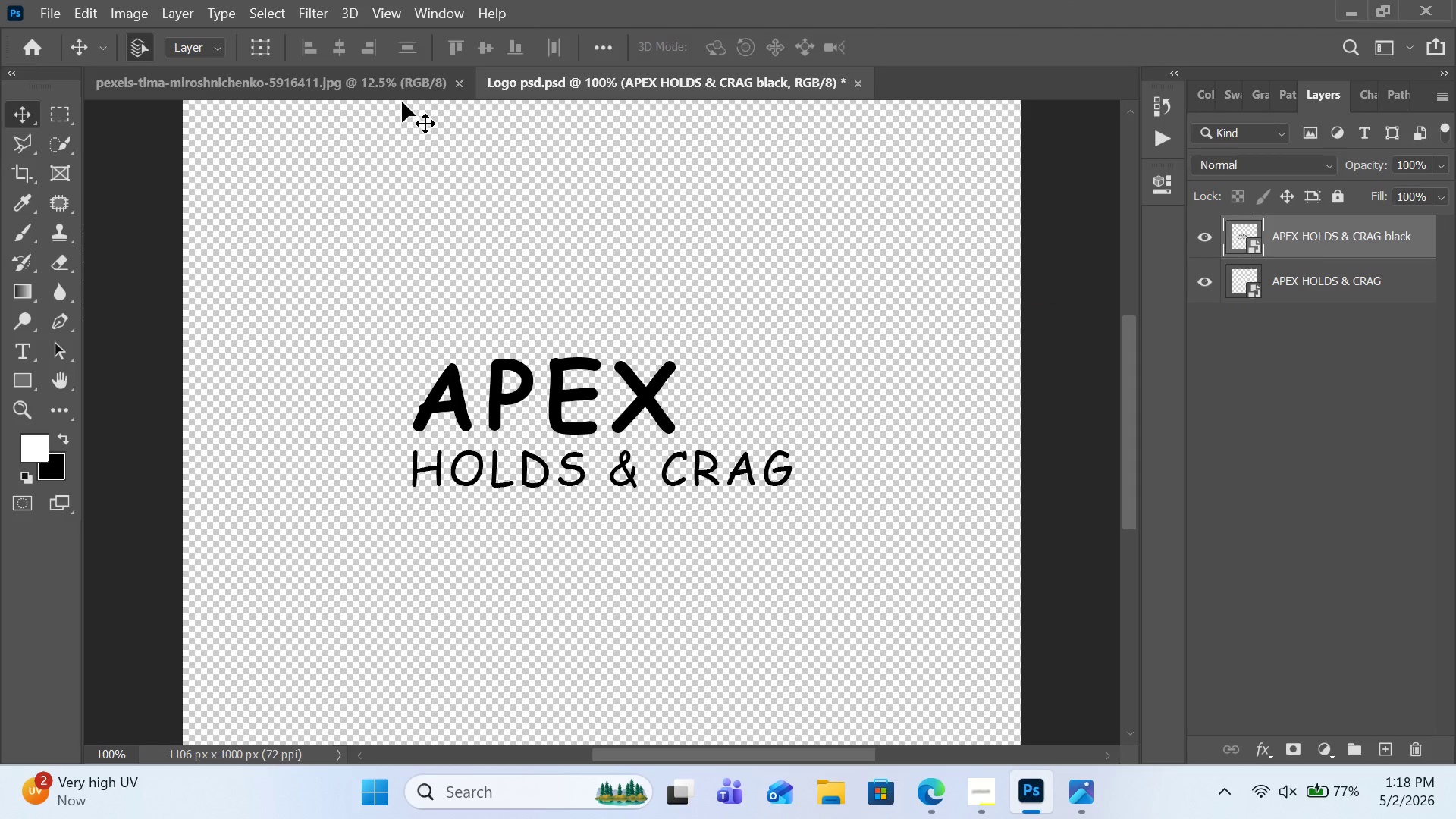 
left_click([399, 80])
 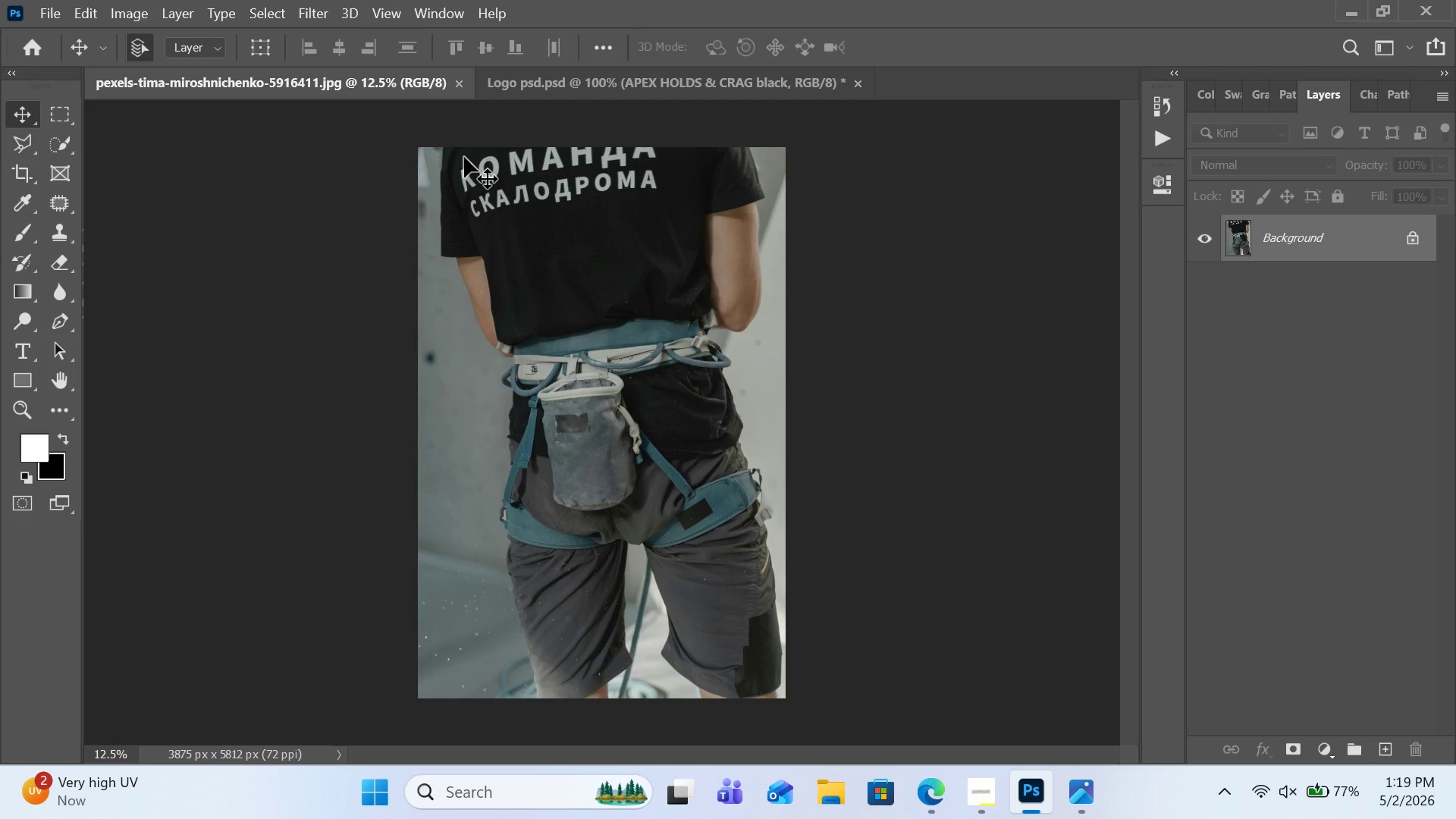 
wait(50.11)
 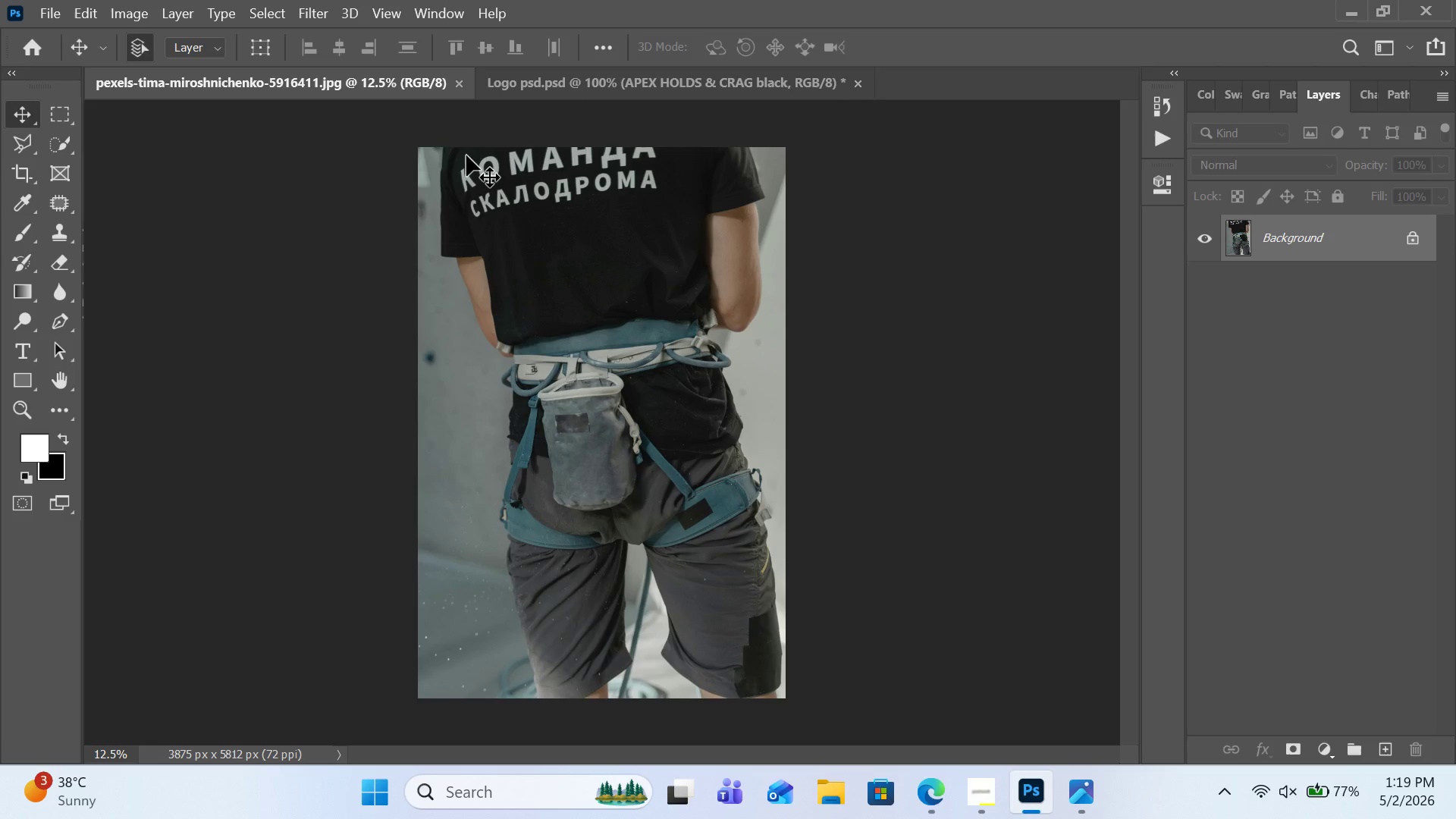 
key(Control+J)
 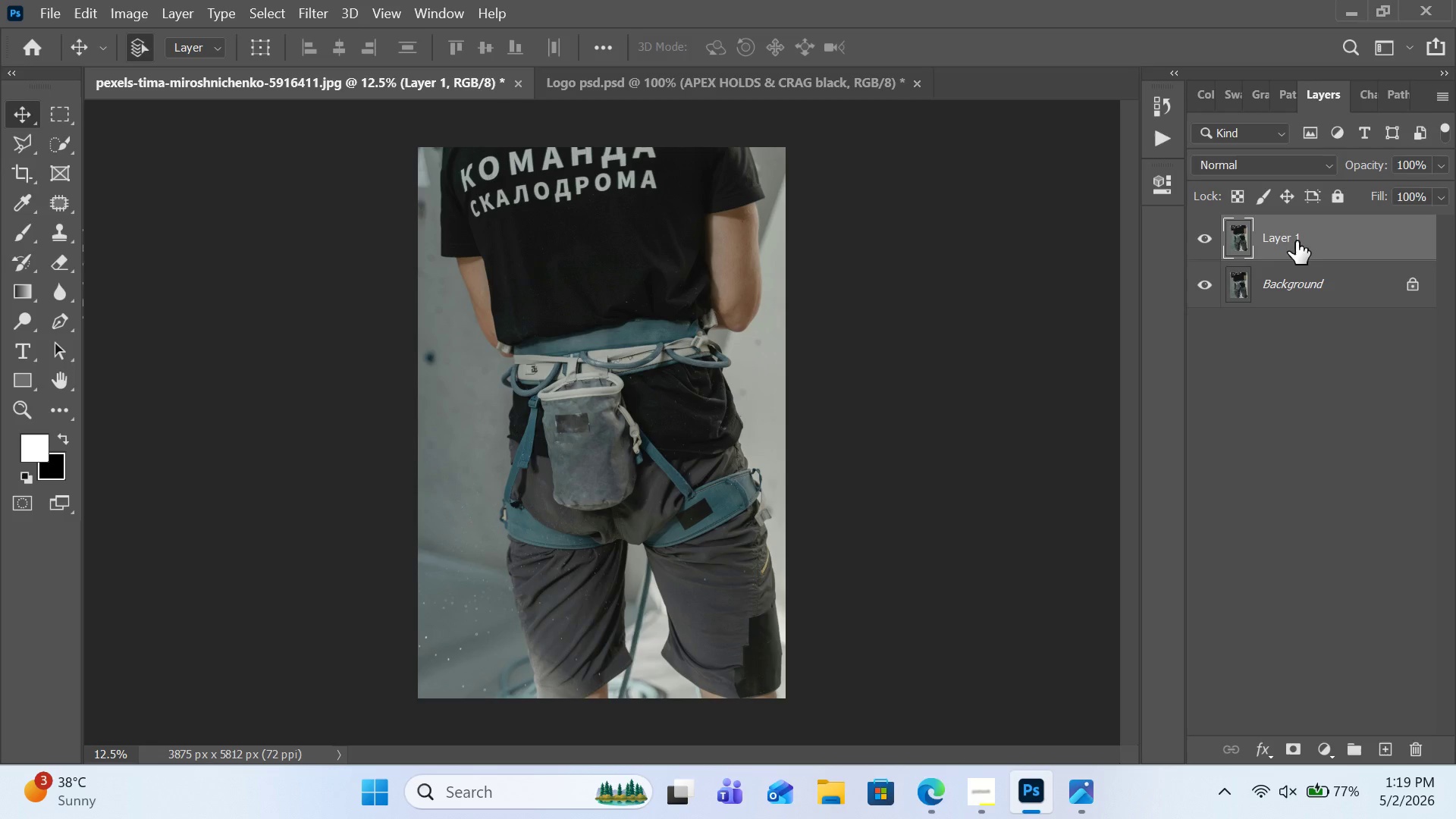 
double_click([1295, 240])
 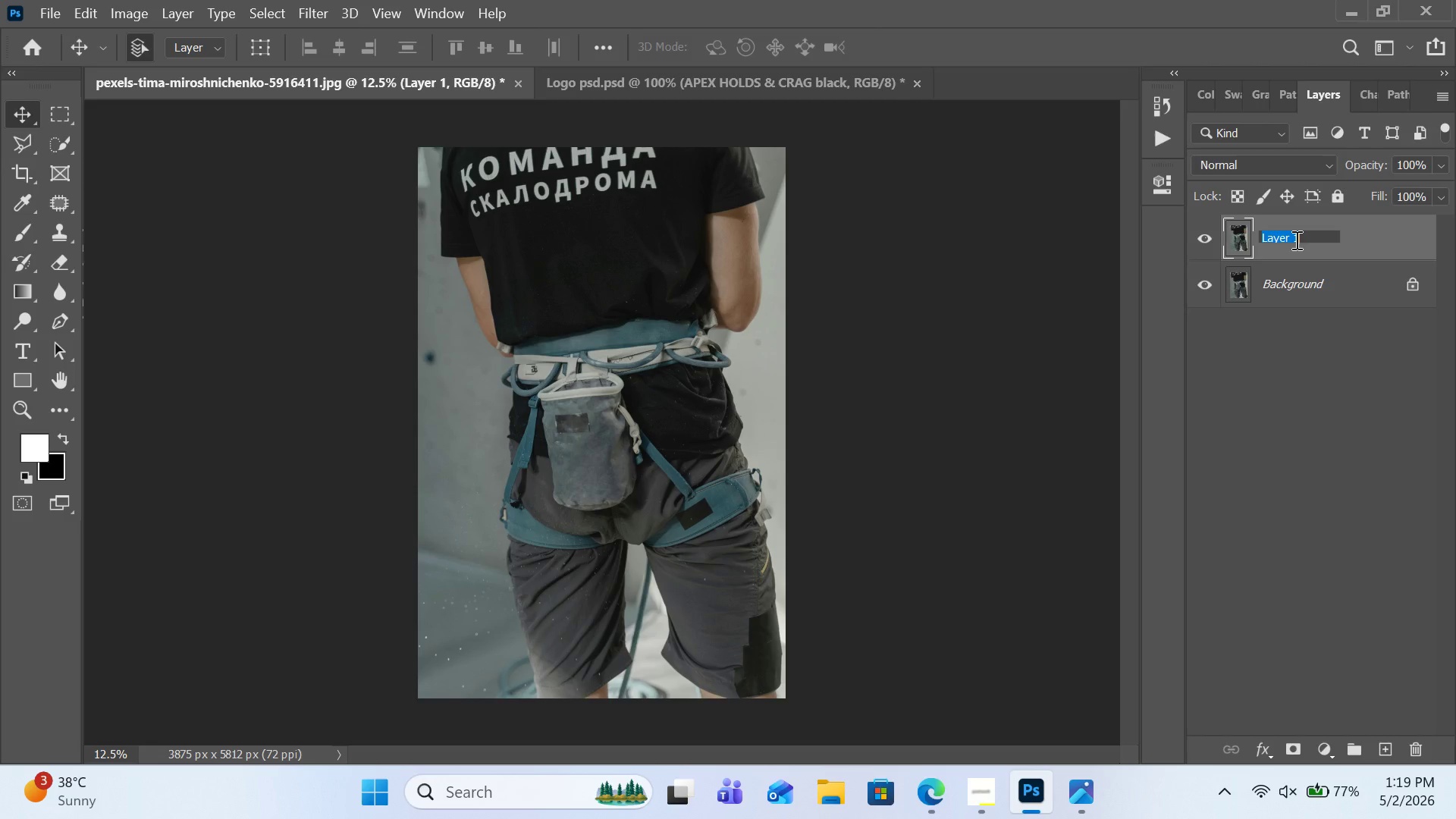 
type(chalk_bag)
 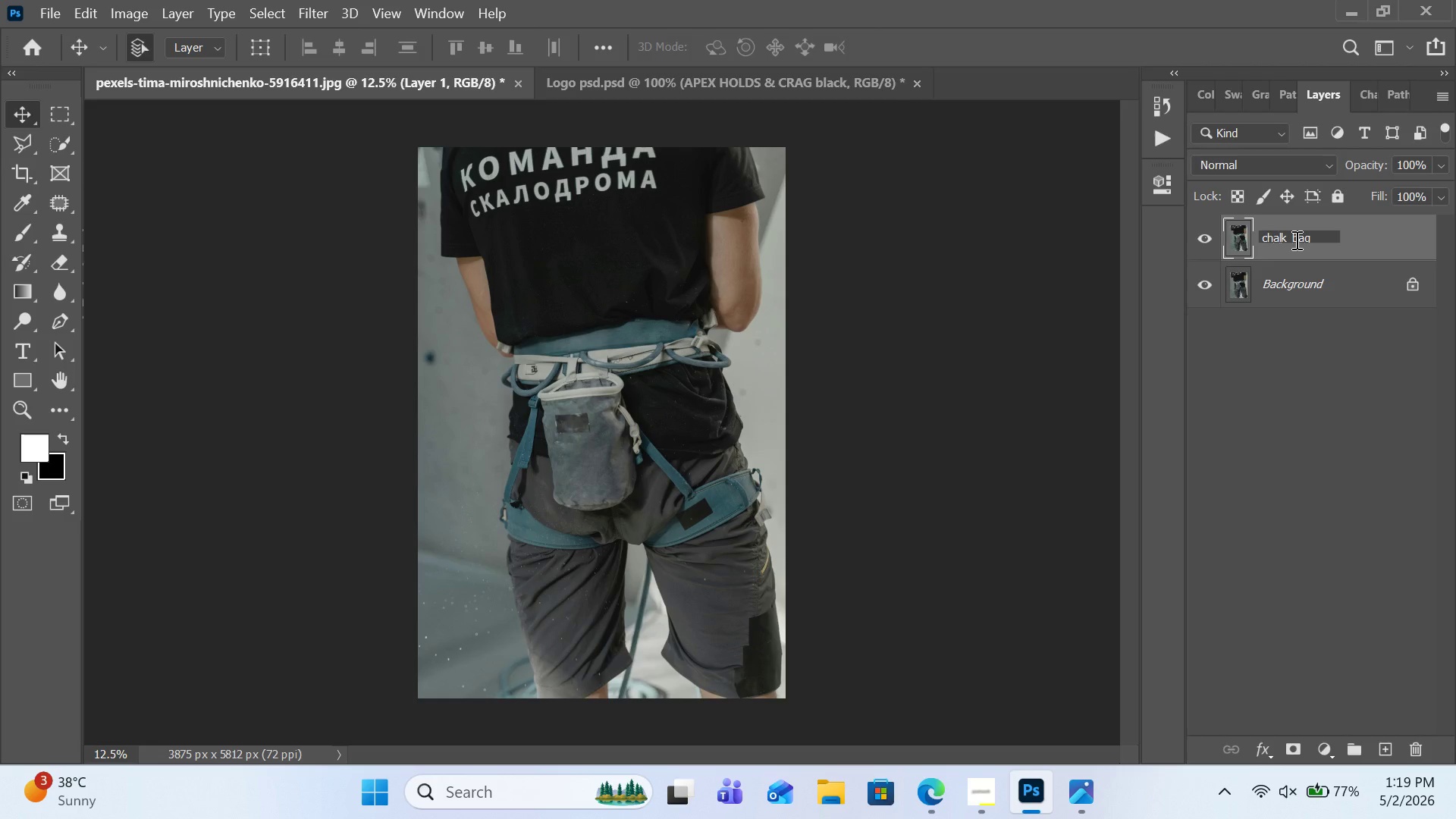 
key(Enter)
 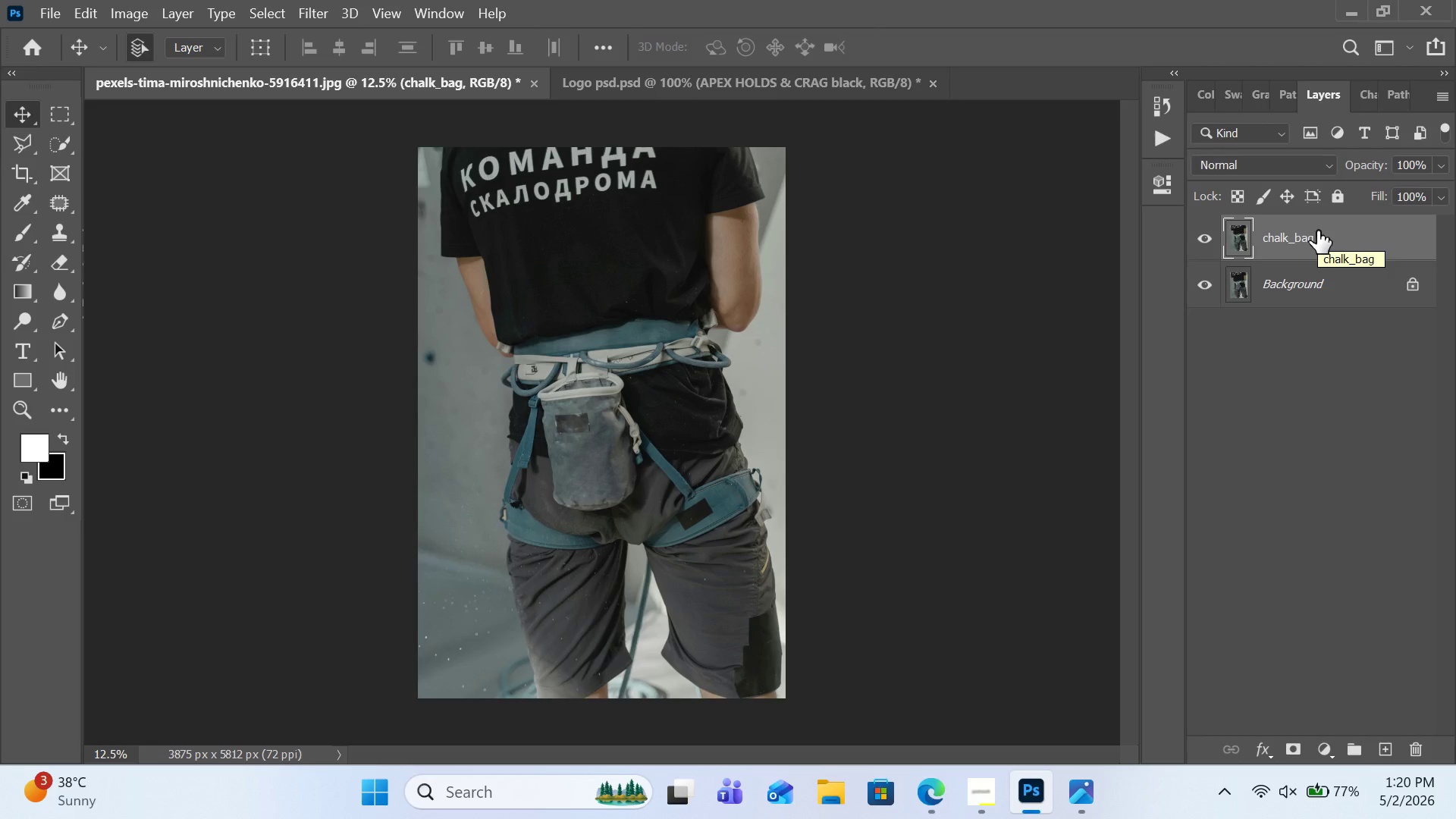 
wait(37.97)
 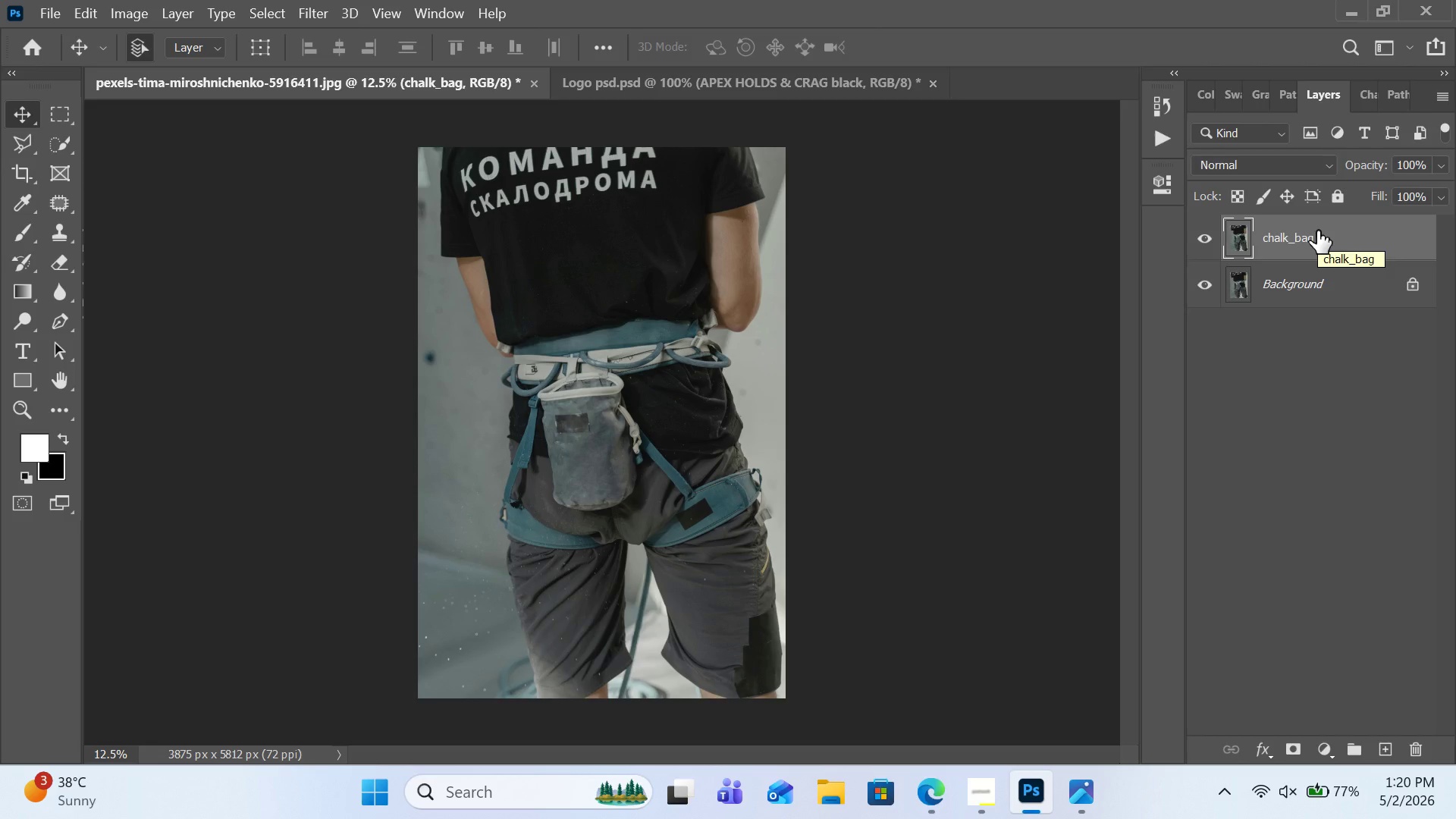 
key(Control+J)
 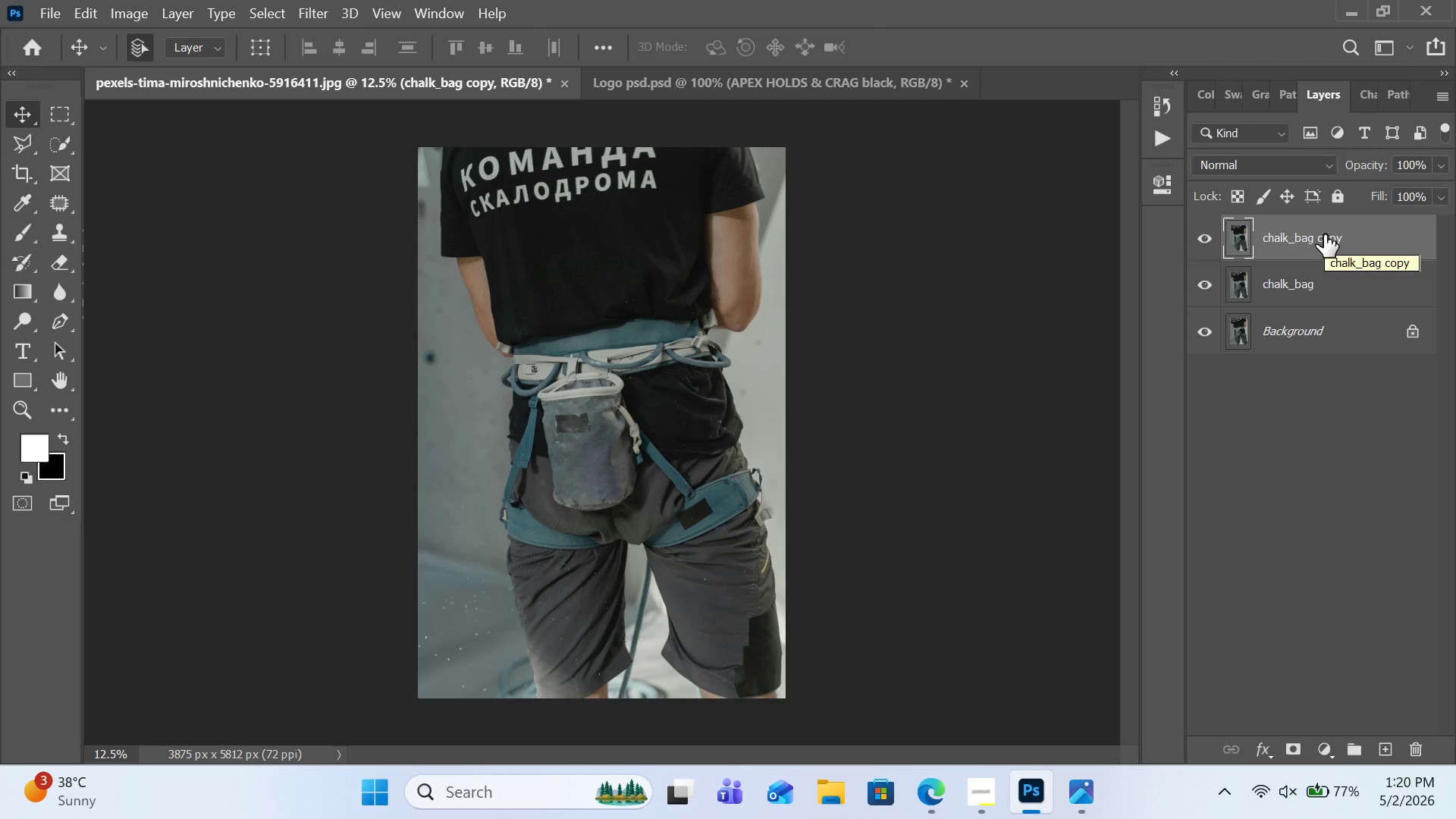 
wait(6.81)
 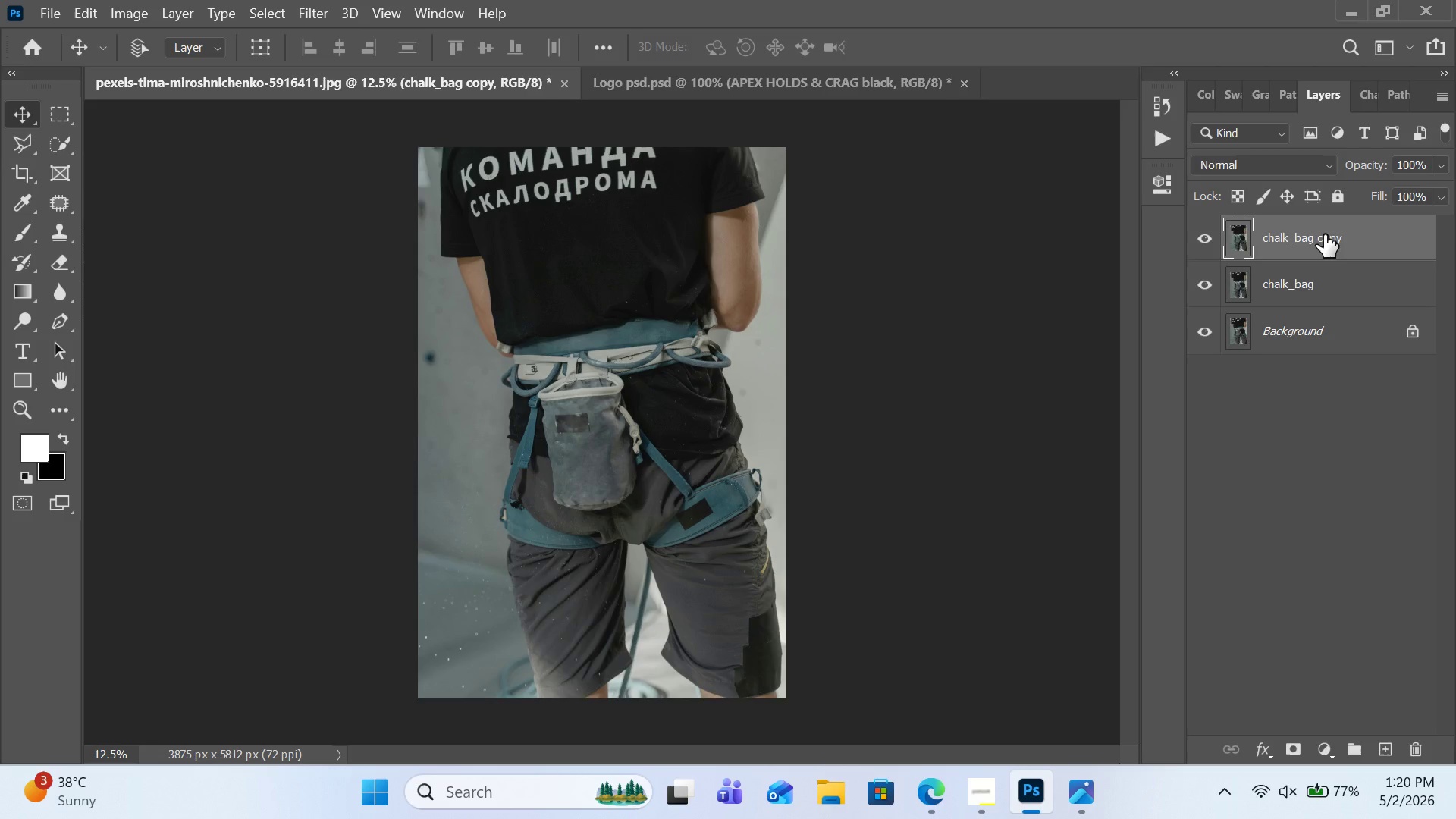 
key(Control+Shift+U)
 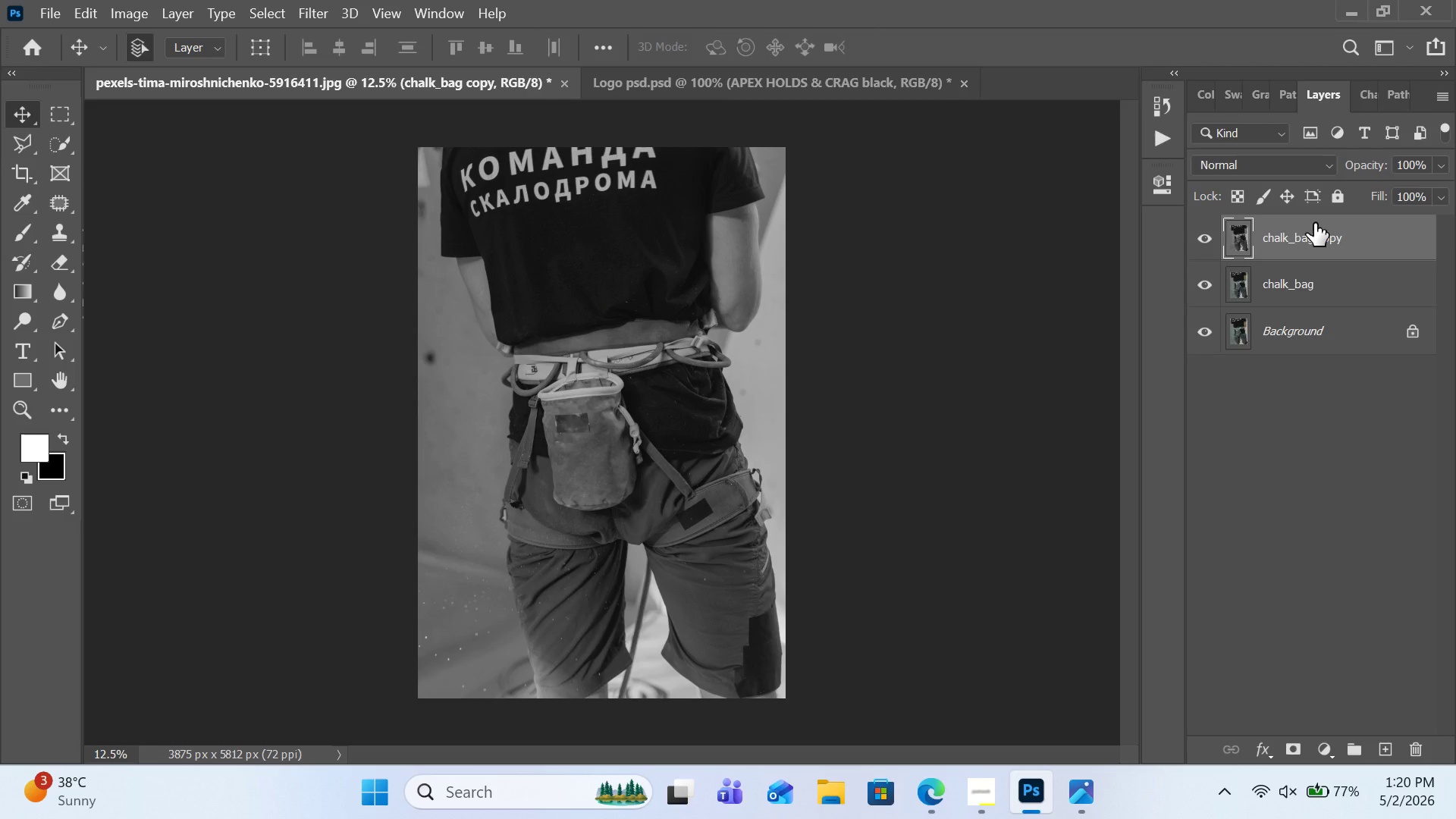 
wait(8.2)
 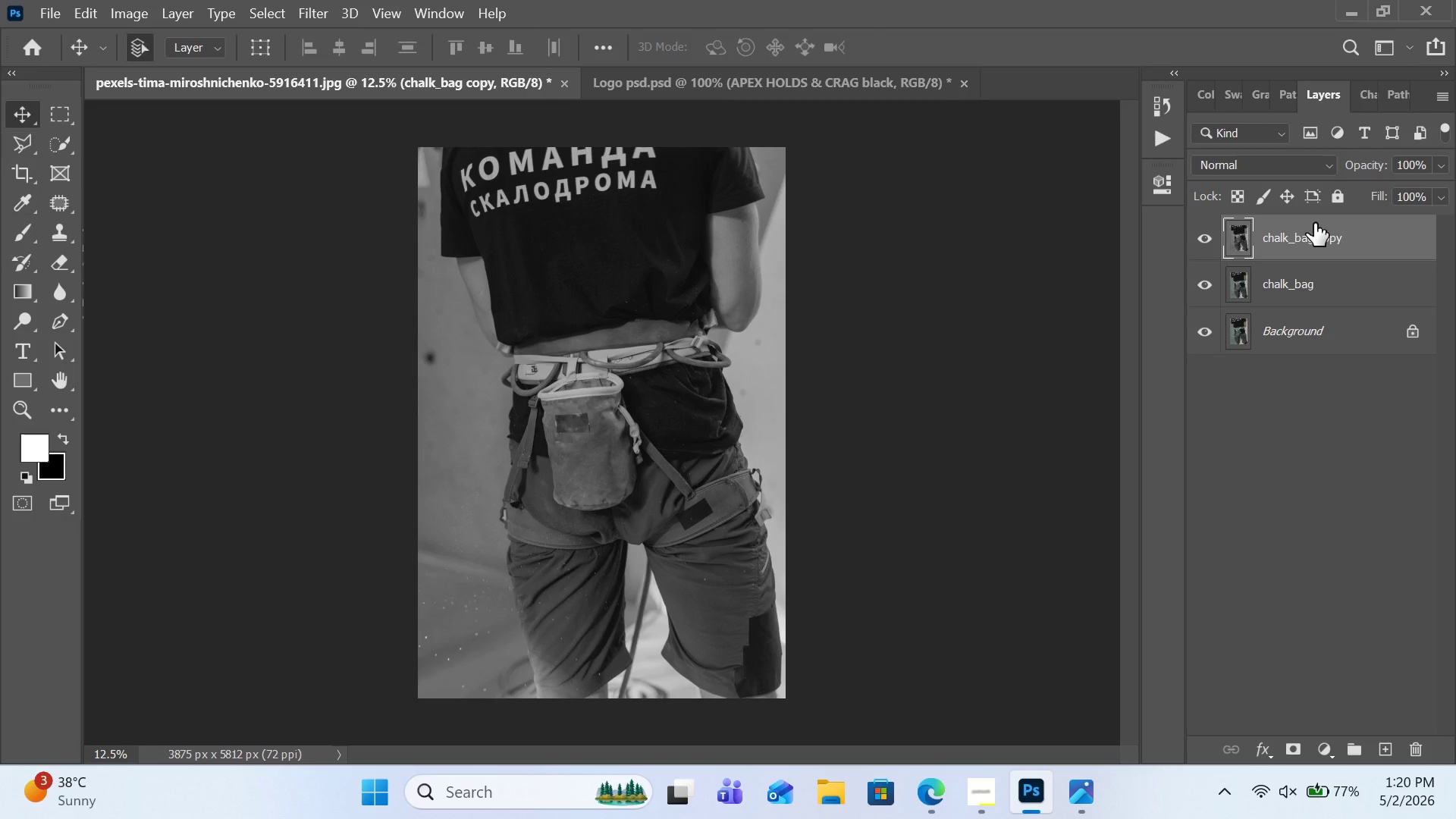 
left_click([321, 11])
 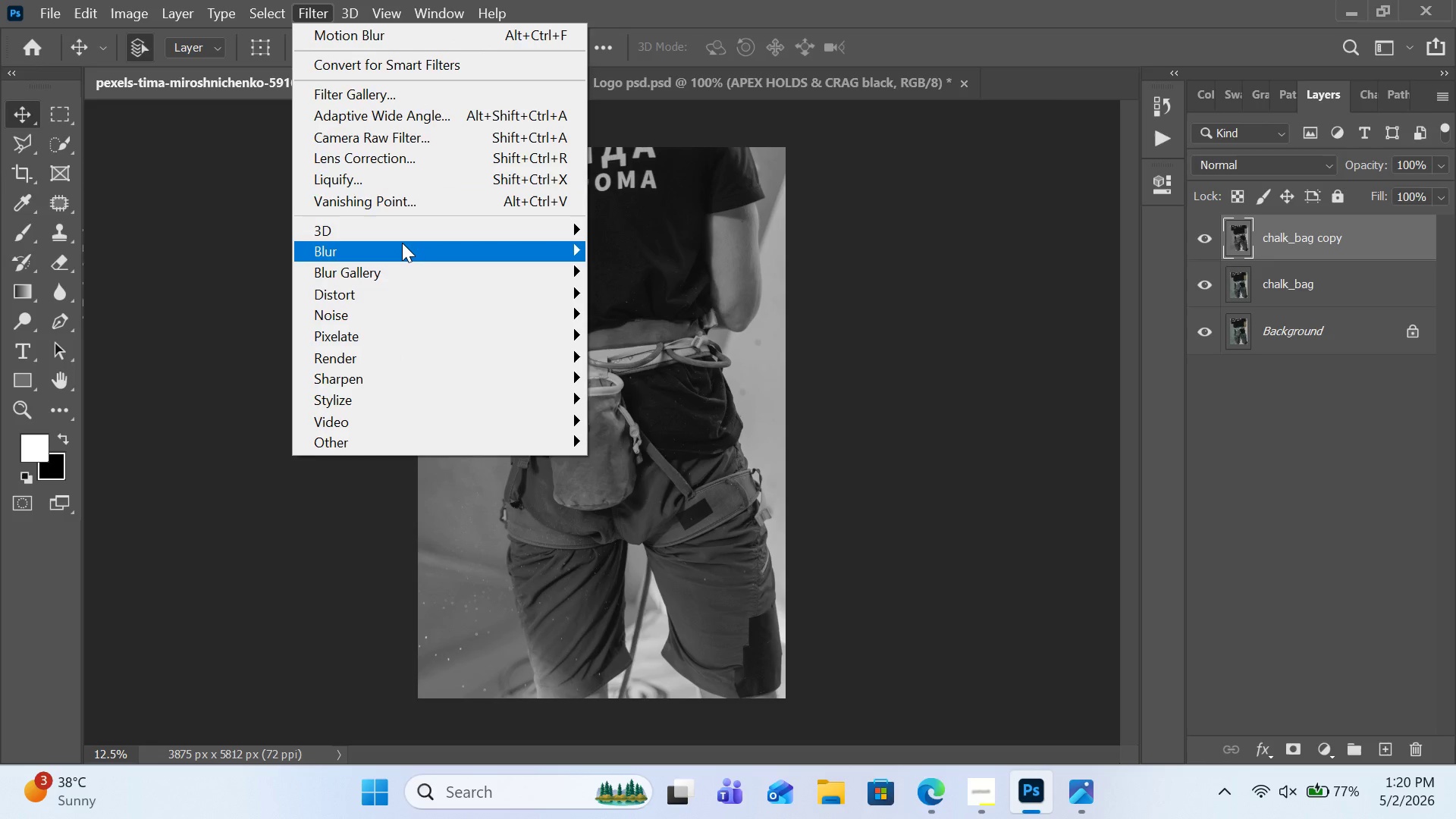 
left_click([402, 243])
 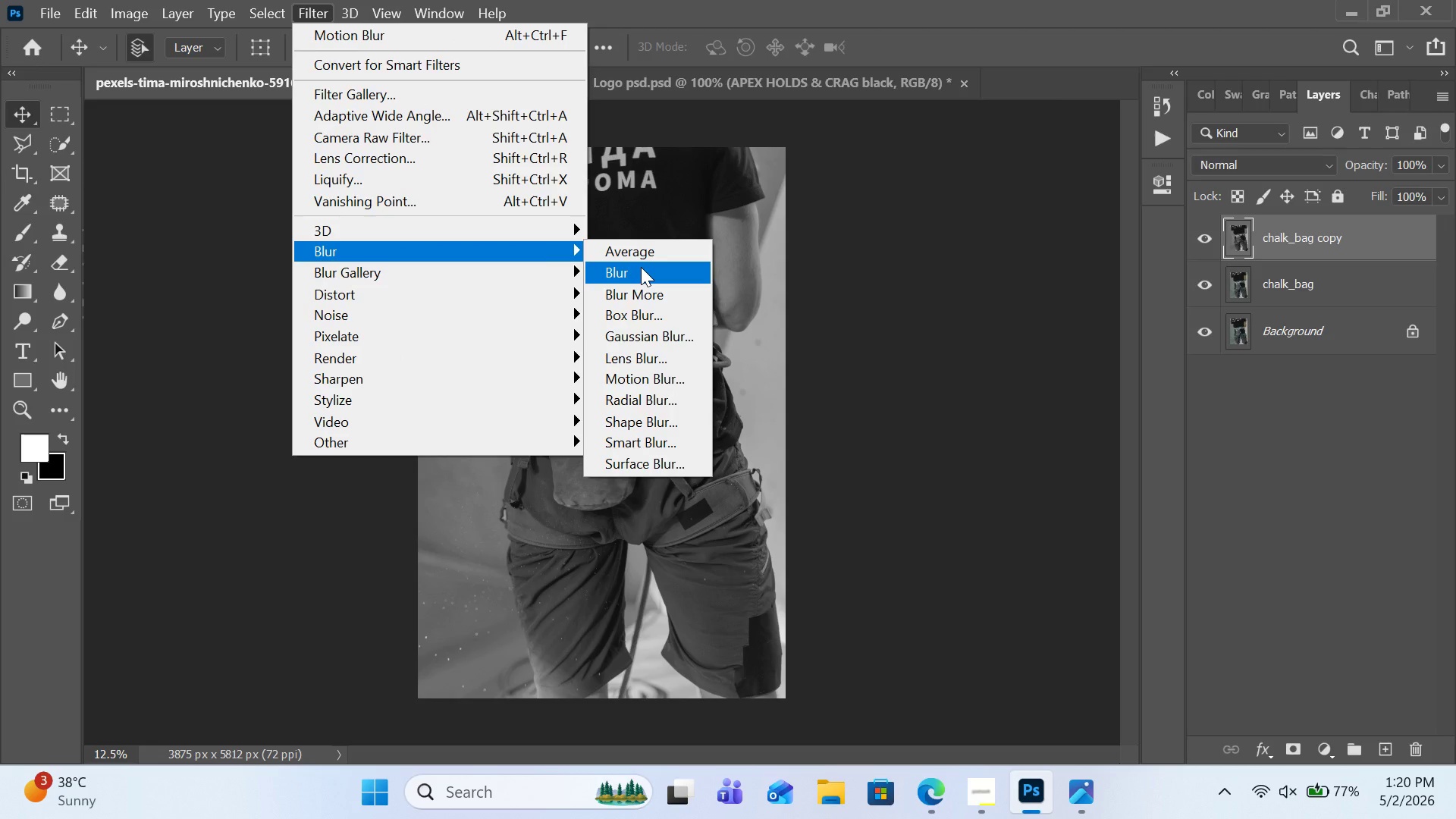 
left_click([641, 267])
 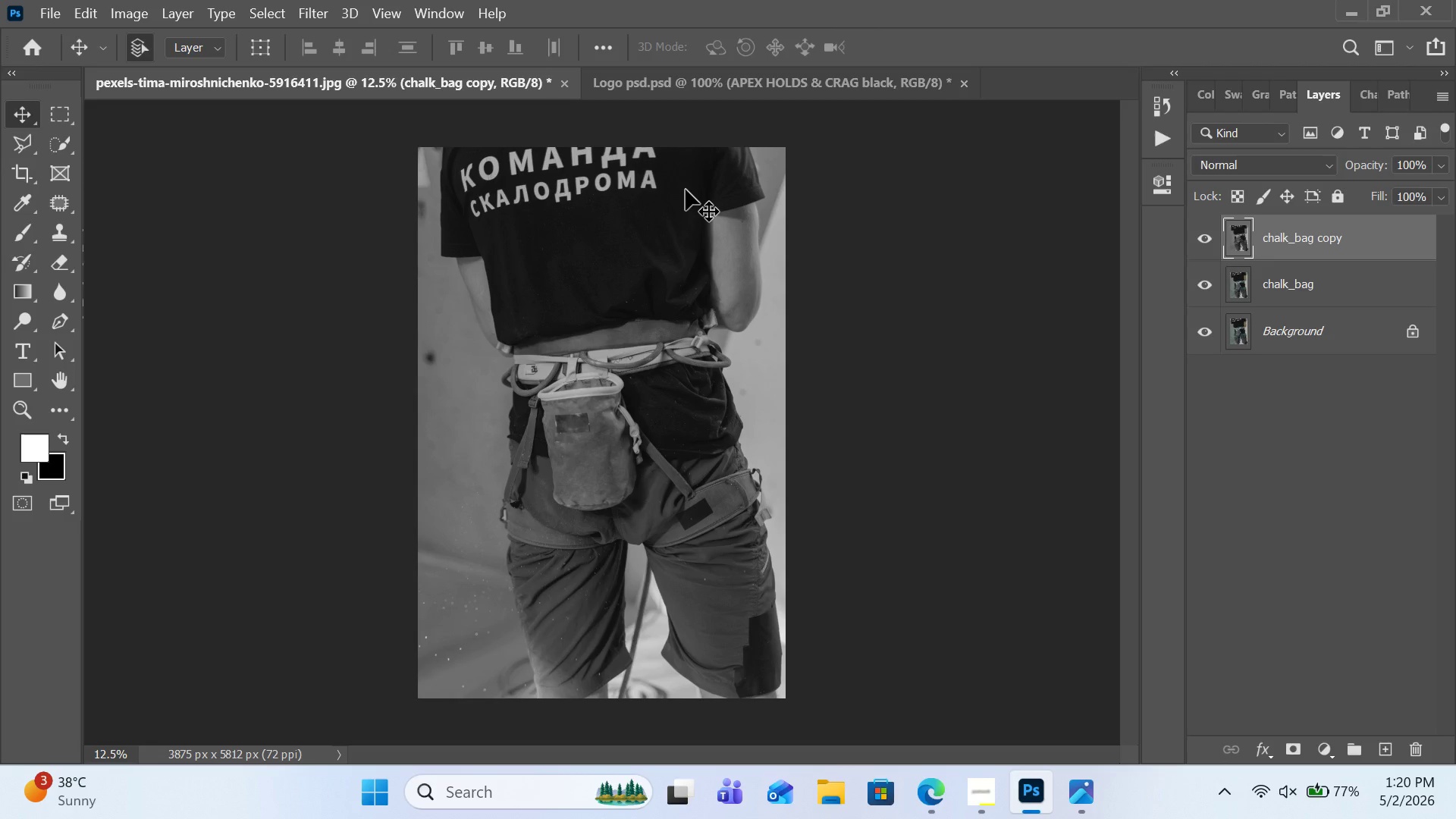 
wait(8.36)
 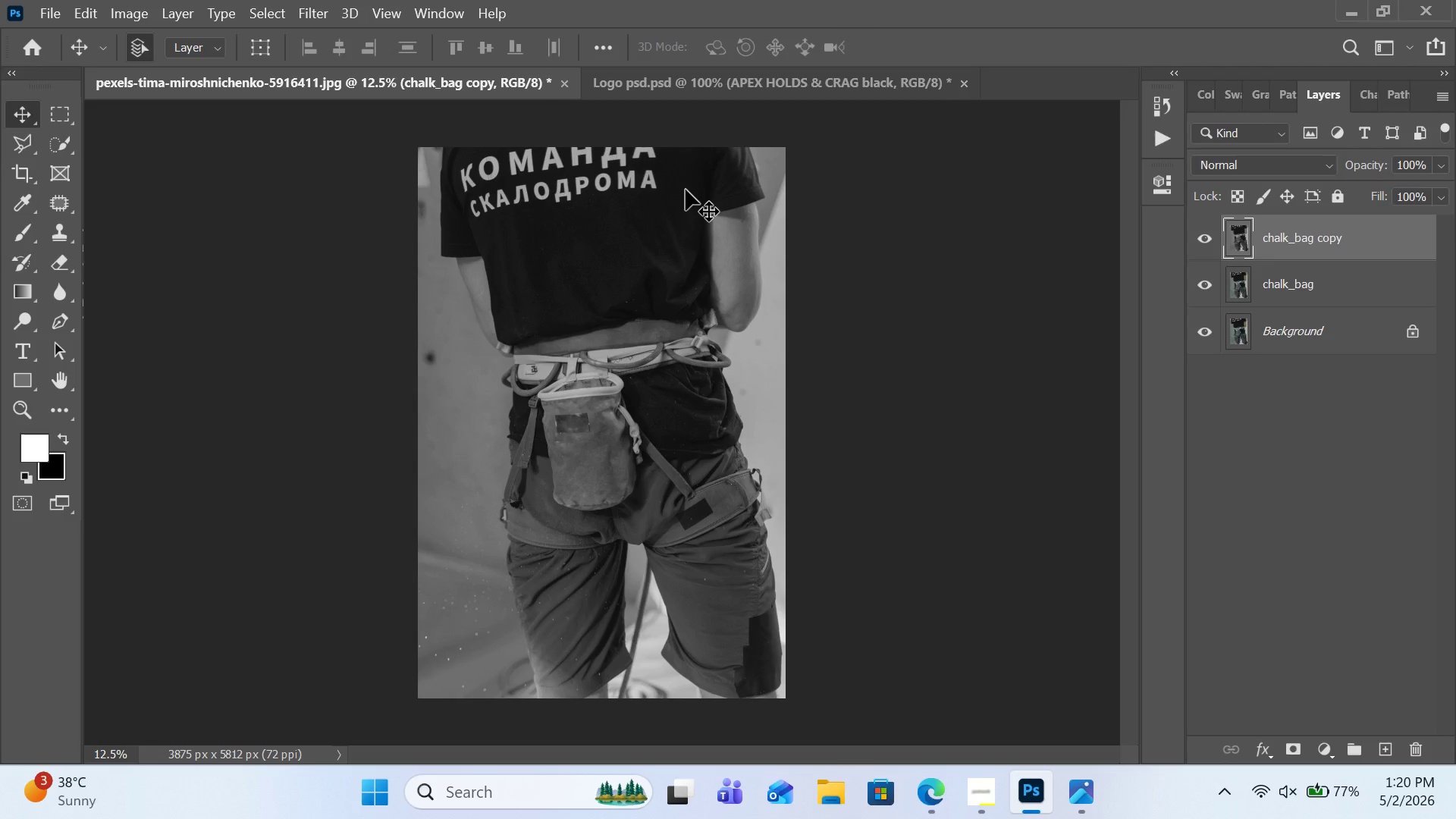 
left_click([331, 12])
 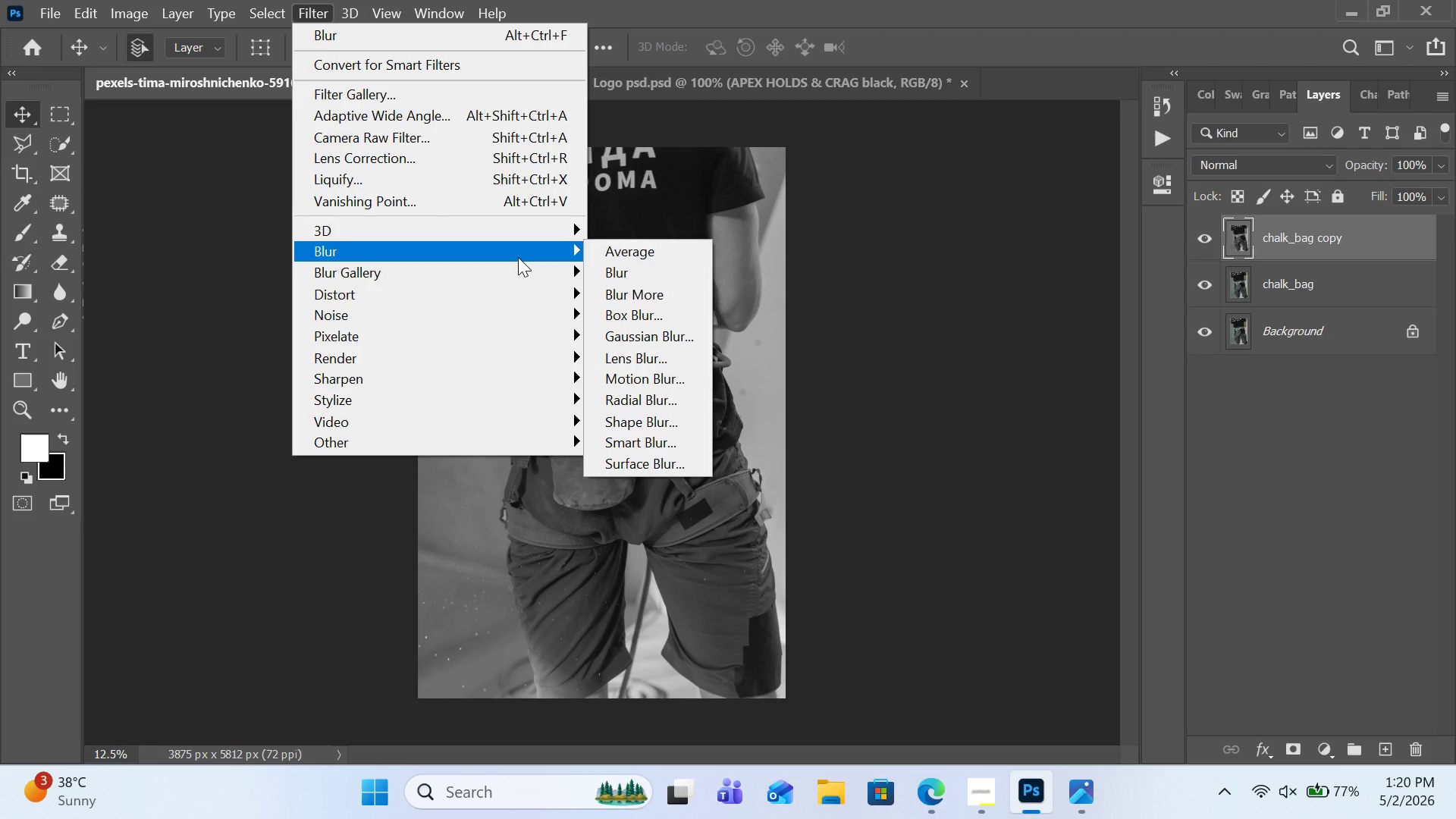 
left_click([671, 332])
 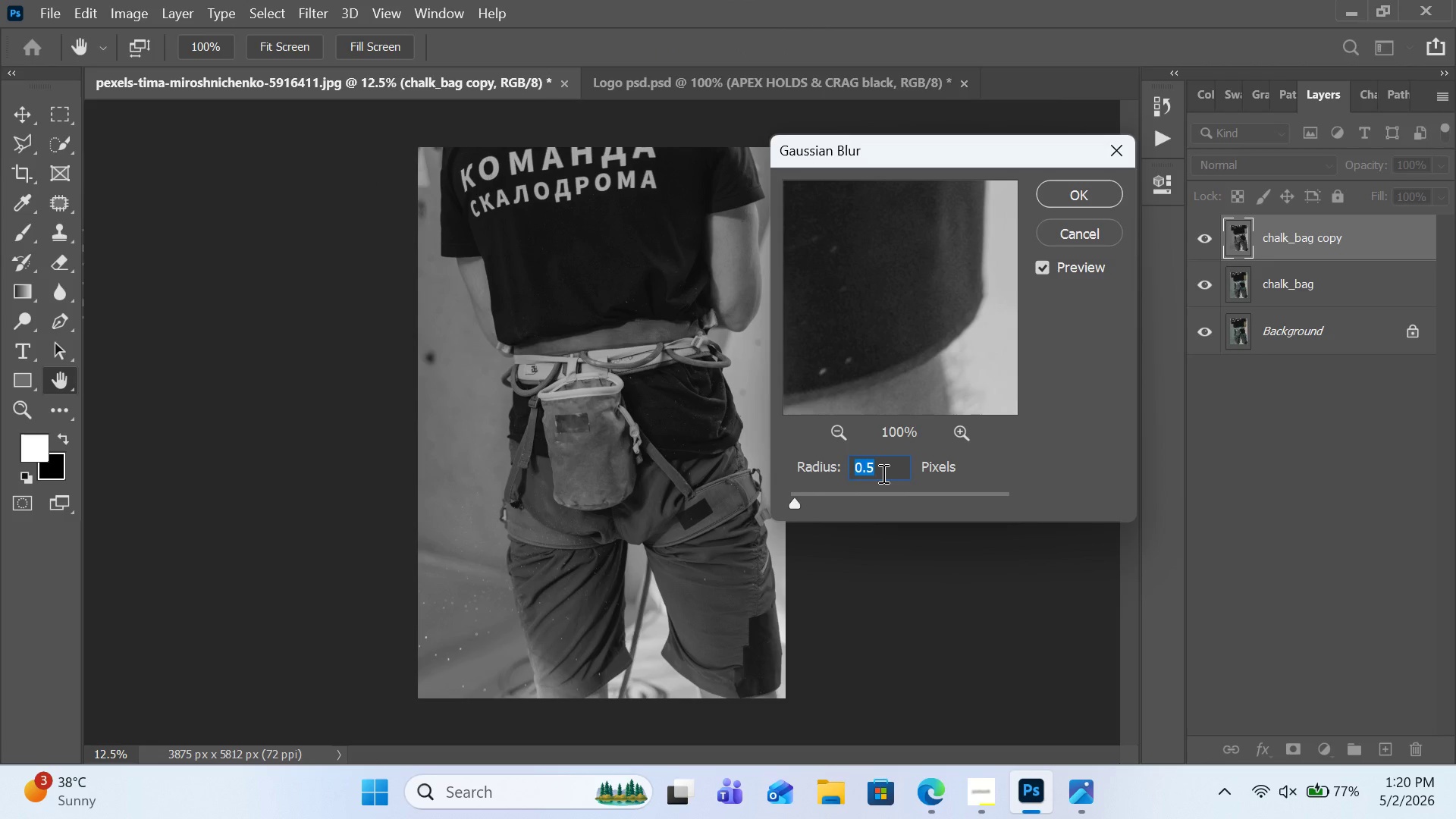 
key(Numpad2)
 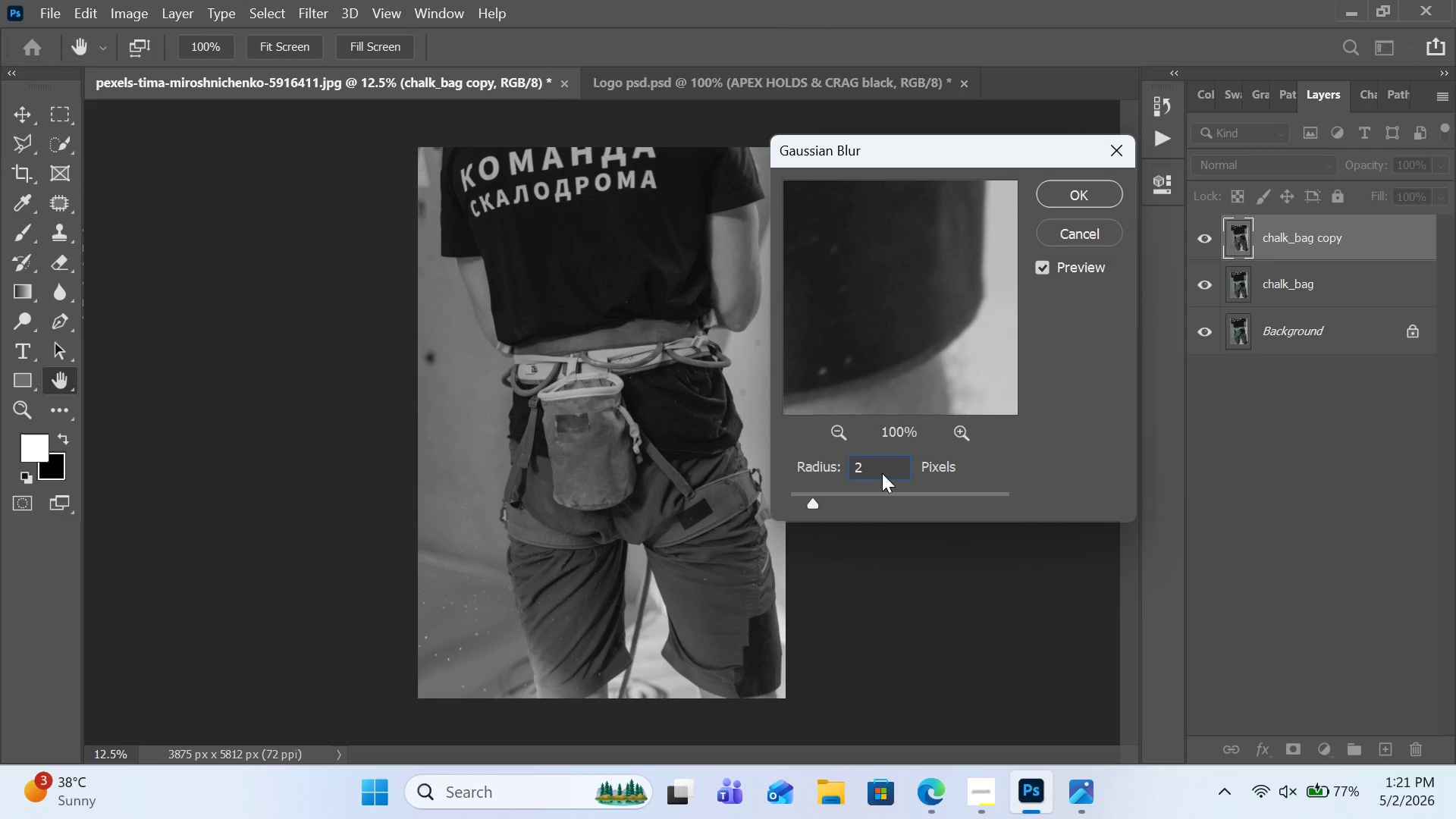 
left_click_drag(start_coordinate=[898, 254], to_coordinate=[998, 339])
 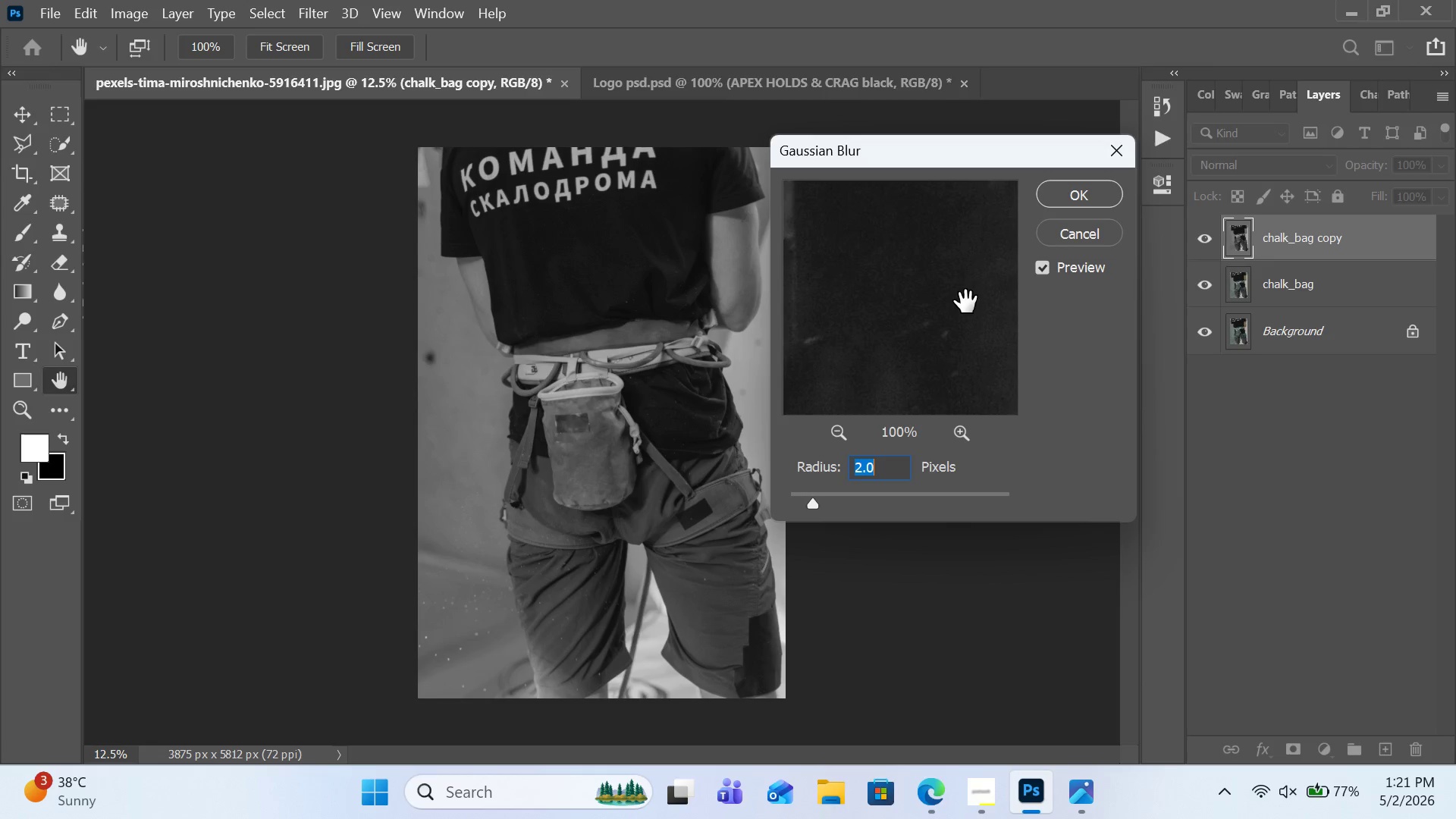 
left_click_drag(start_coordinate=[943, 302], to_coordinate=[986, 271])
 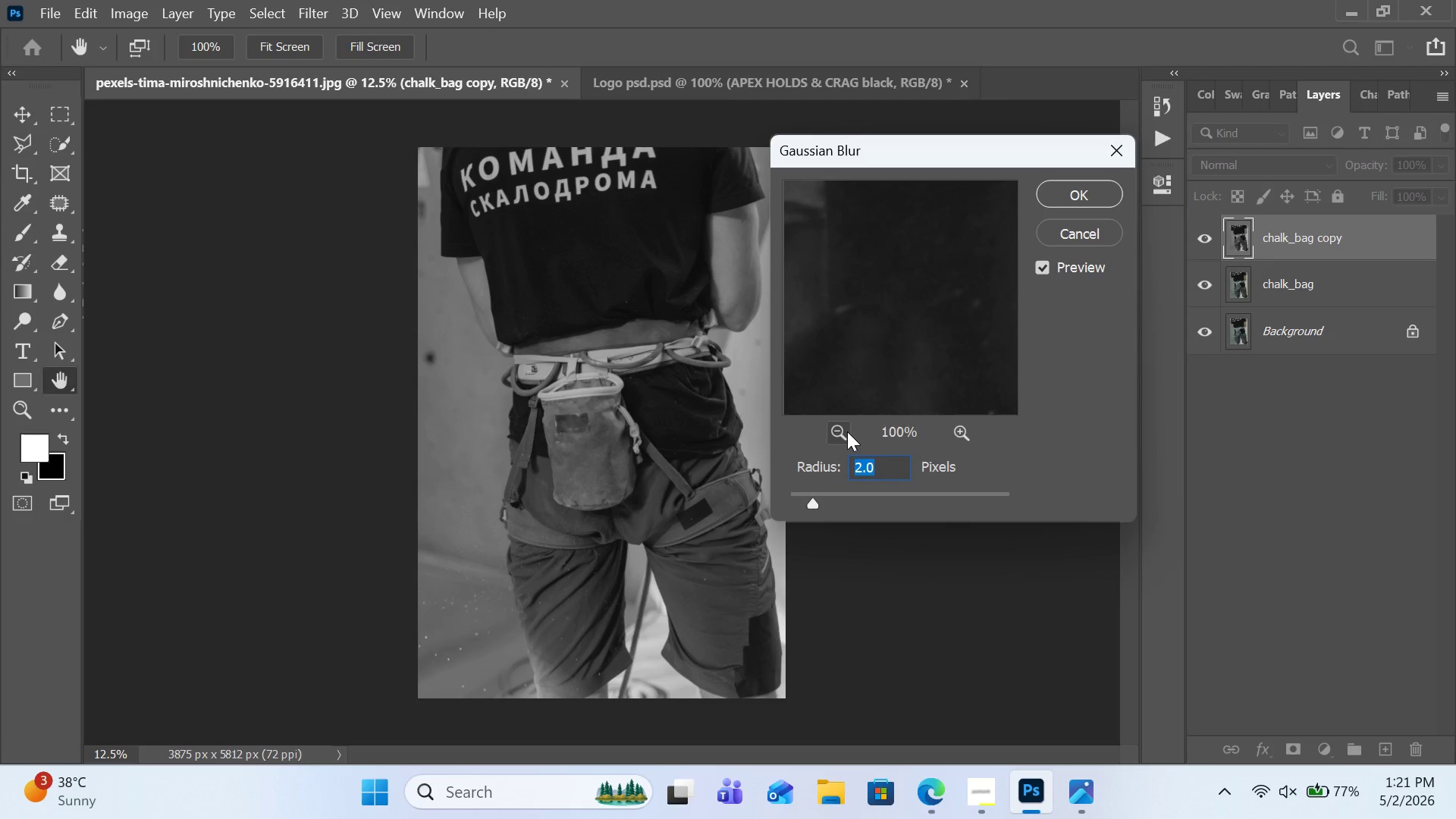 
double_click([847, 431])
 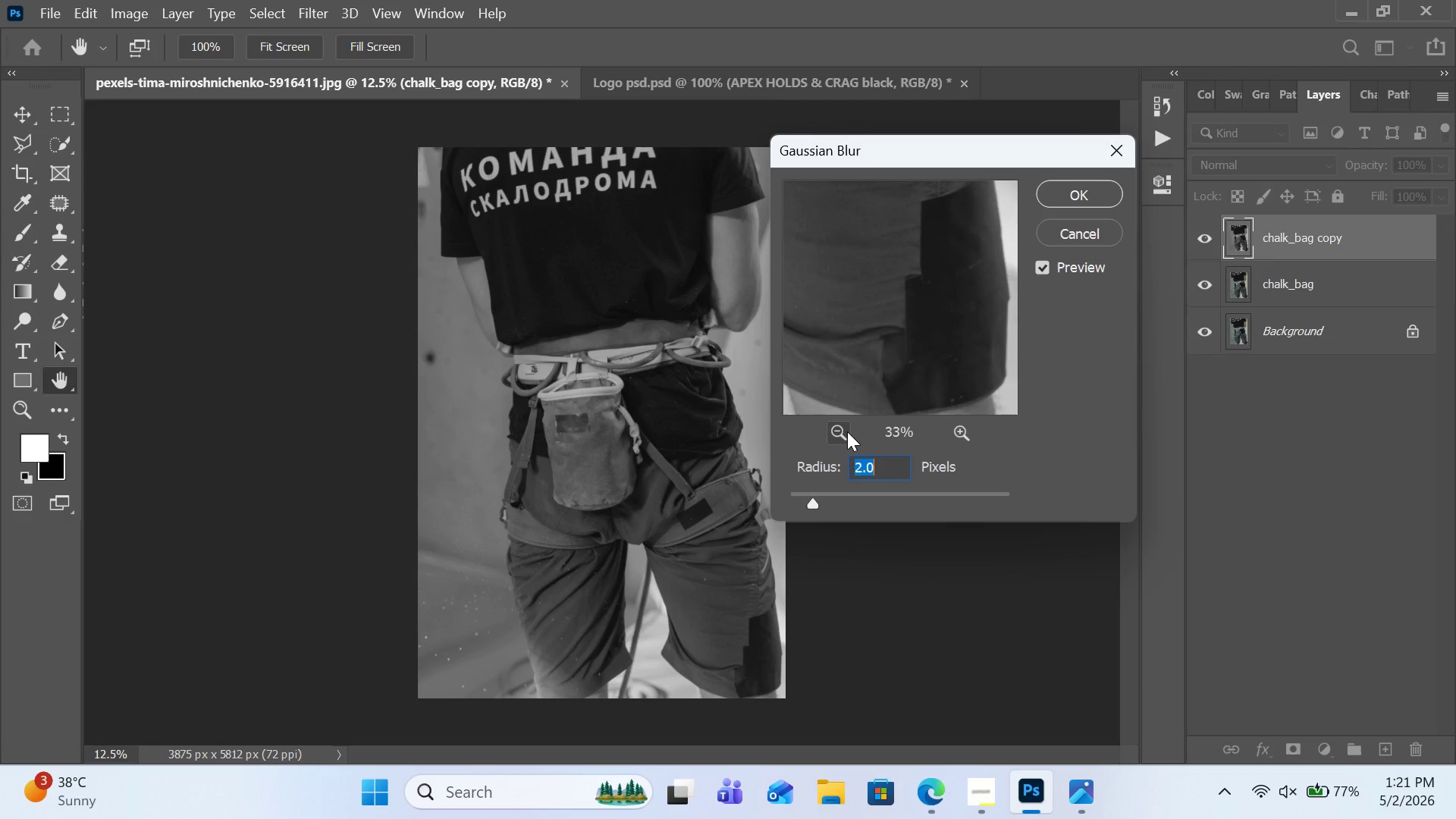 
triple_click([847, 431])
 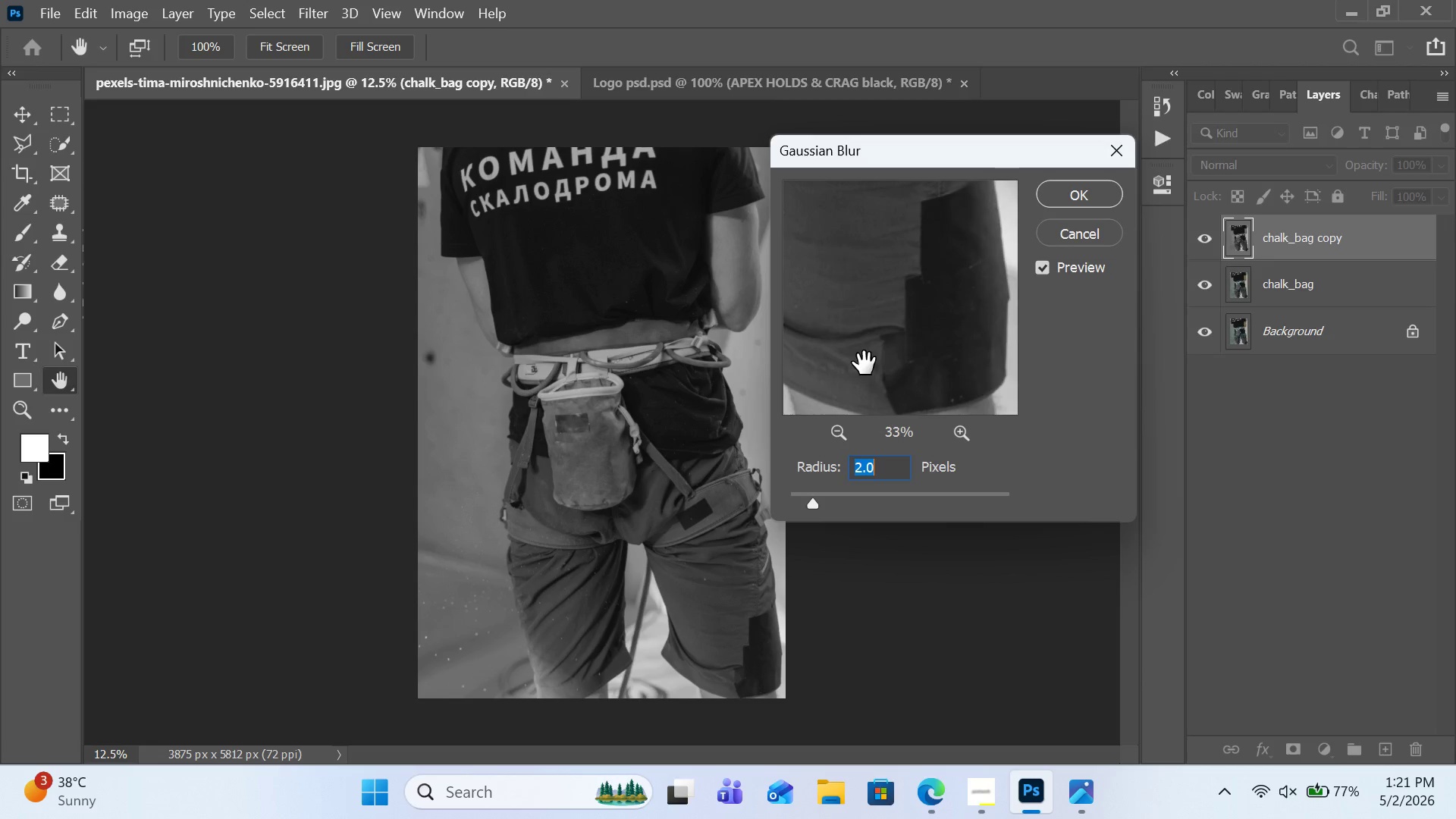 
left_click_drag(start_coordinate=[864, 363], to_coordinate=[901, 237])
 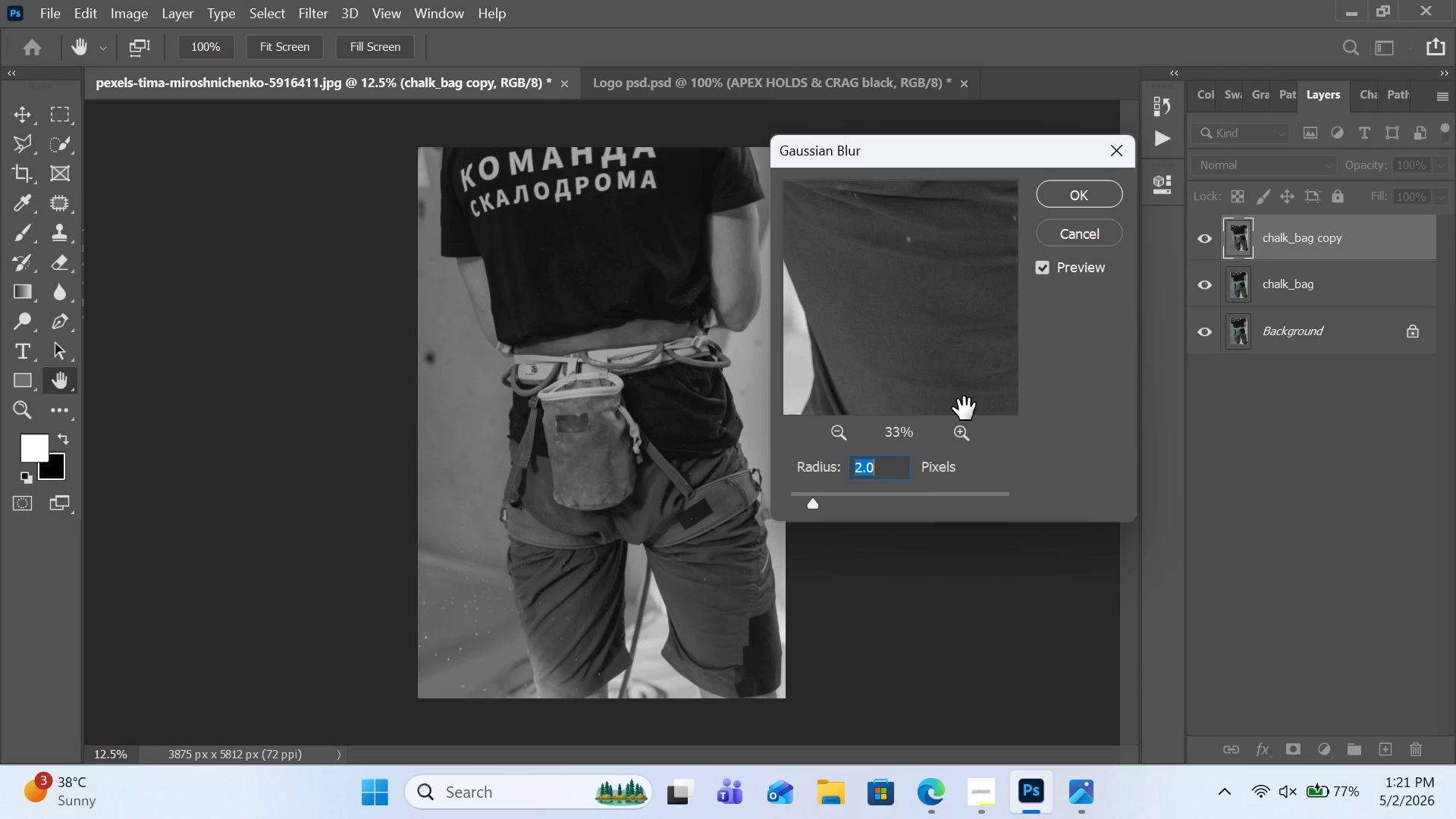 
left_click_drag(start_coordinate=[896, 268], to_coordinate=[965, 409])
 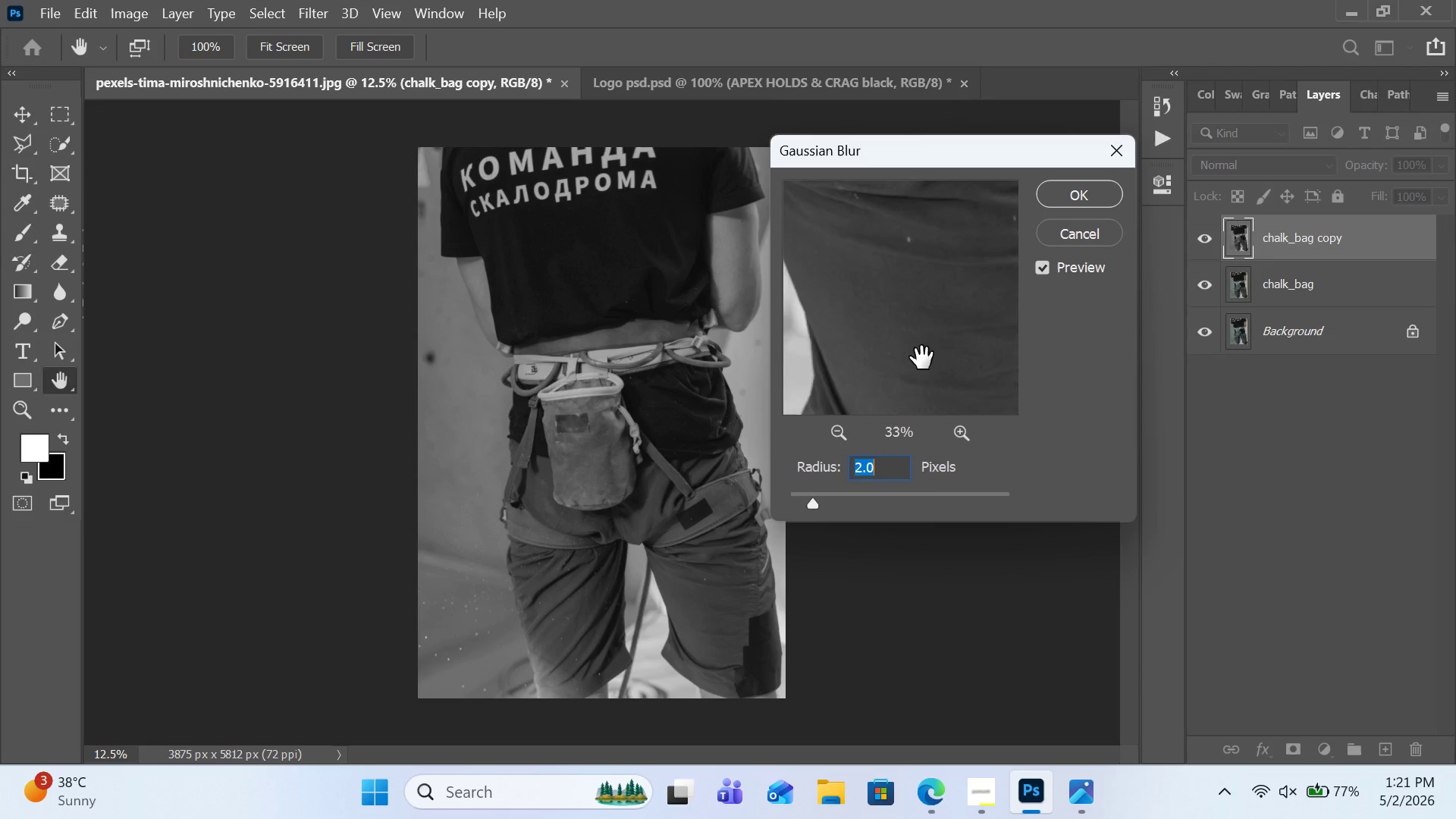 
left_click_drag(start_coordinate=[912, 262], to_coordinate=[922, 379])
 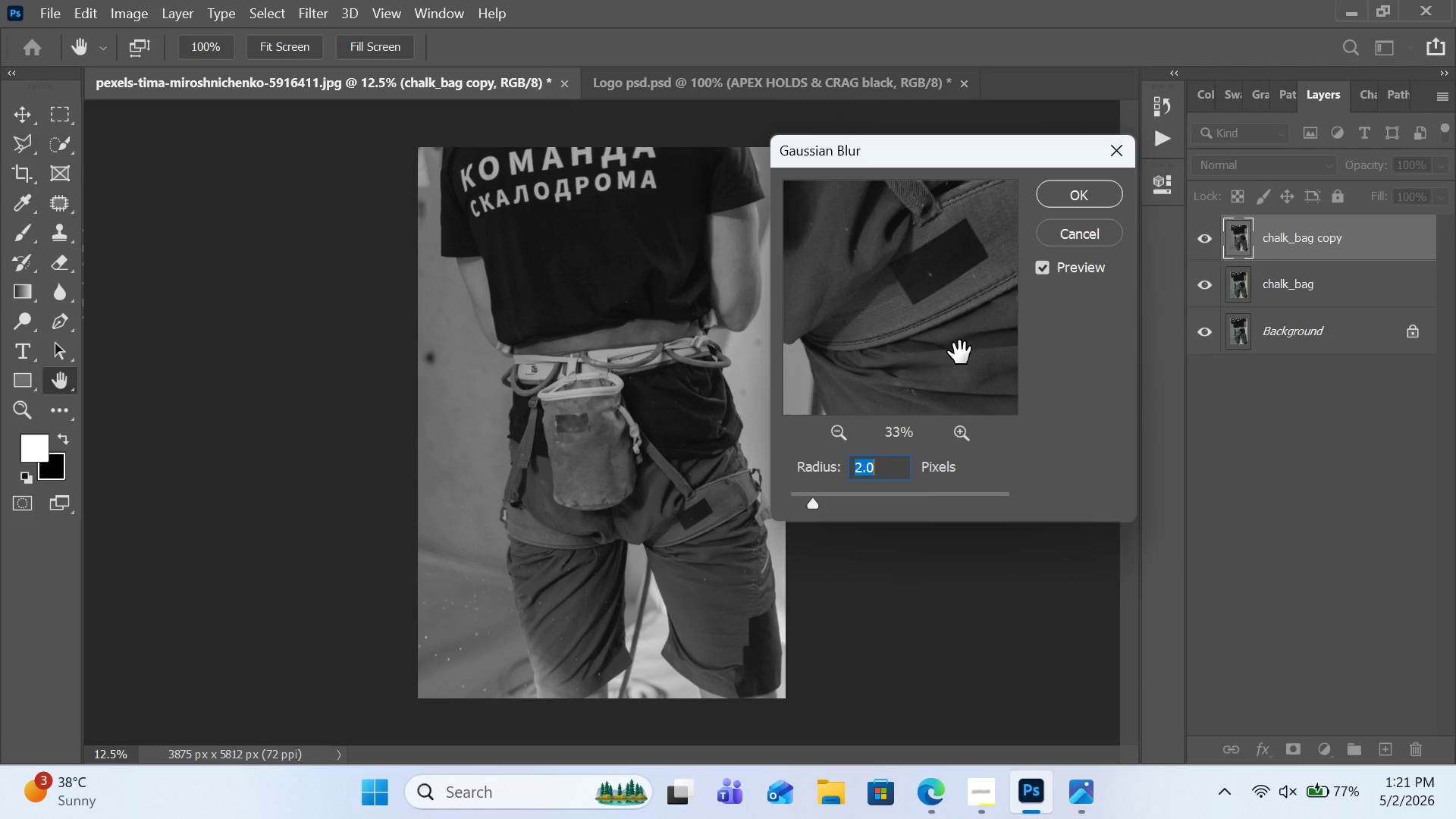 
left_click_drag(start_coordinate=[912, 269], to_coordinate=[960, 354])
 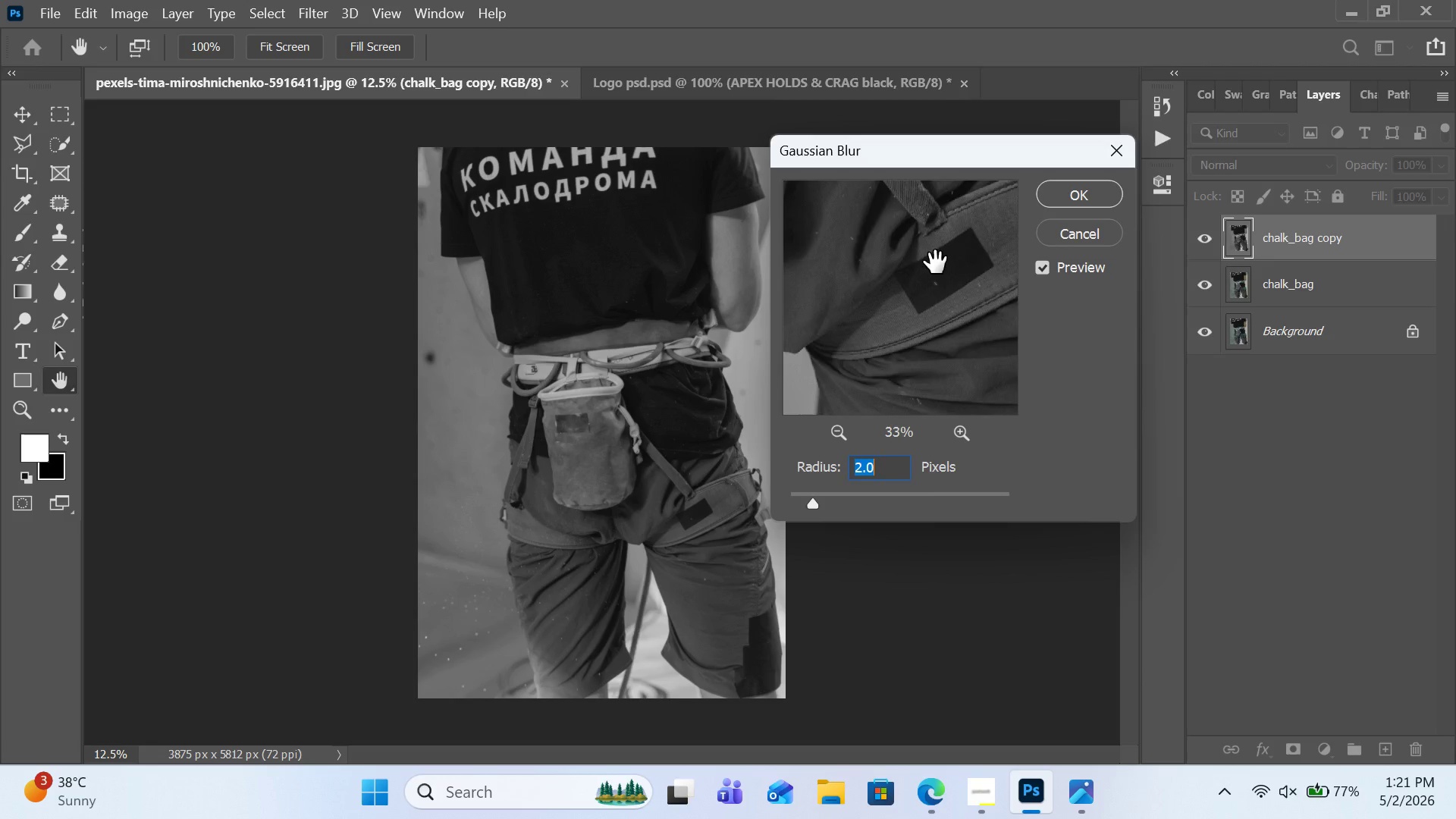 
left_click_drag(start_coordinate=[926, 257], to_coordinate=[976, 272])
 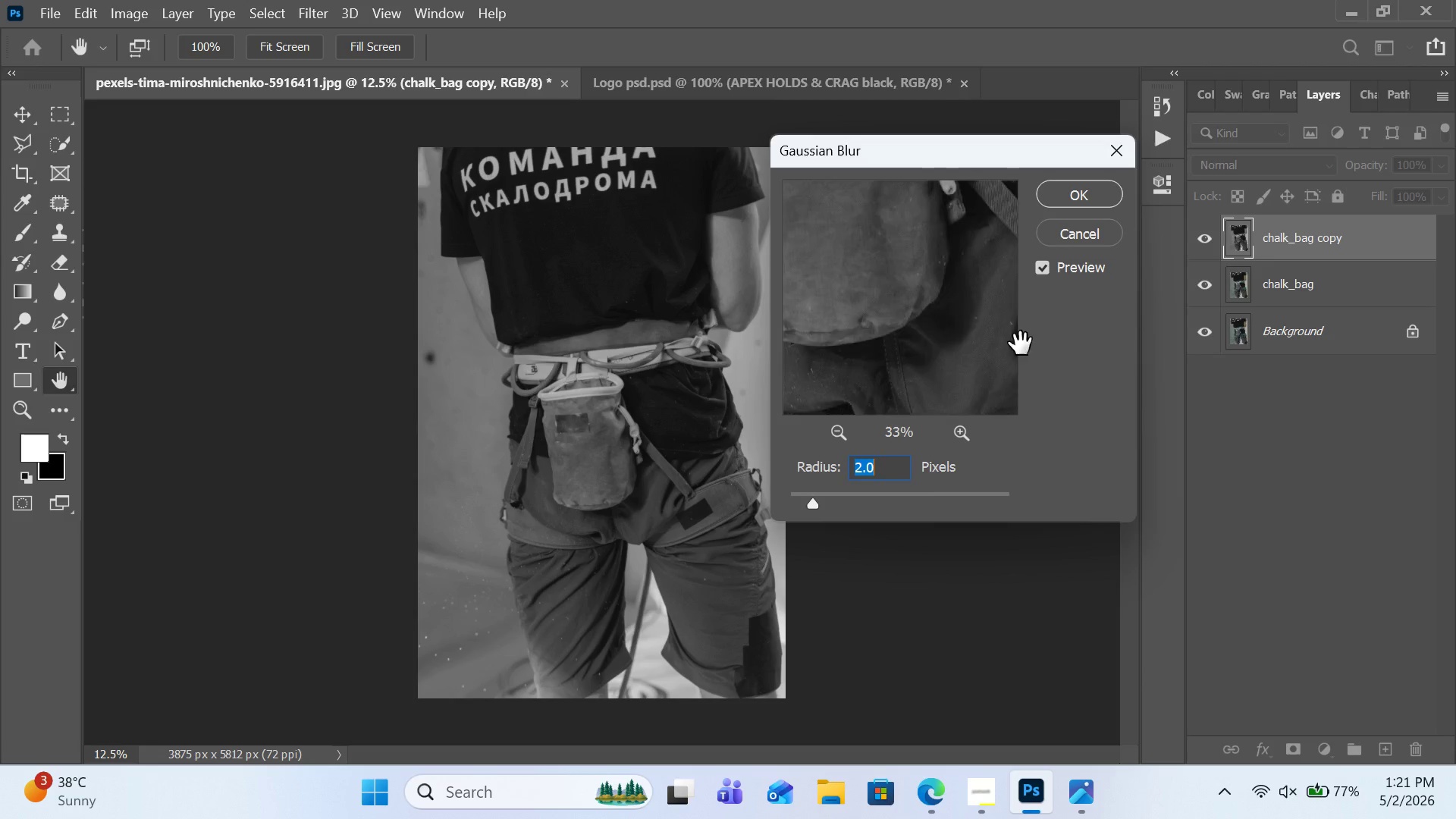 
left_click_drag(start_coordinate=[899, 268], to_coordinate=[1022, 344])
 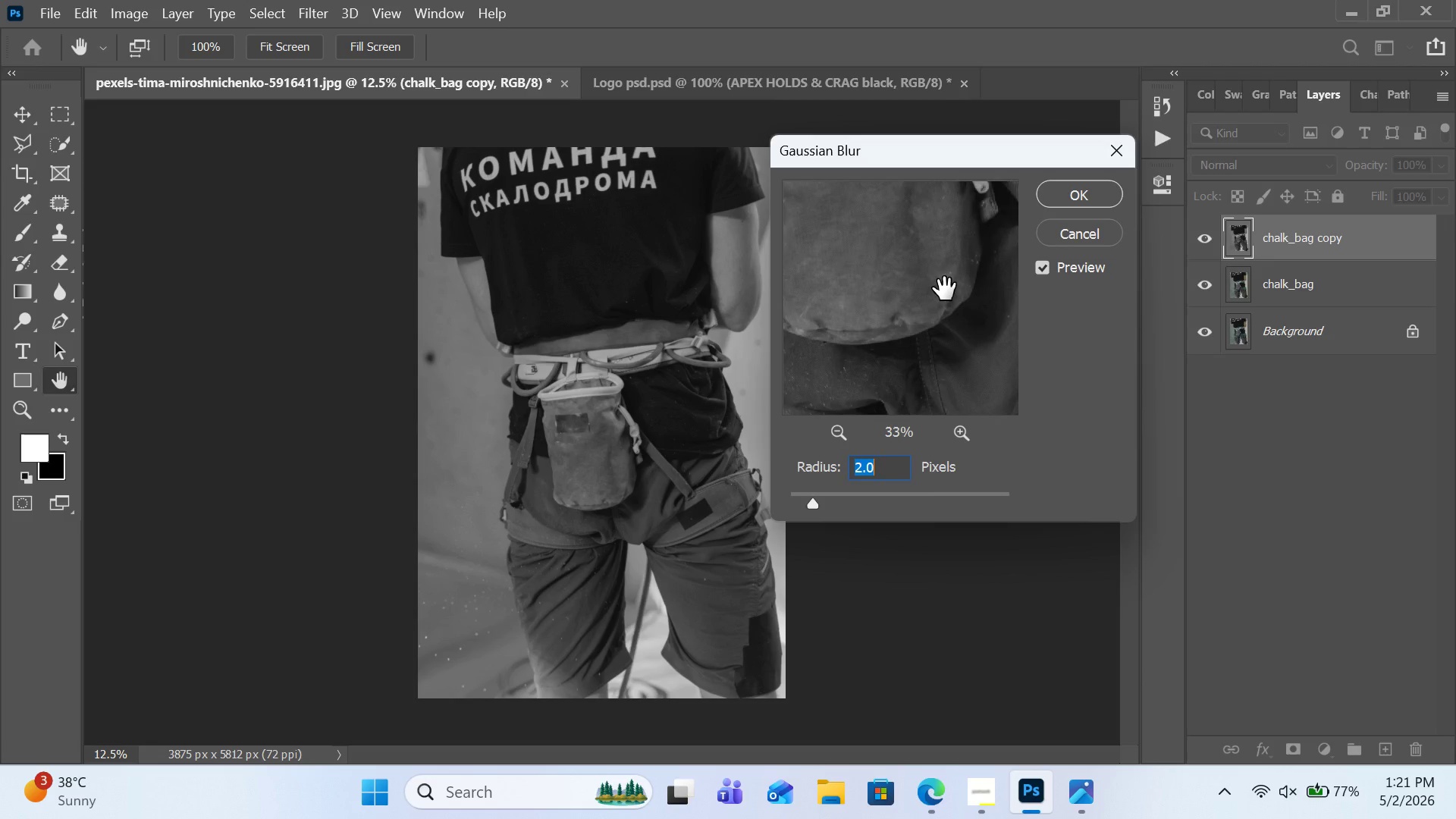 
left_click_drag(start_coordinate=[914, 293], to_coordinate=[1003, 340])
 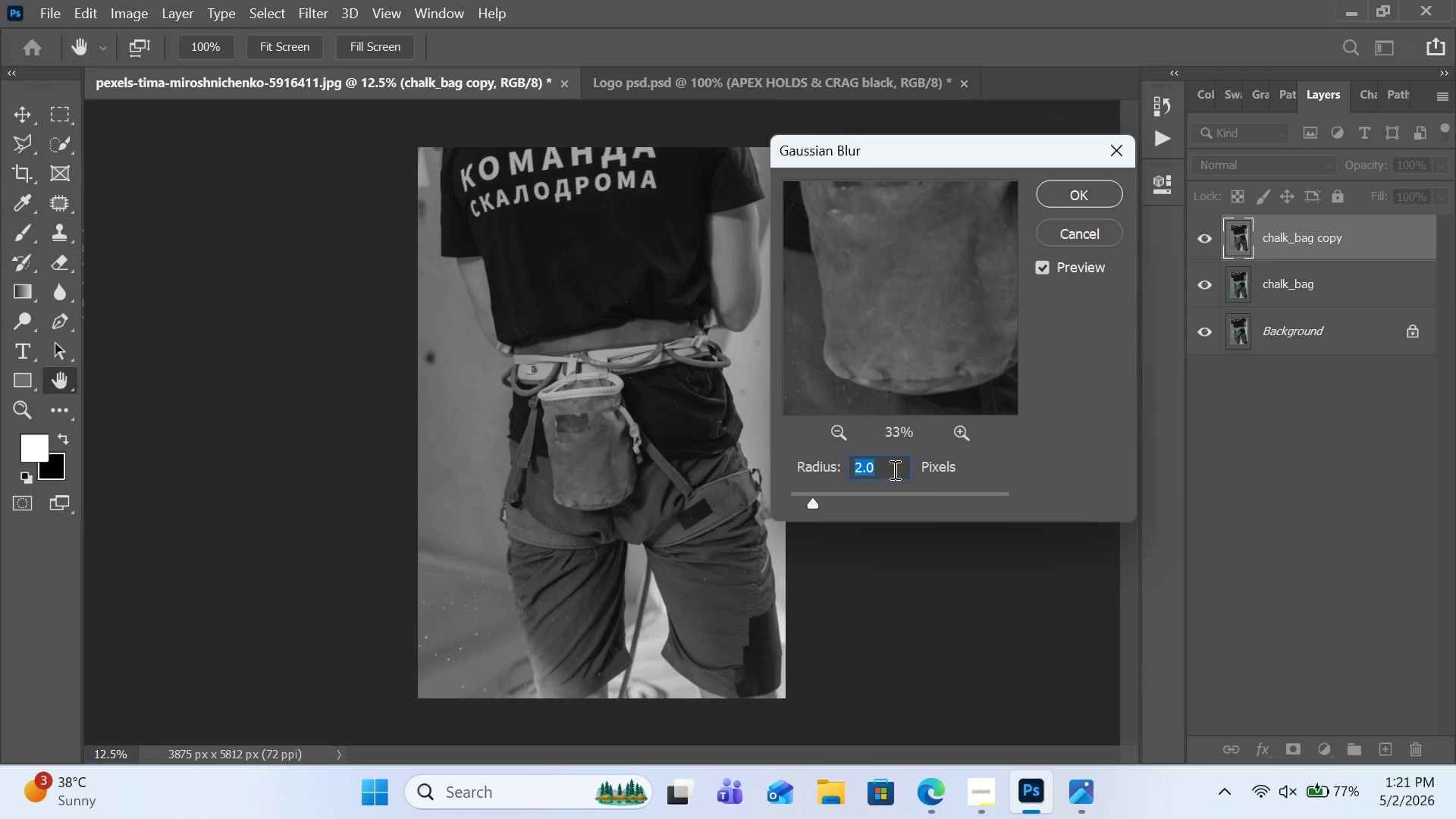 
key(ArrowUp)
 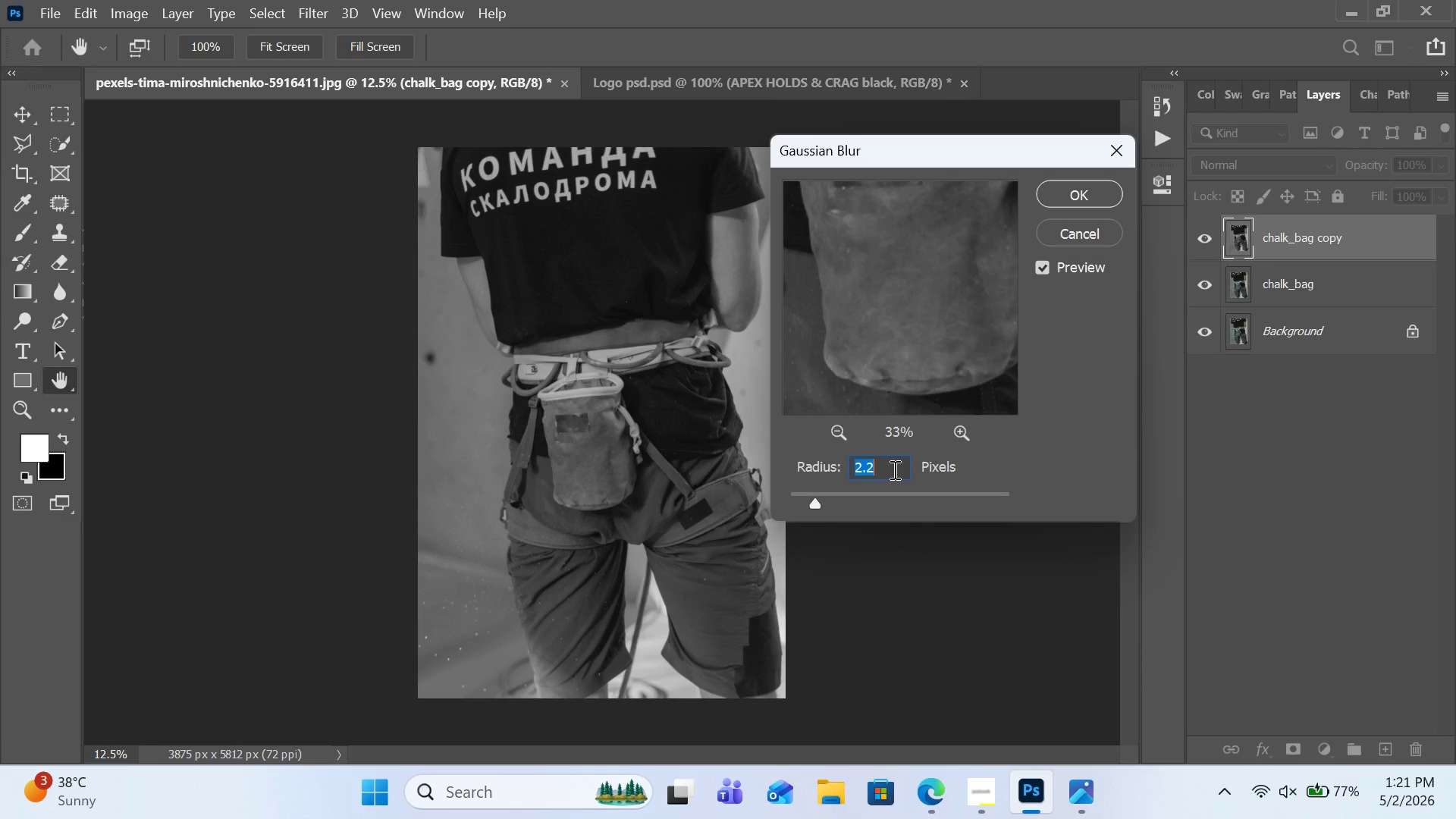 
key(ArrowUp)
 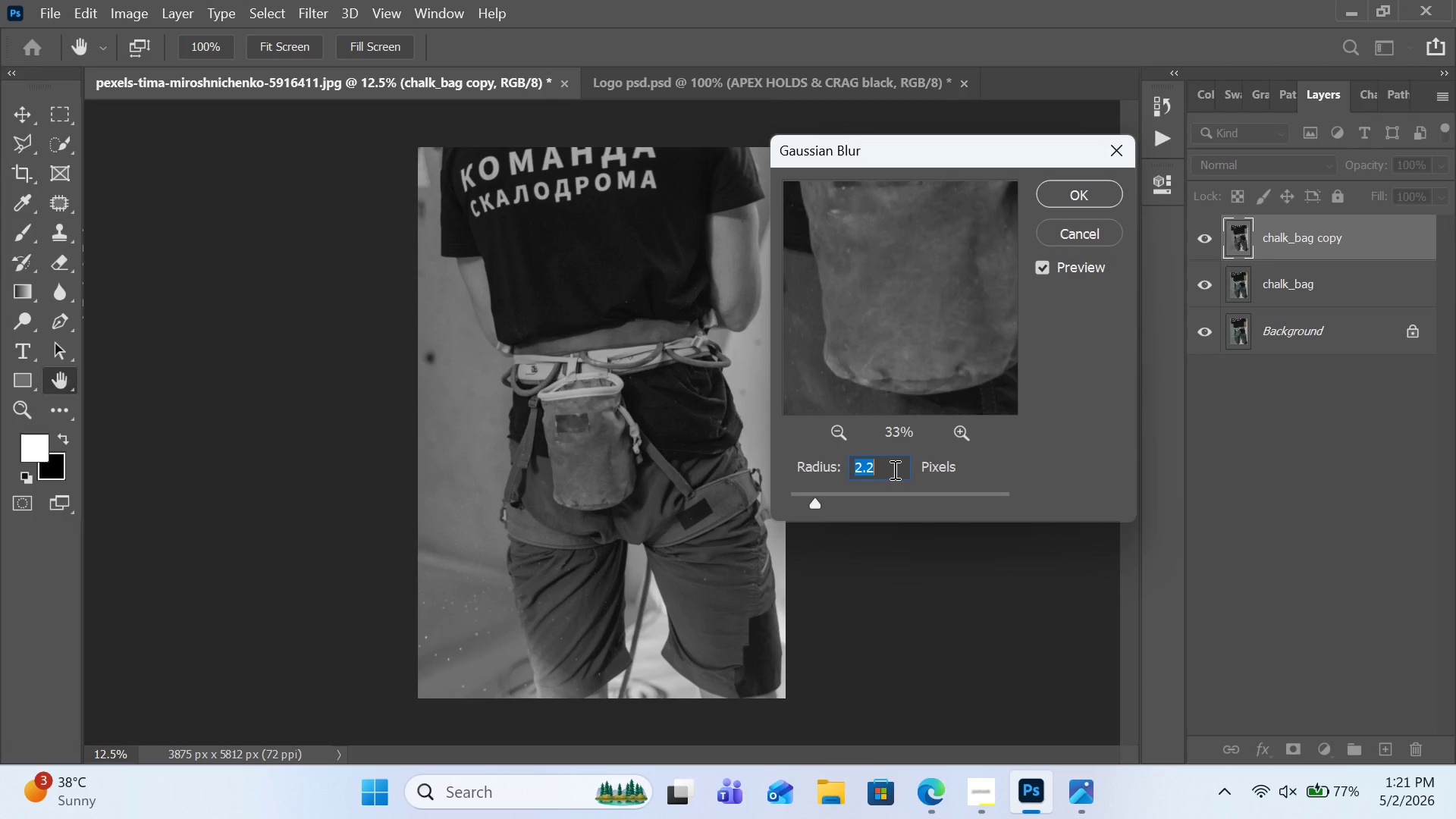 
hold_key(key=ArrowUp, duration=1.06)
 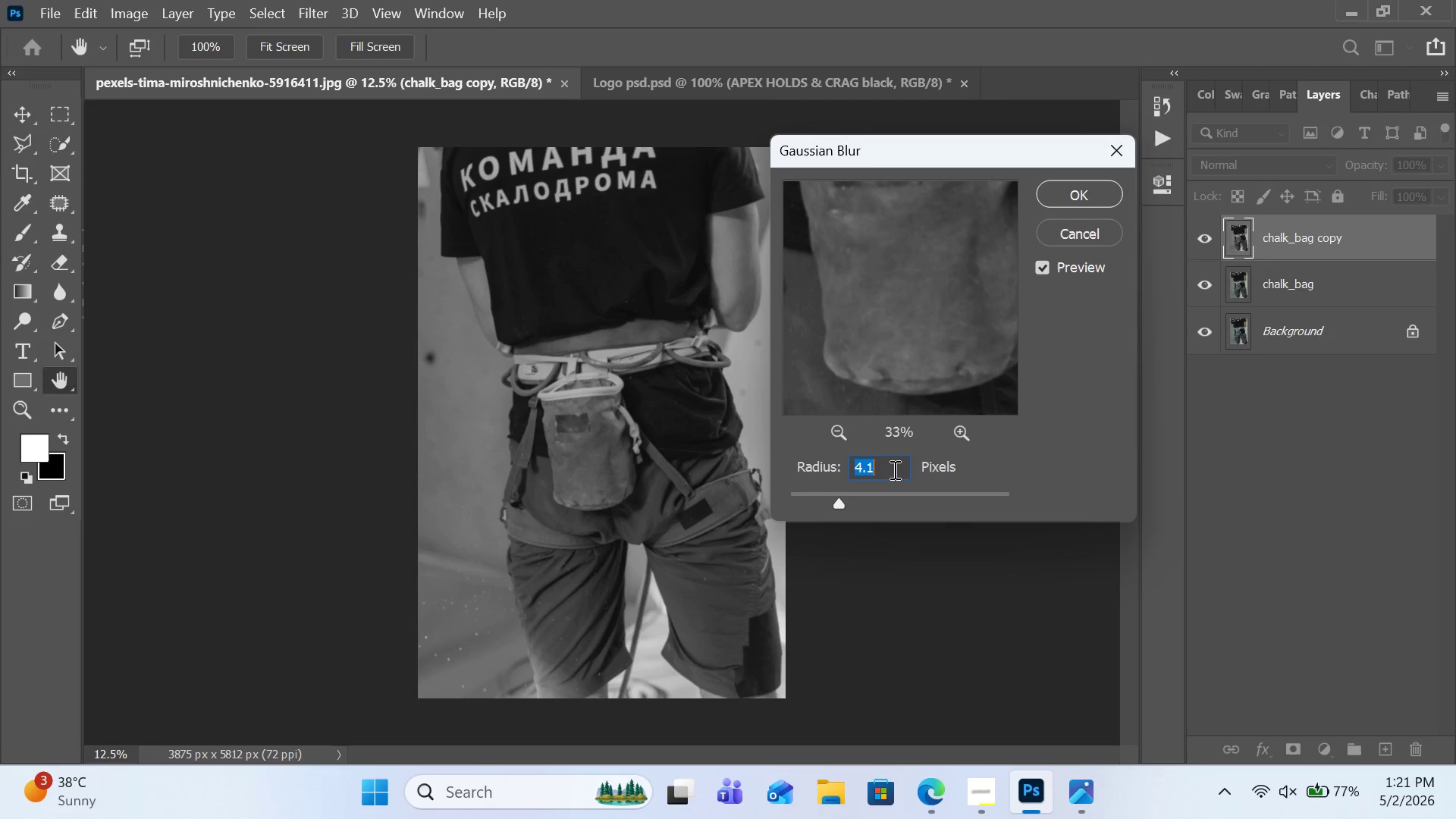 
hold_key(key=ArrowUp, duration=0.88)
 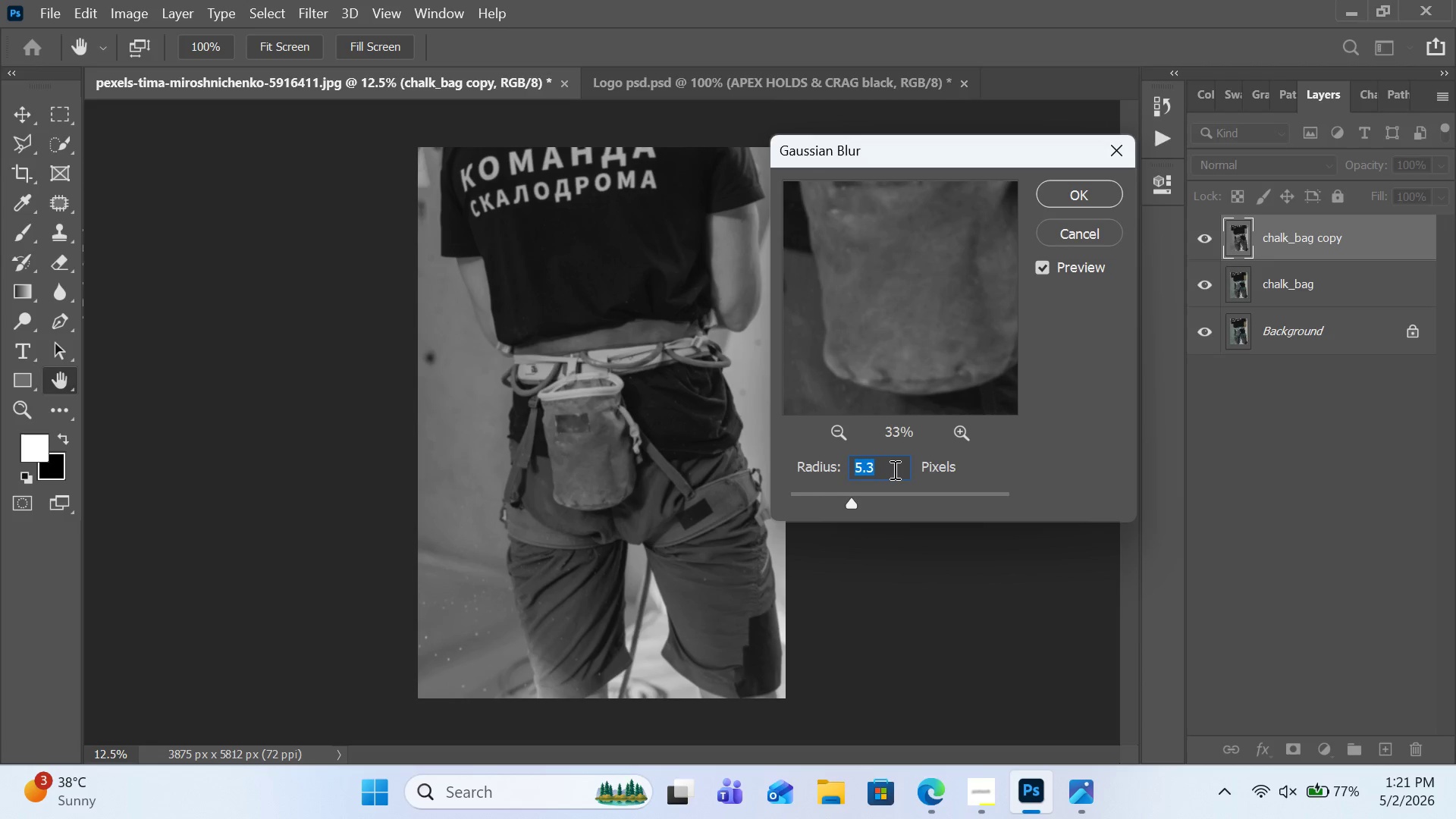 
hold_key(key=ArrowUp, duration=0.64)
 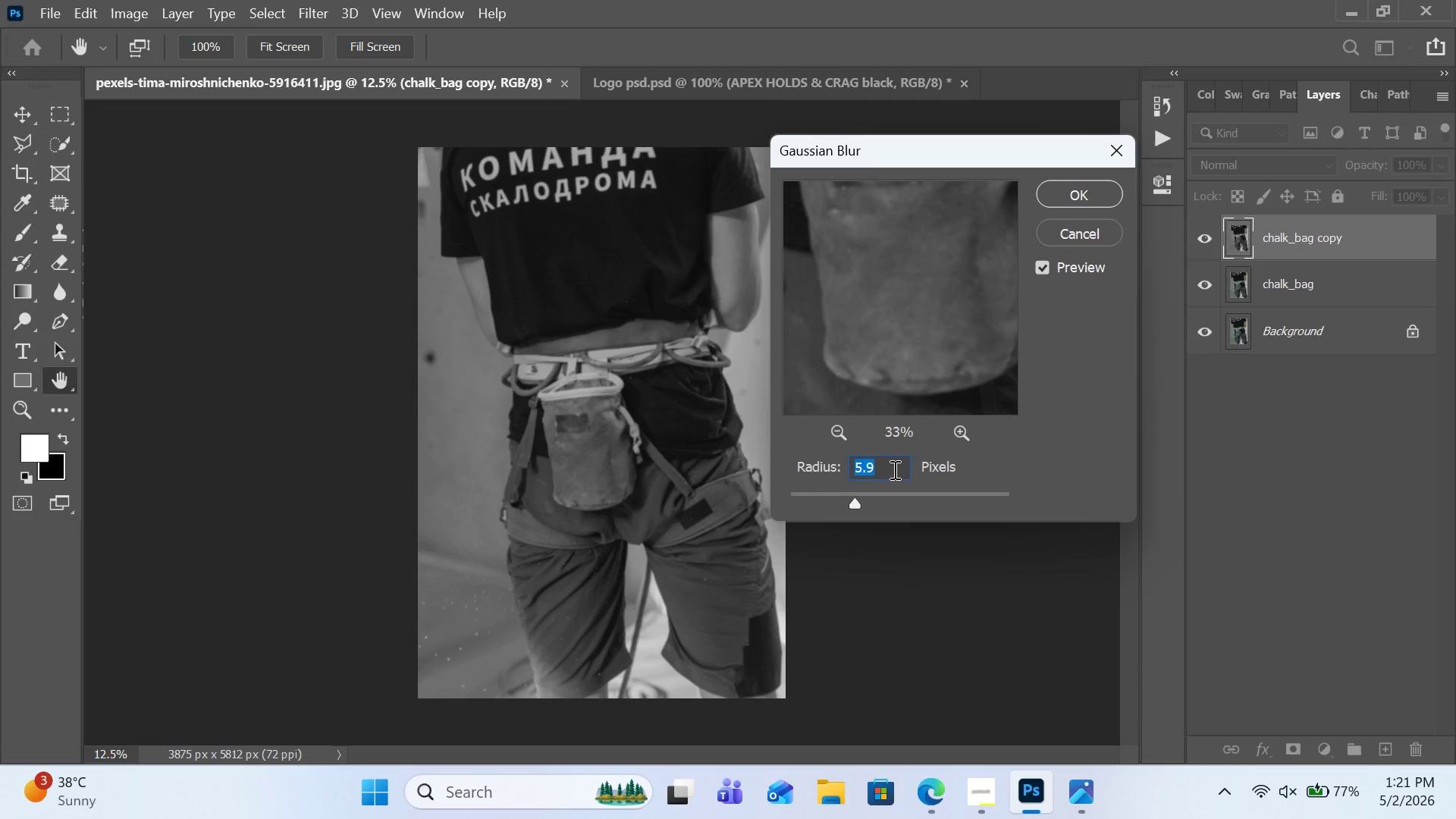 
hold_key(key=ArrowUp, duration=3.09)
 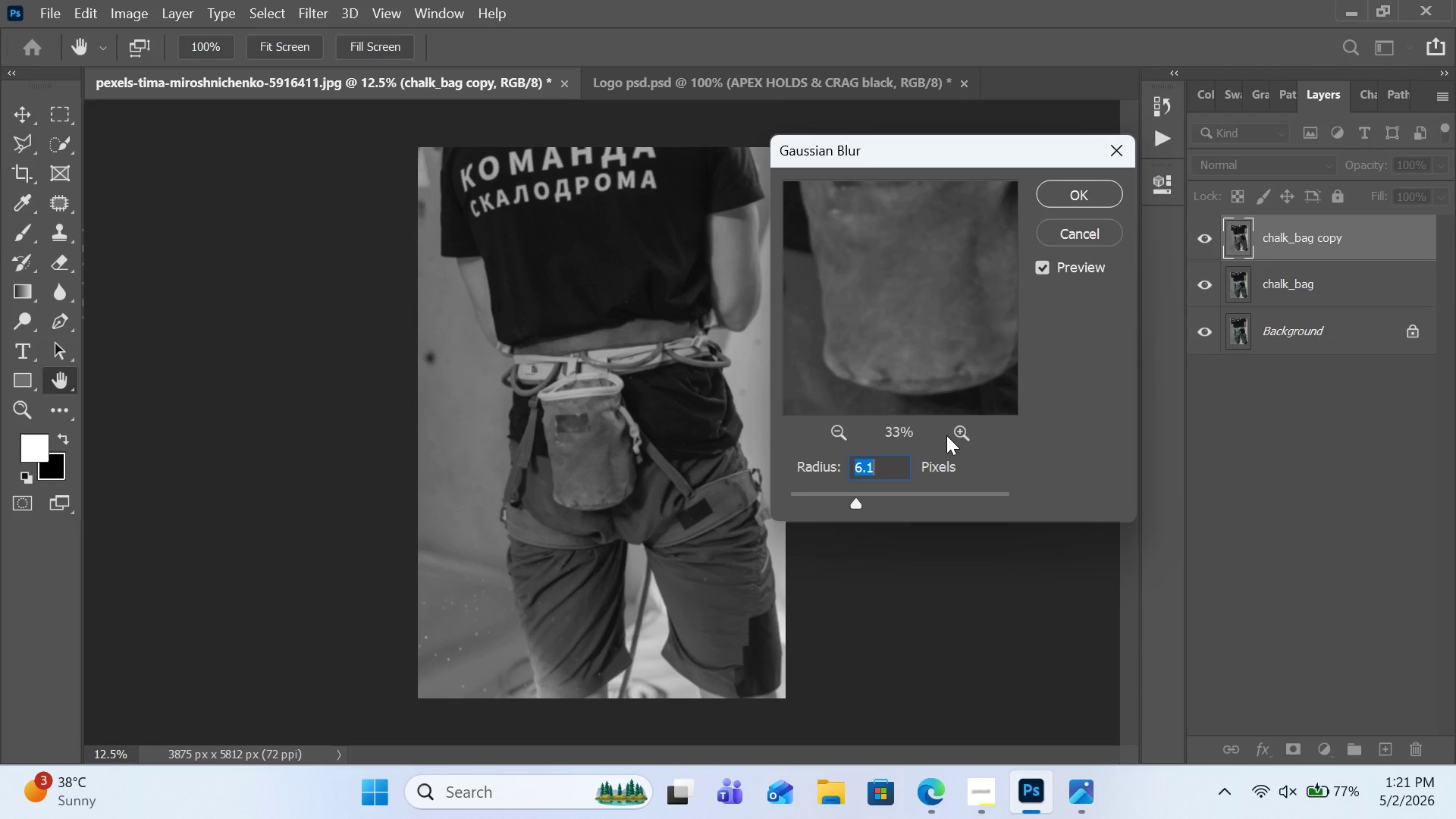 
key(ArrowUp)
 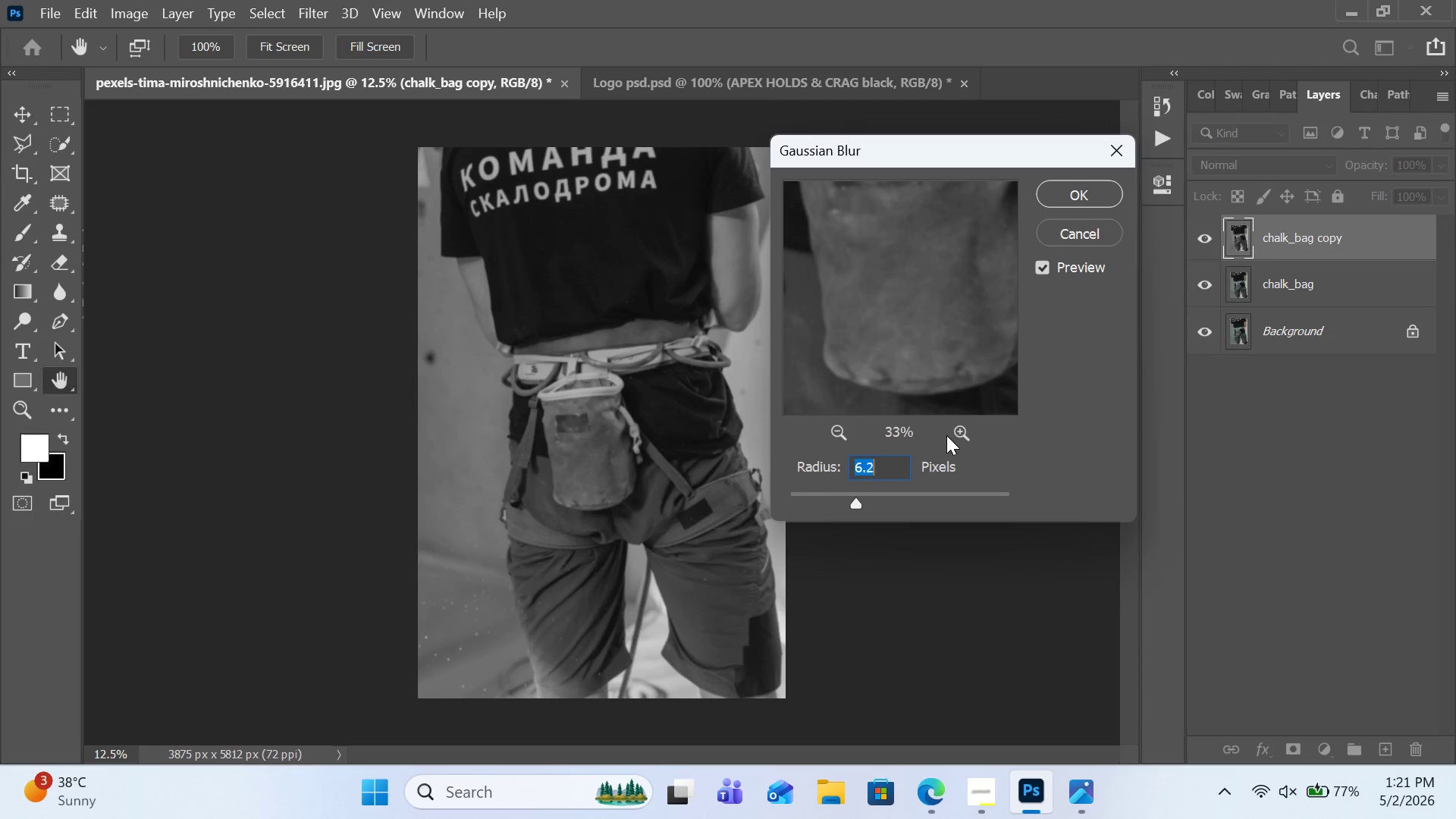 
key(ArrowUp)
 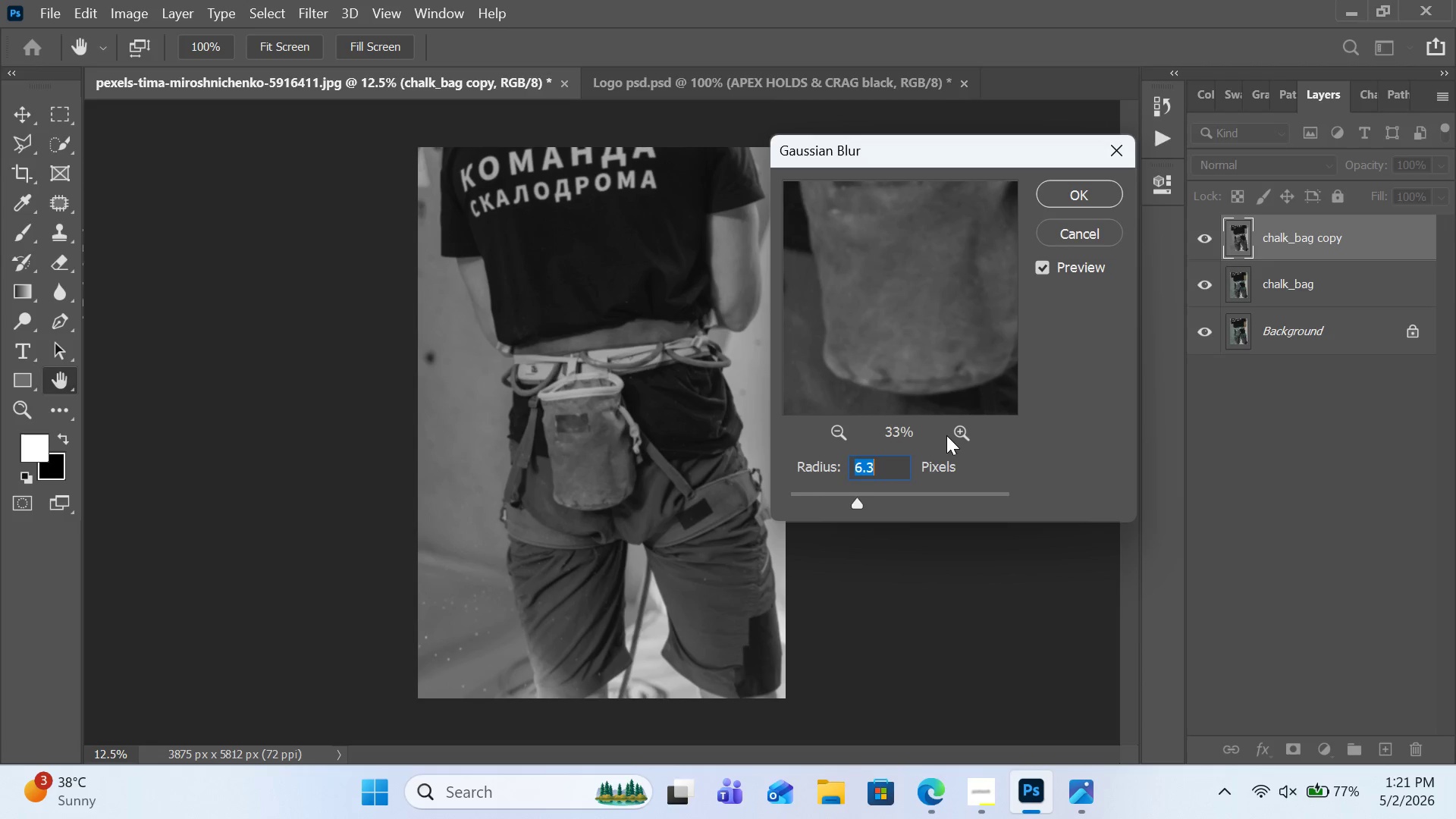 
key(ArrowUp)
 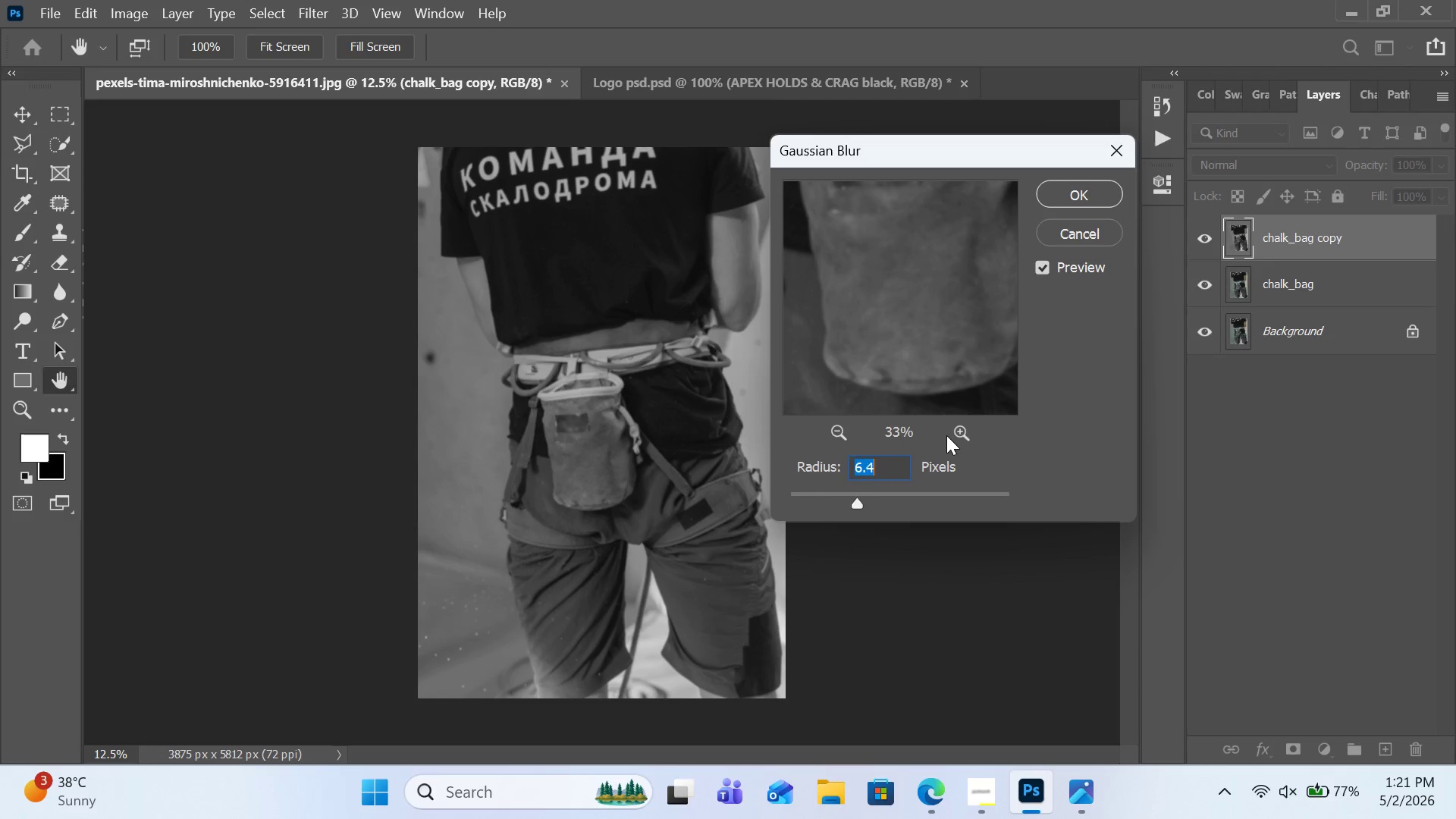 
key(ArrowUp)
 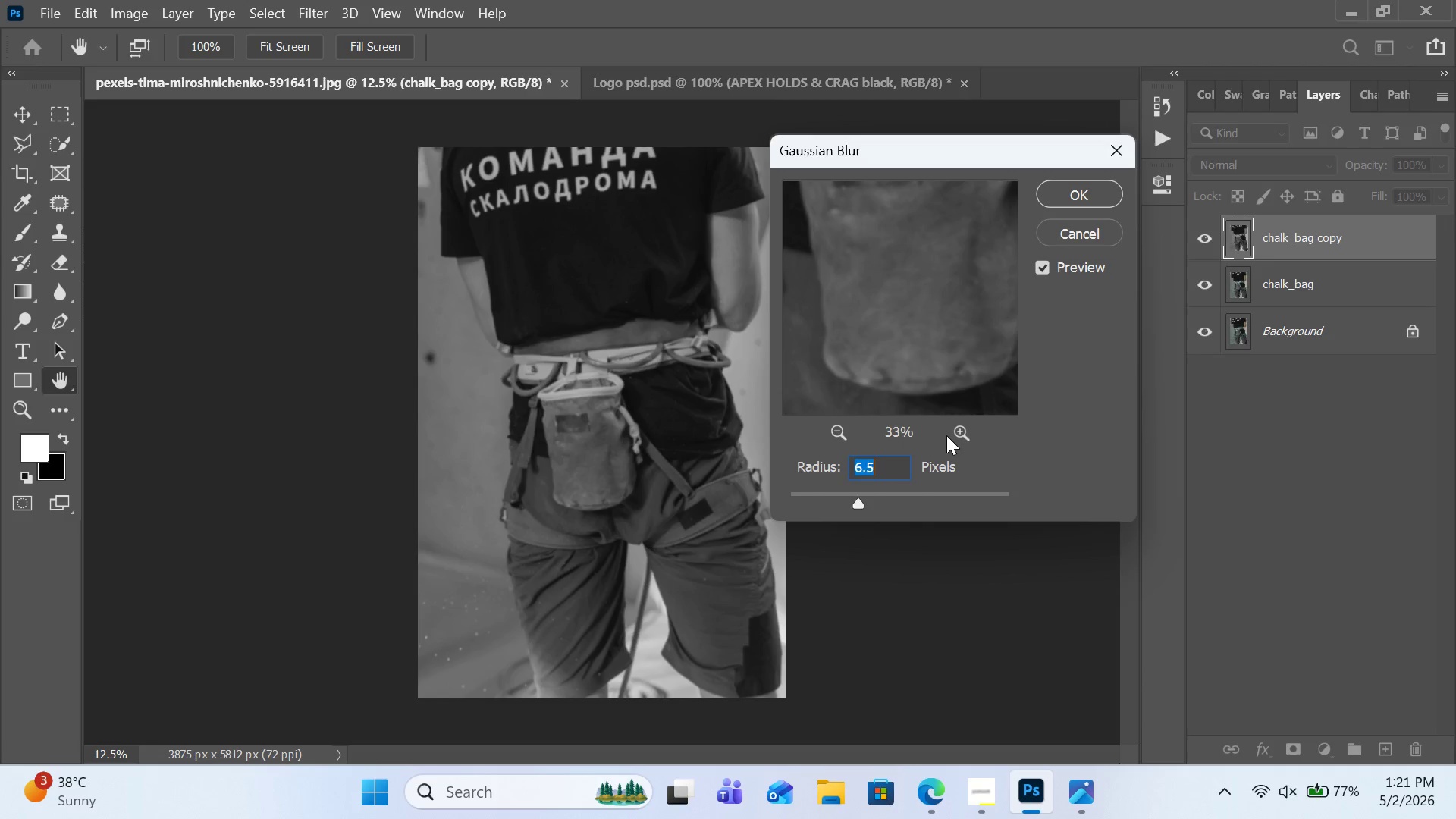 
key(ArrowUp)
 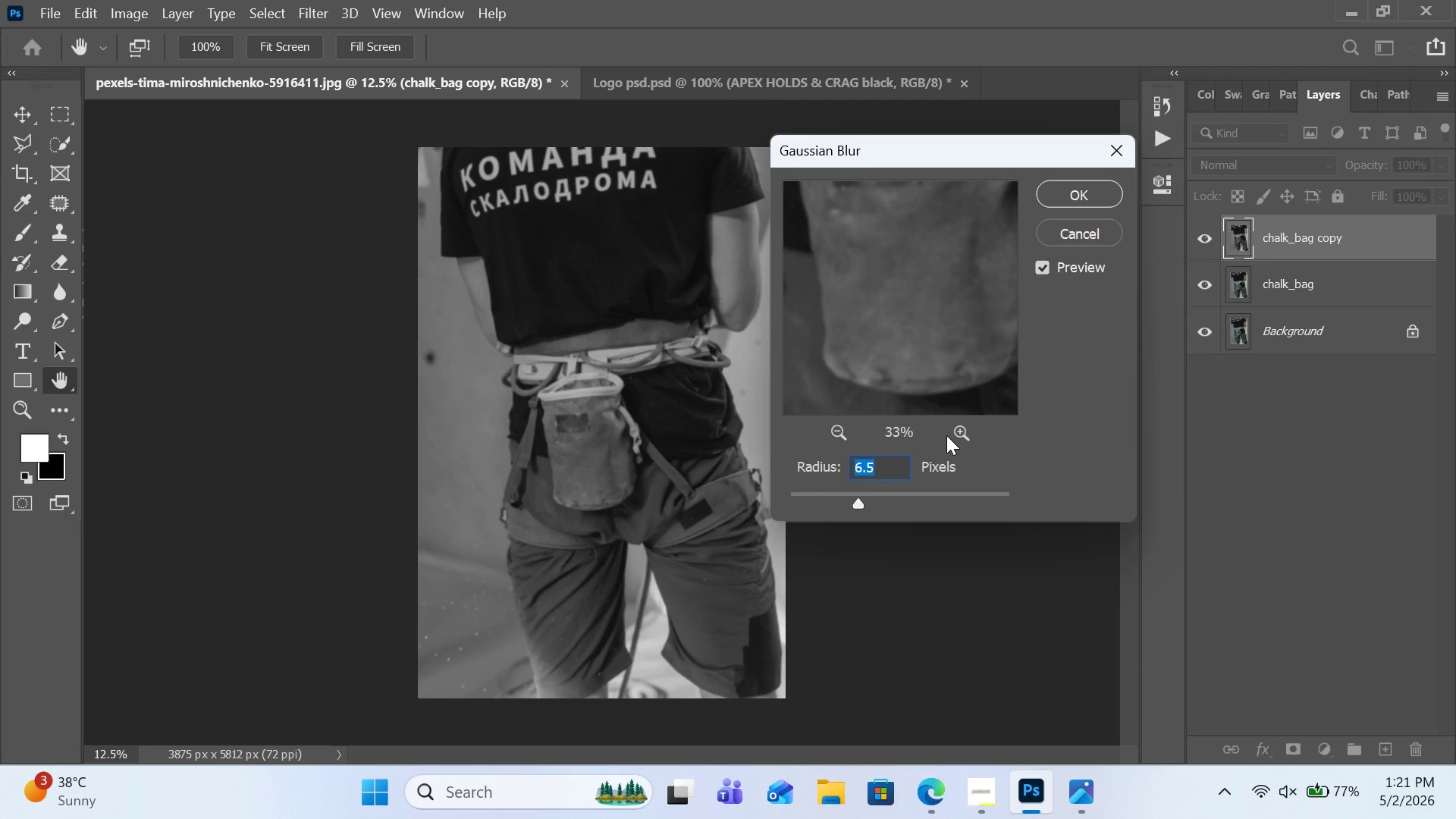 
key(ArrowUp)
 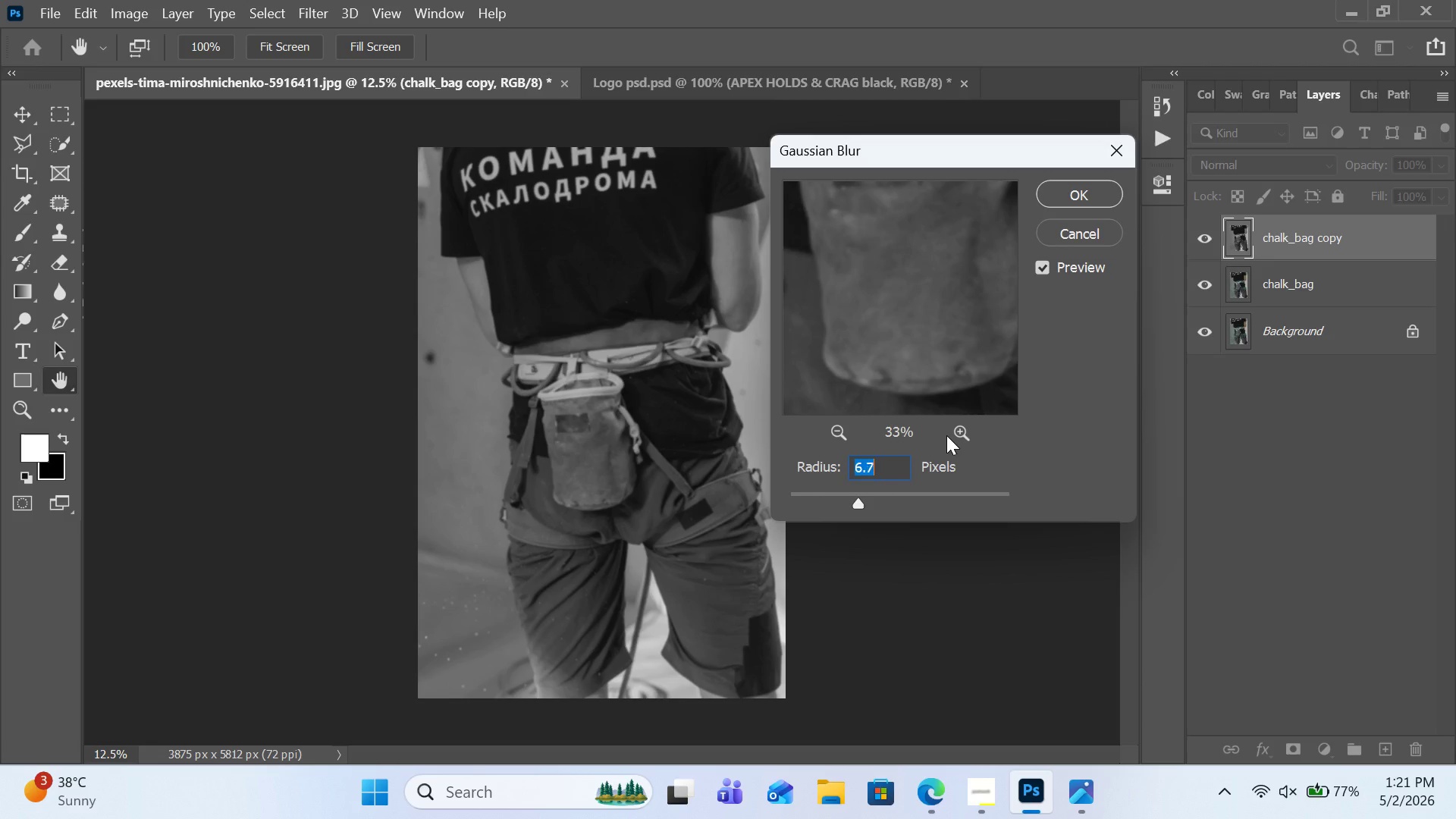 
key(ArrowUp)
 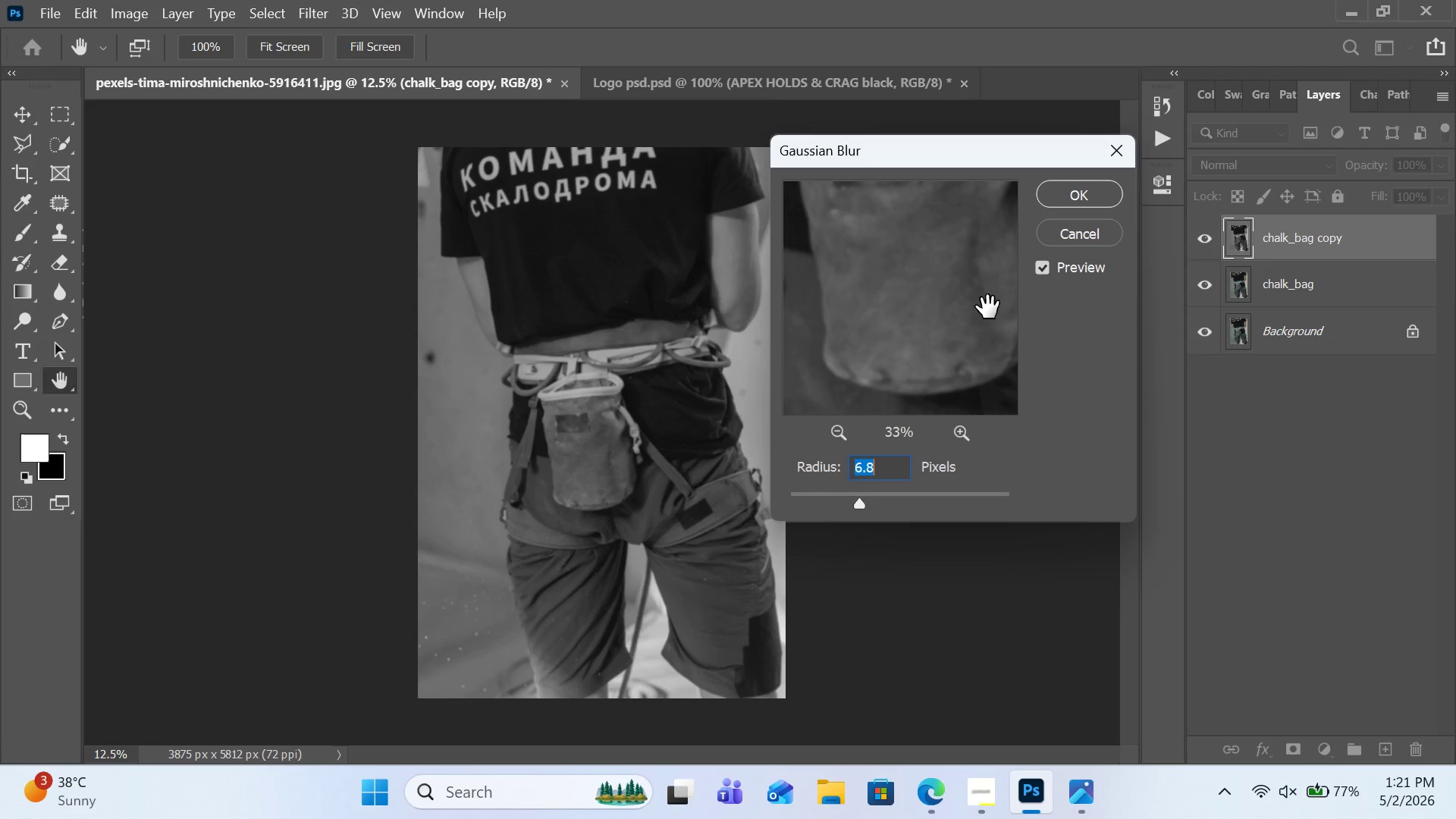 
key(ArrowUp)
 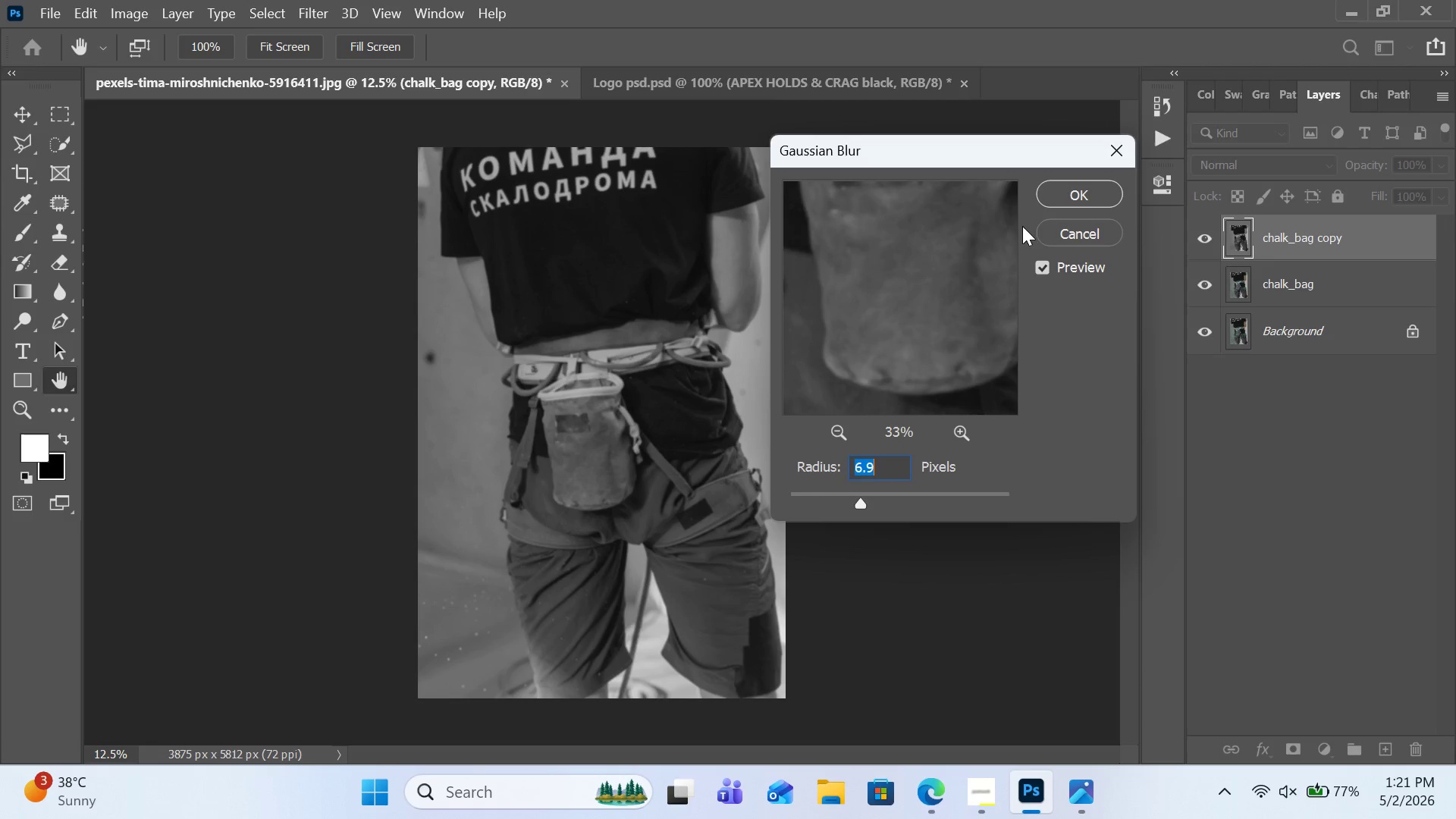 
key(ArrowUp)
 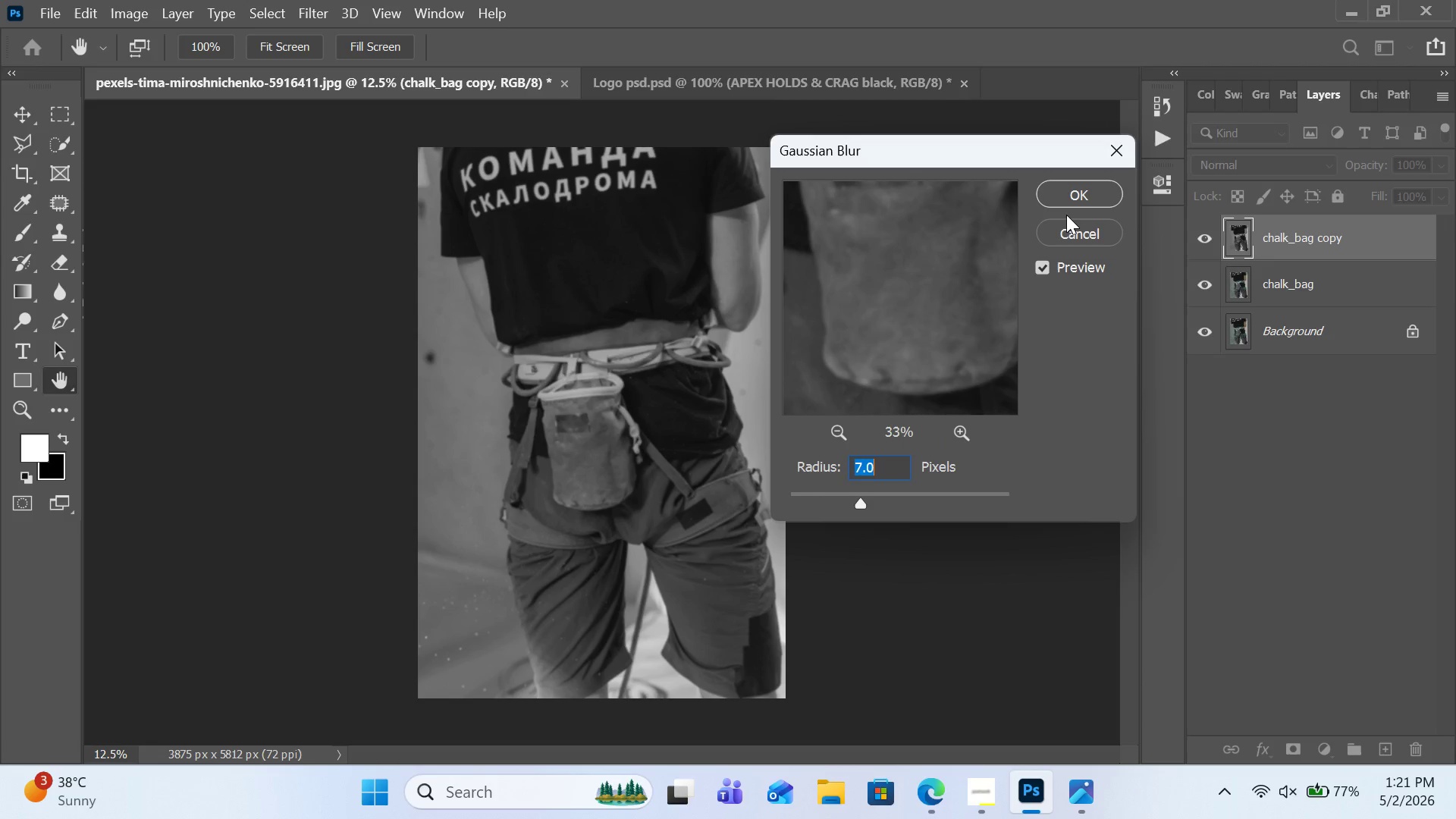 
key(ArrowUp)
 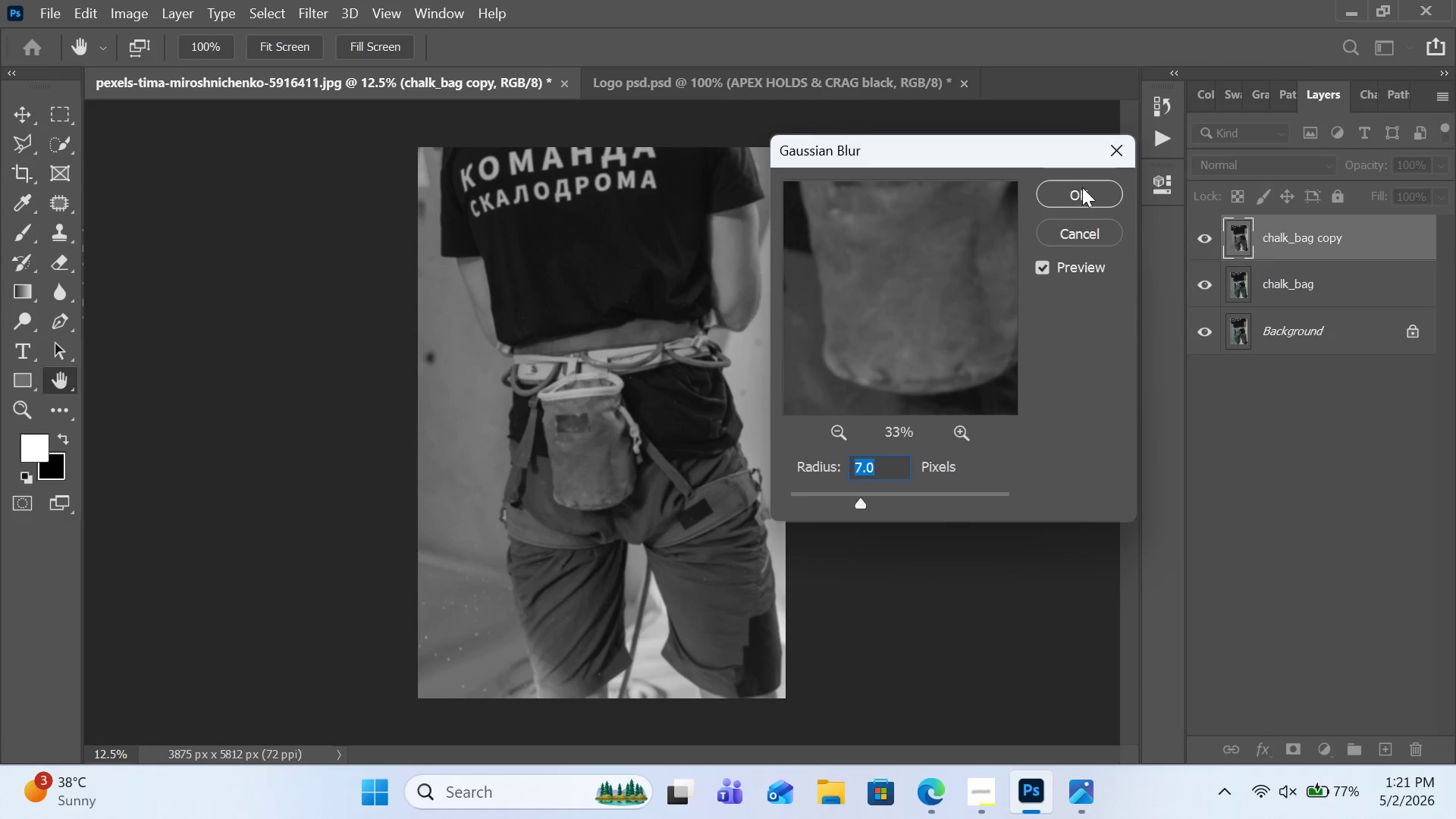 
left_click([1082, 187])
 